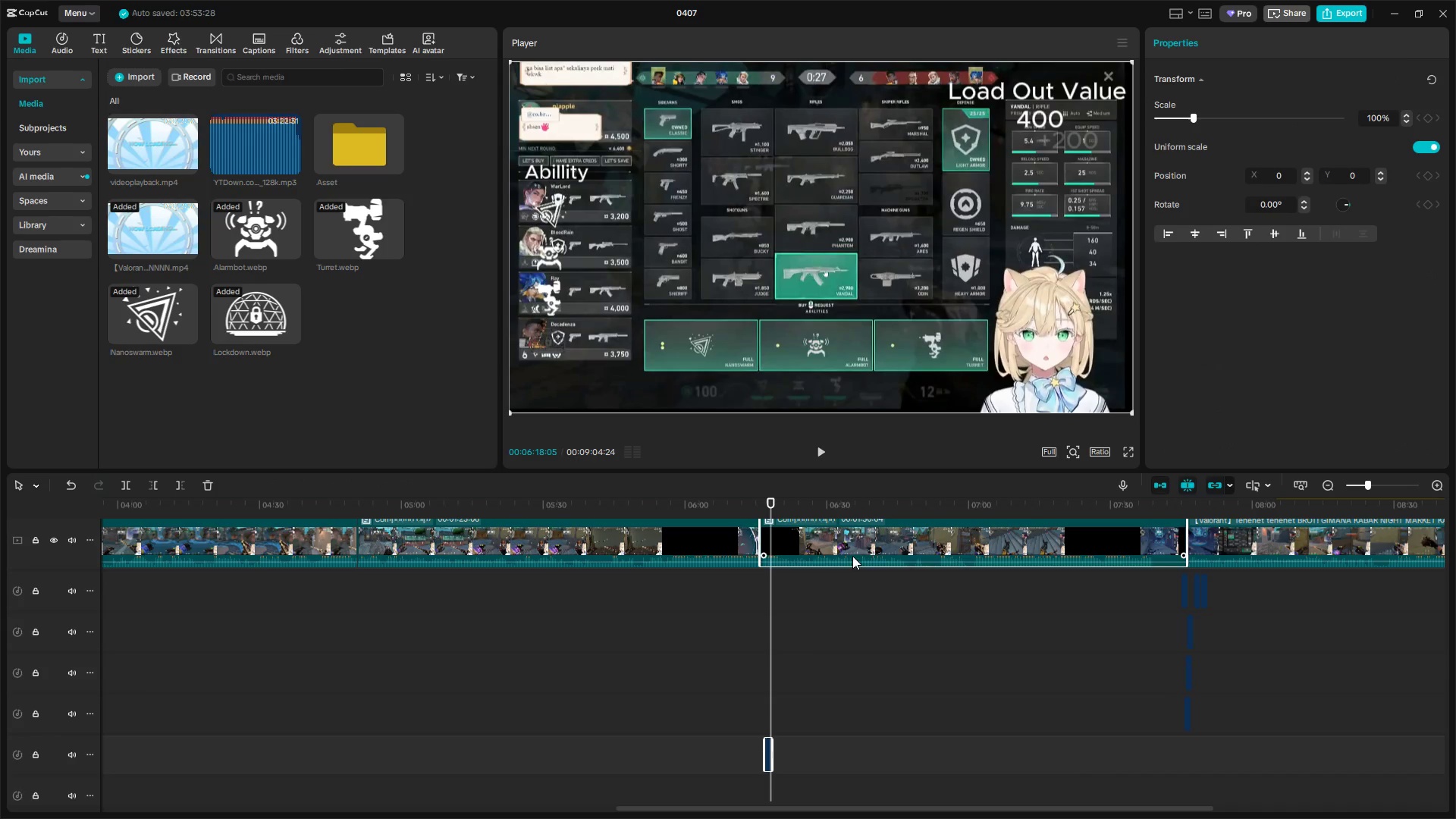 
key(Alt+G)
 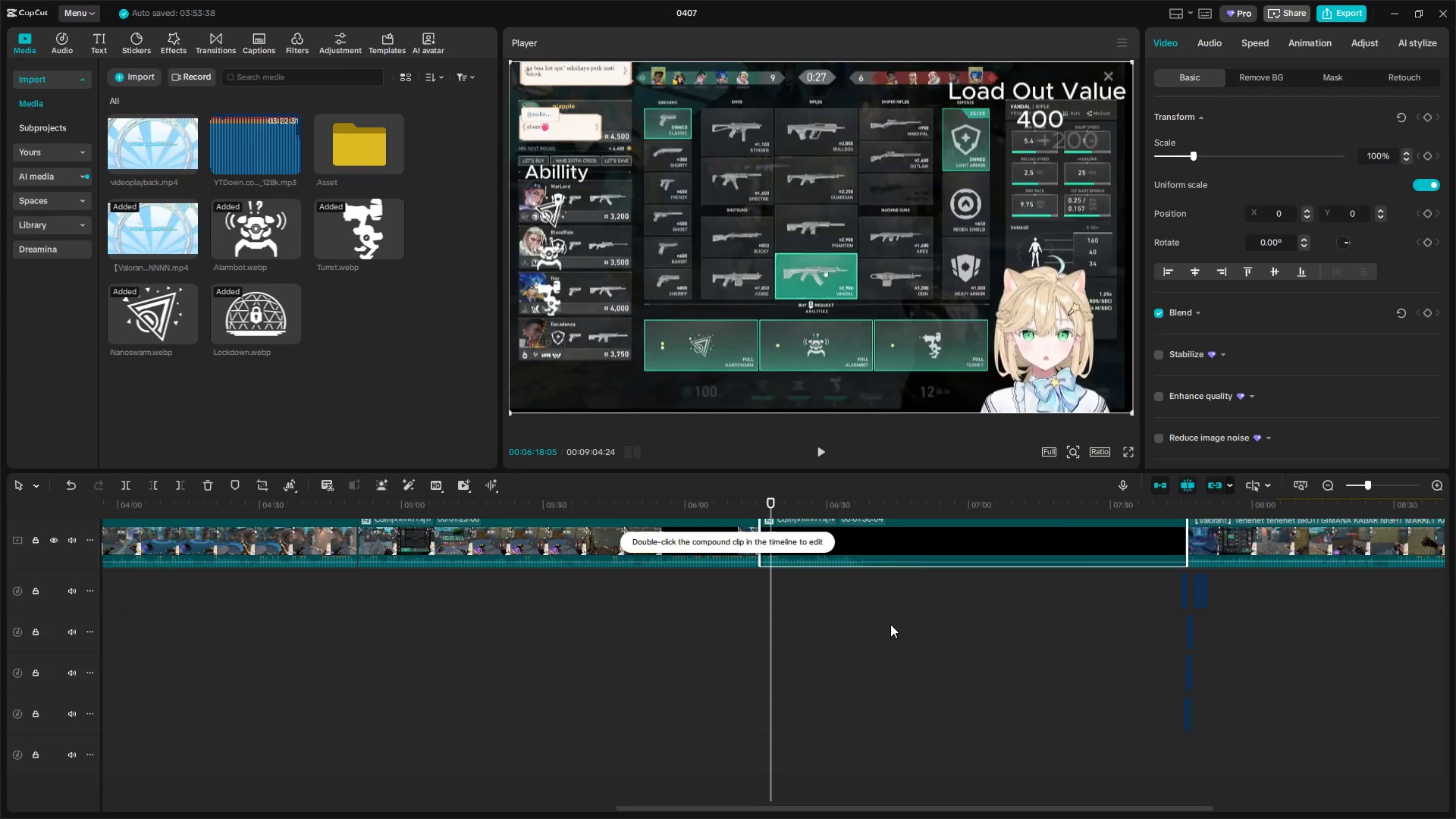 
left_click([934, 632])
 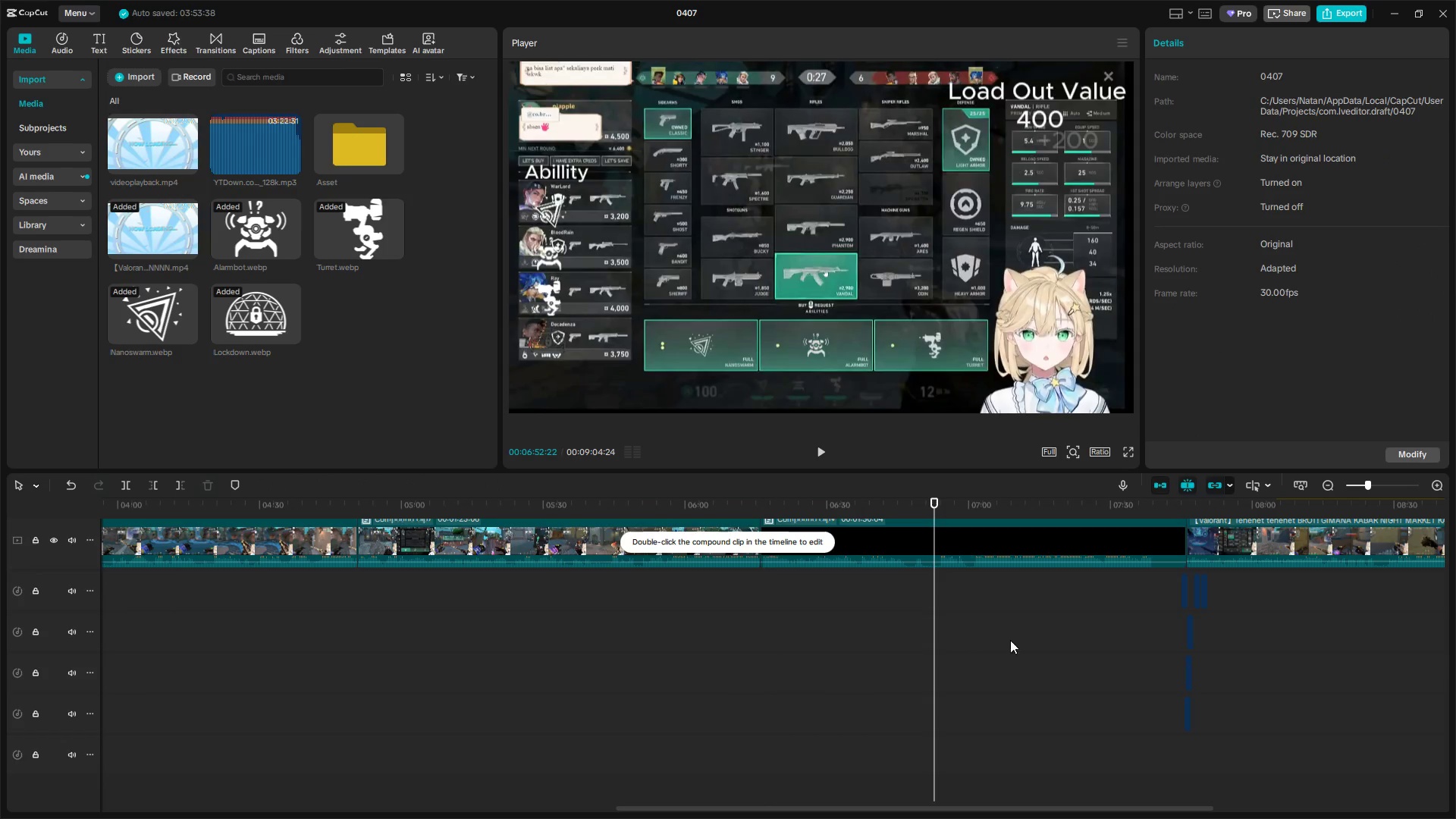 
left_click([1122, 619])
 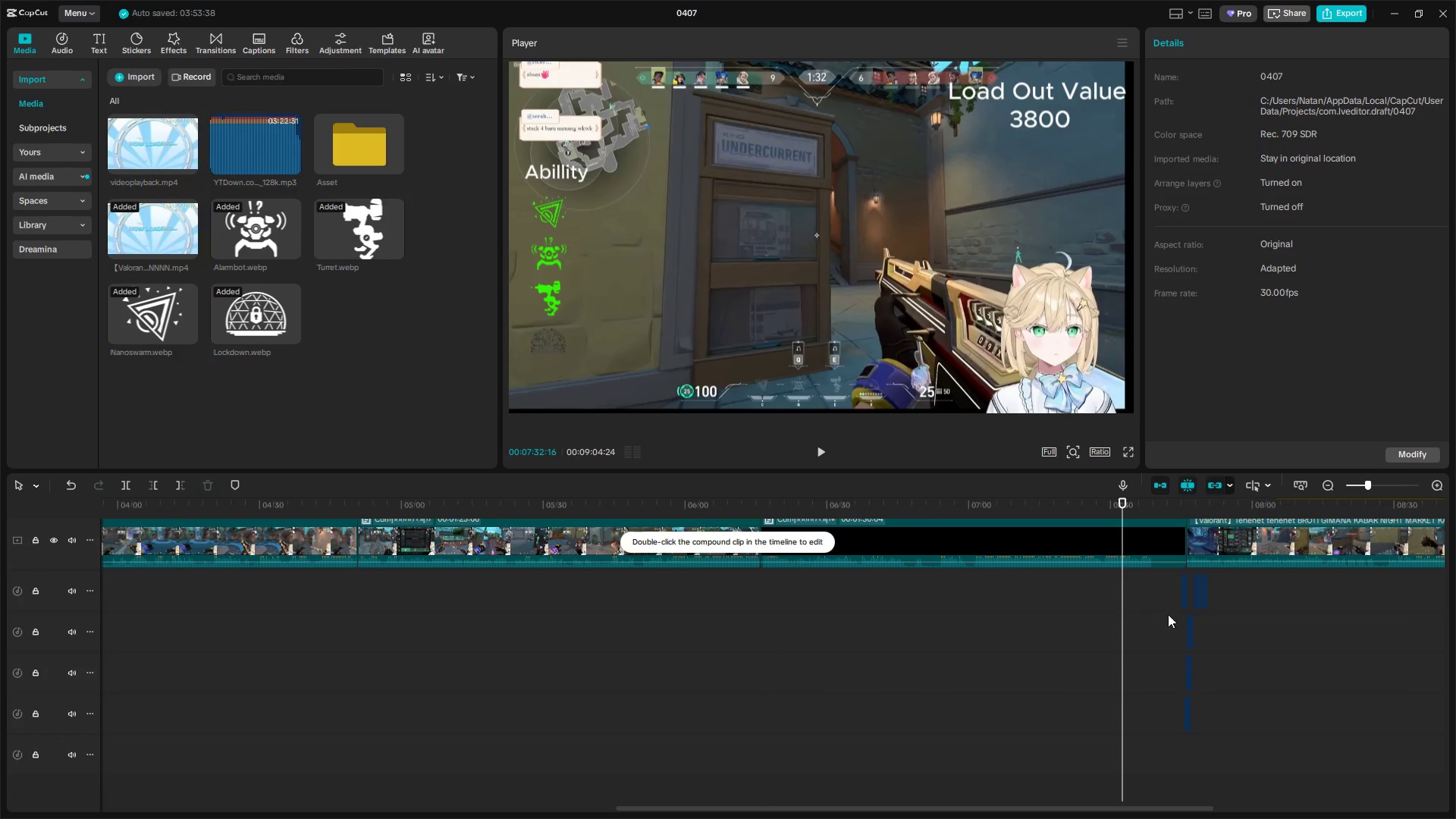 
left_click([1172, 613])
 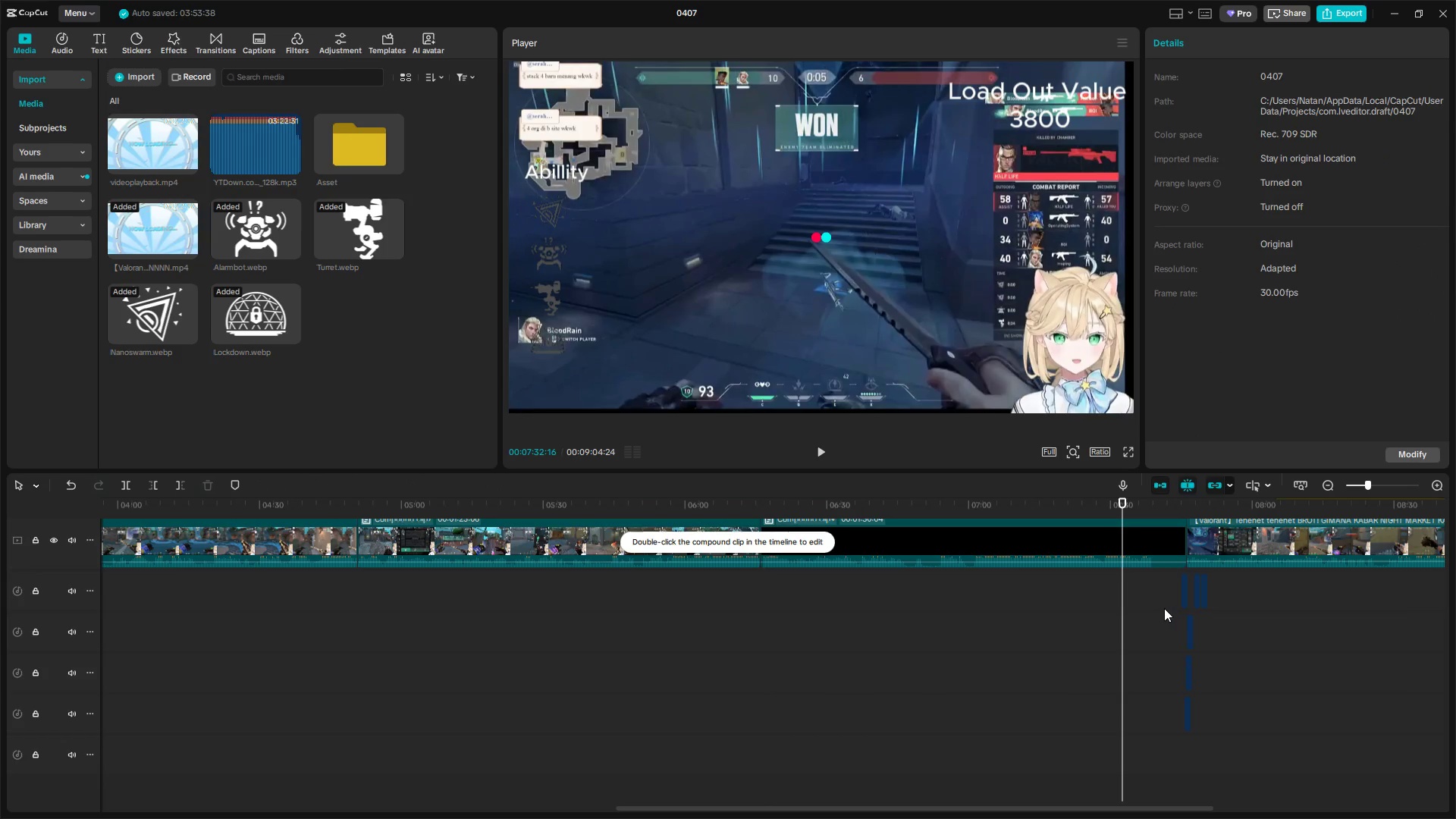 
left_click([1169, 604])
 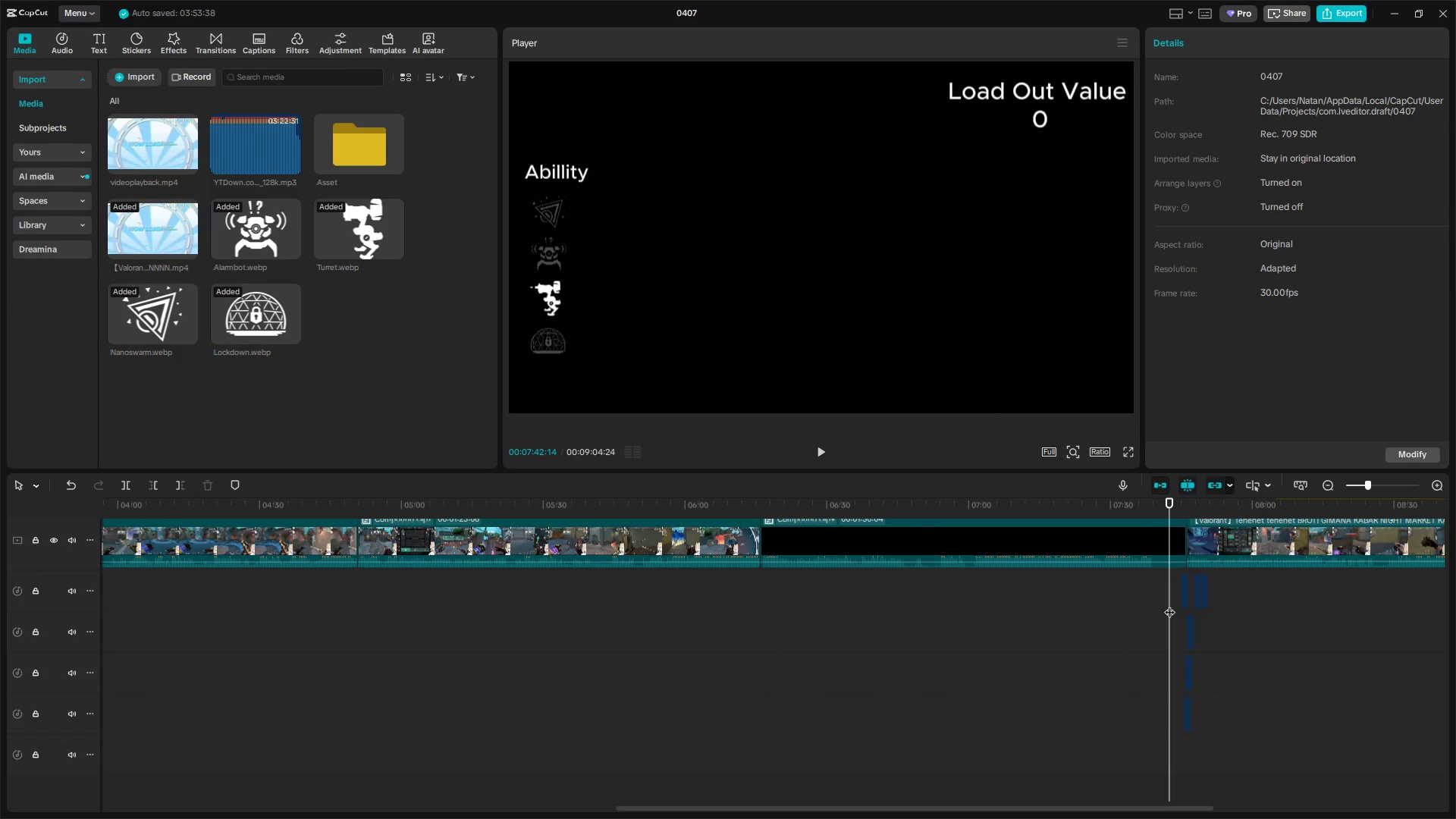 
left_click_drag(start_coordinate=[1171, 604], to_coordinate=[1151, 601])
 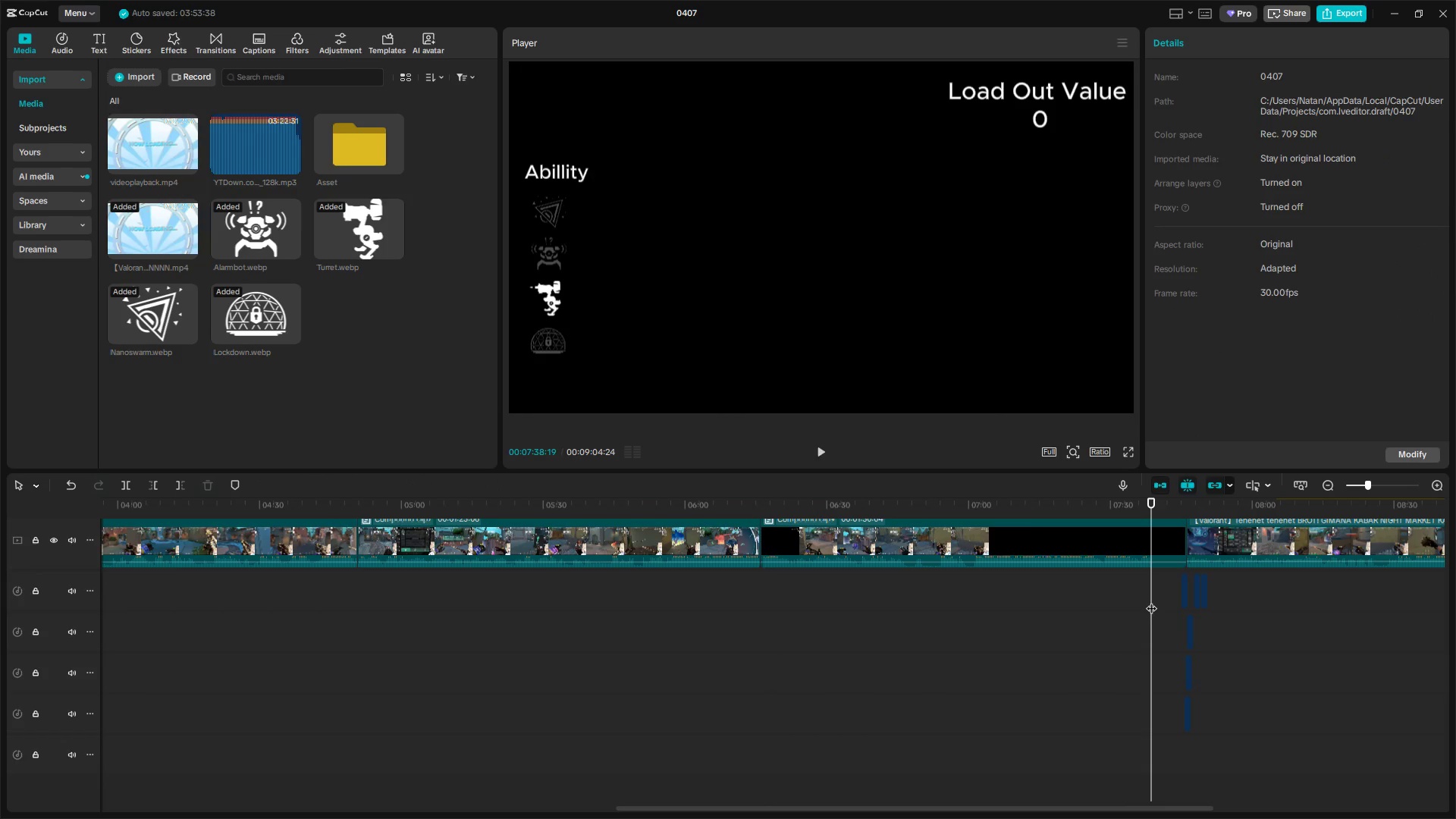 
key(Space)
 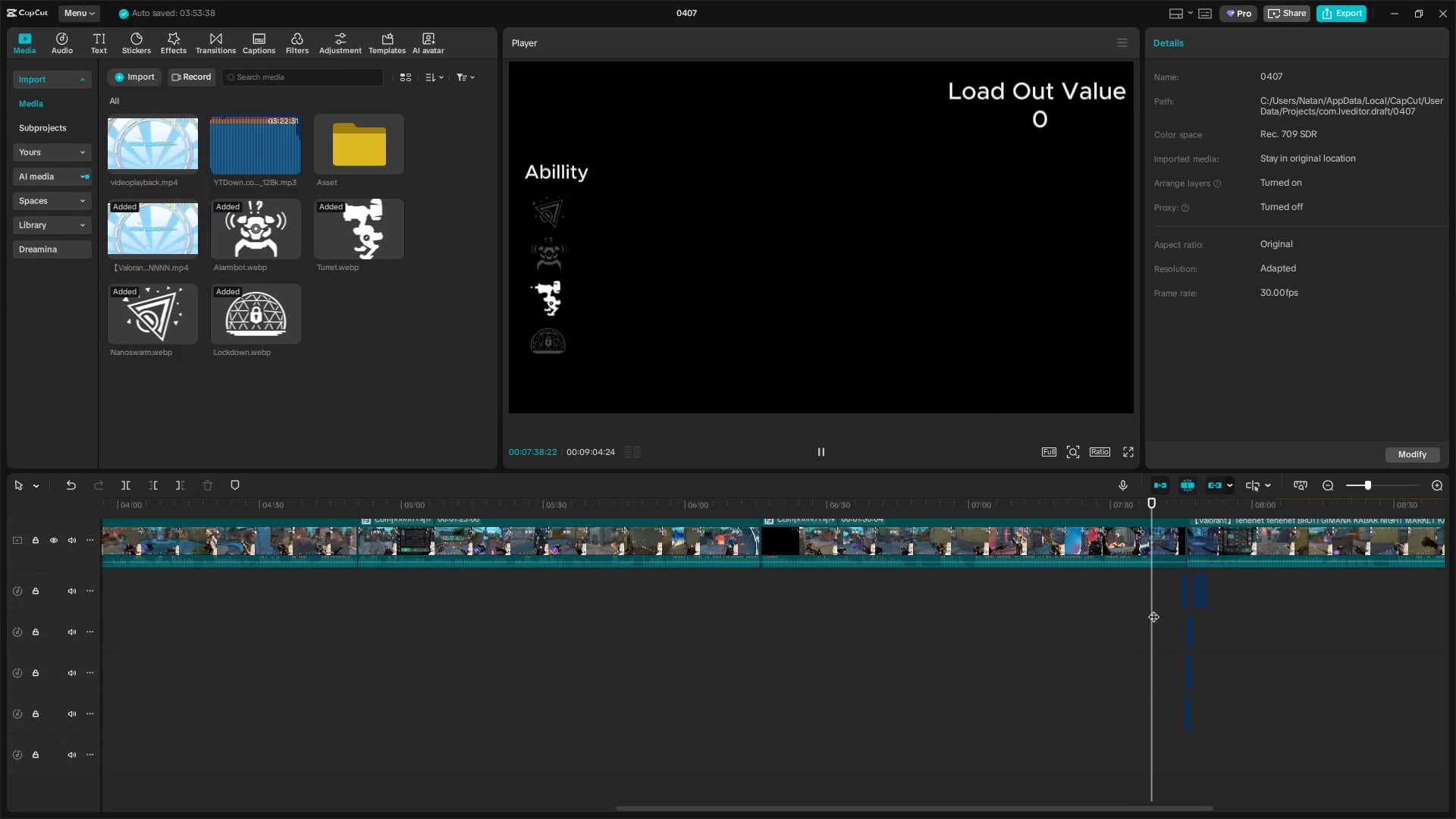 
scroll: coordinate [1156, 632], scroll_direction: up, amount: 8.0
 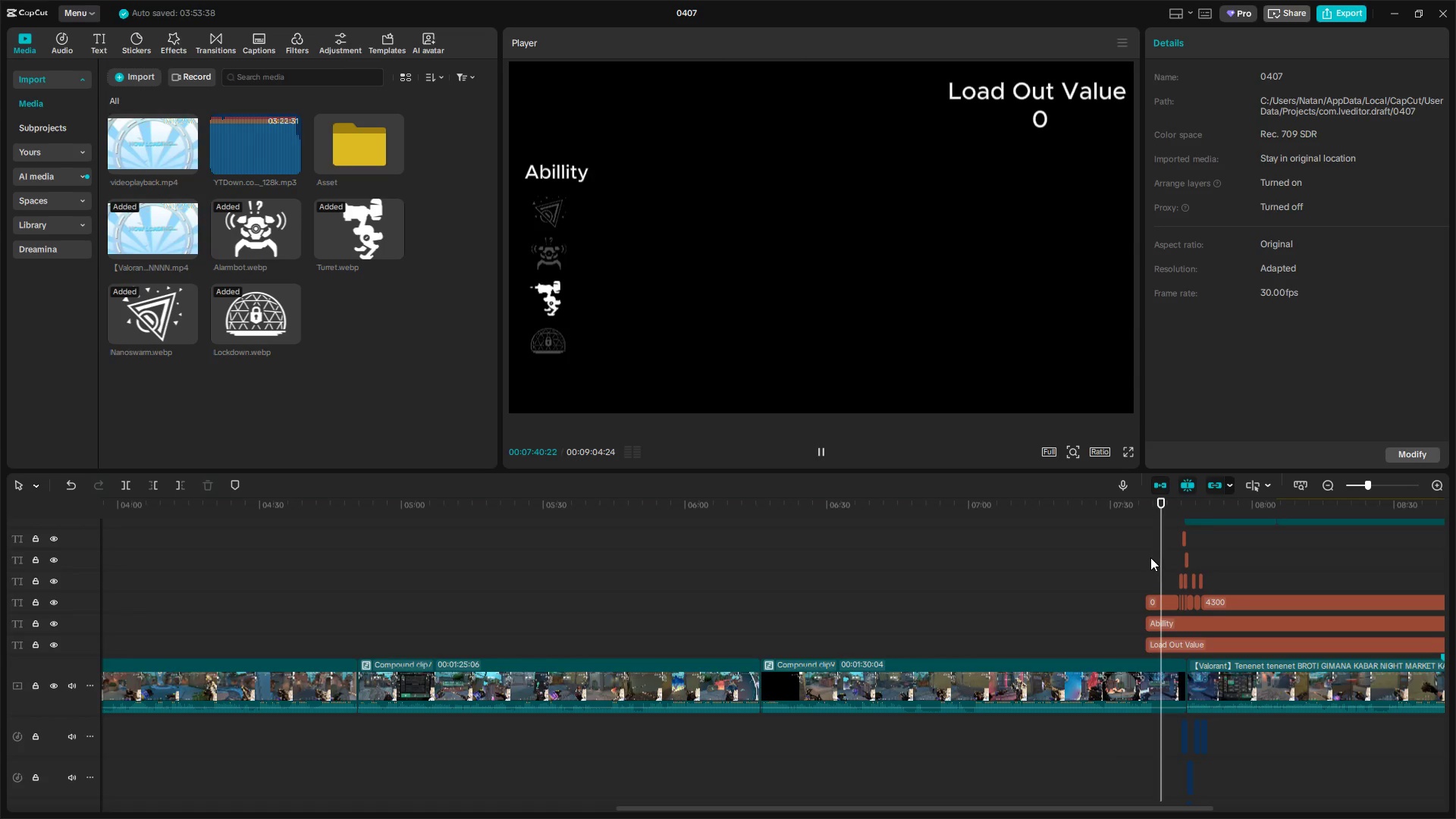 
left_click([1150, 557])
 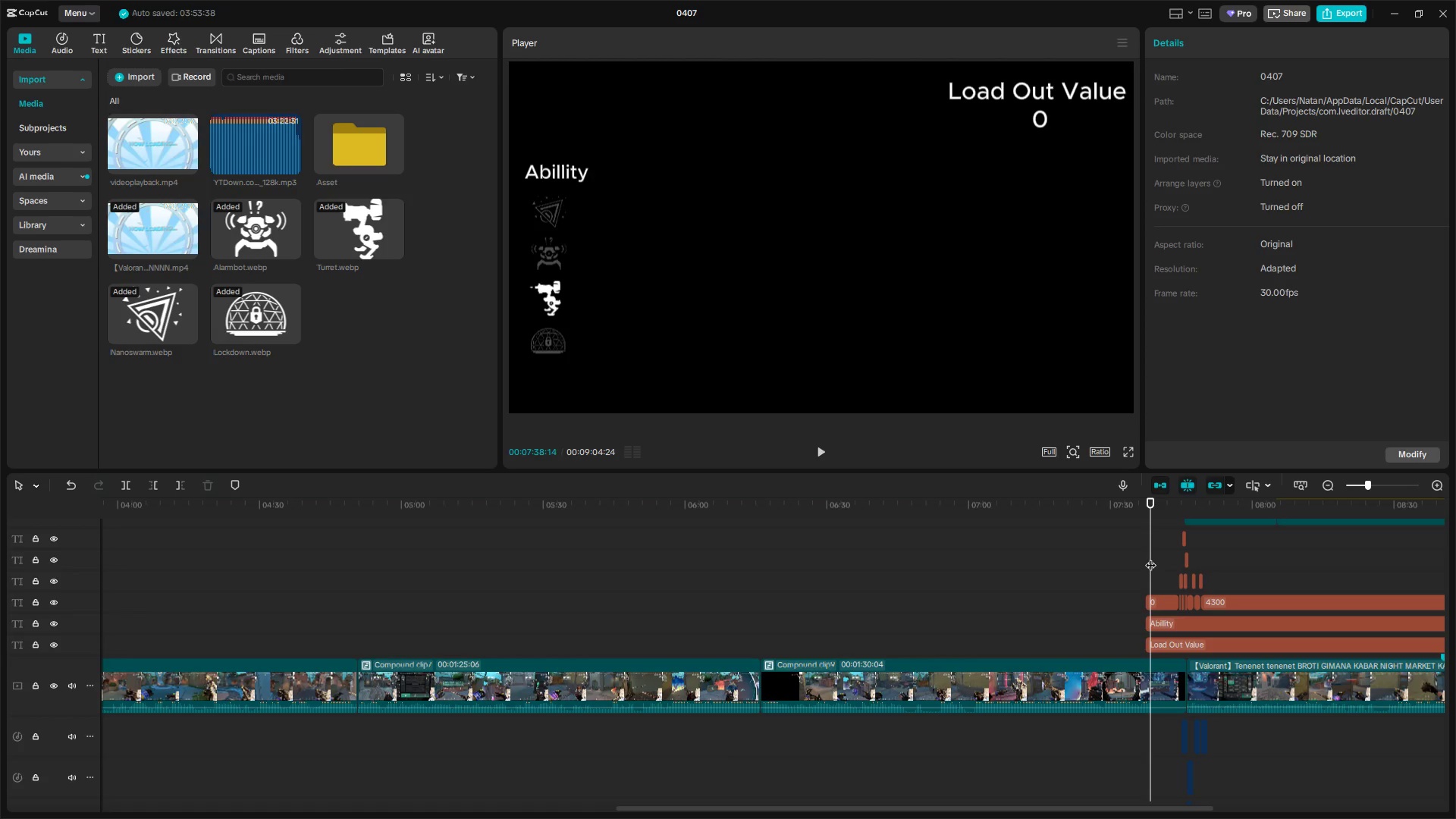 
left_click_drag(start_coordinate=[1150, 557], to_coordinate=[1121, 563])
 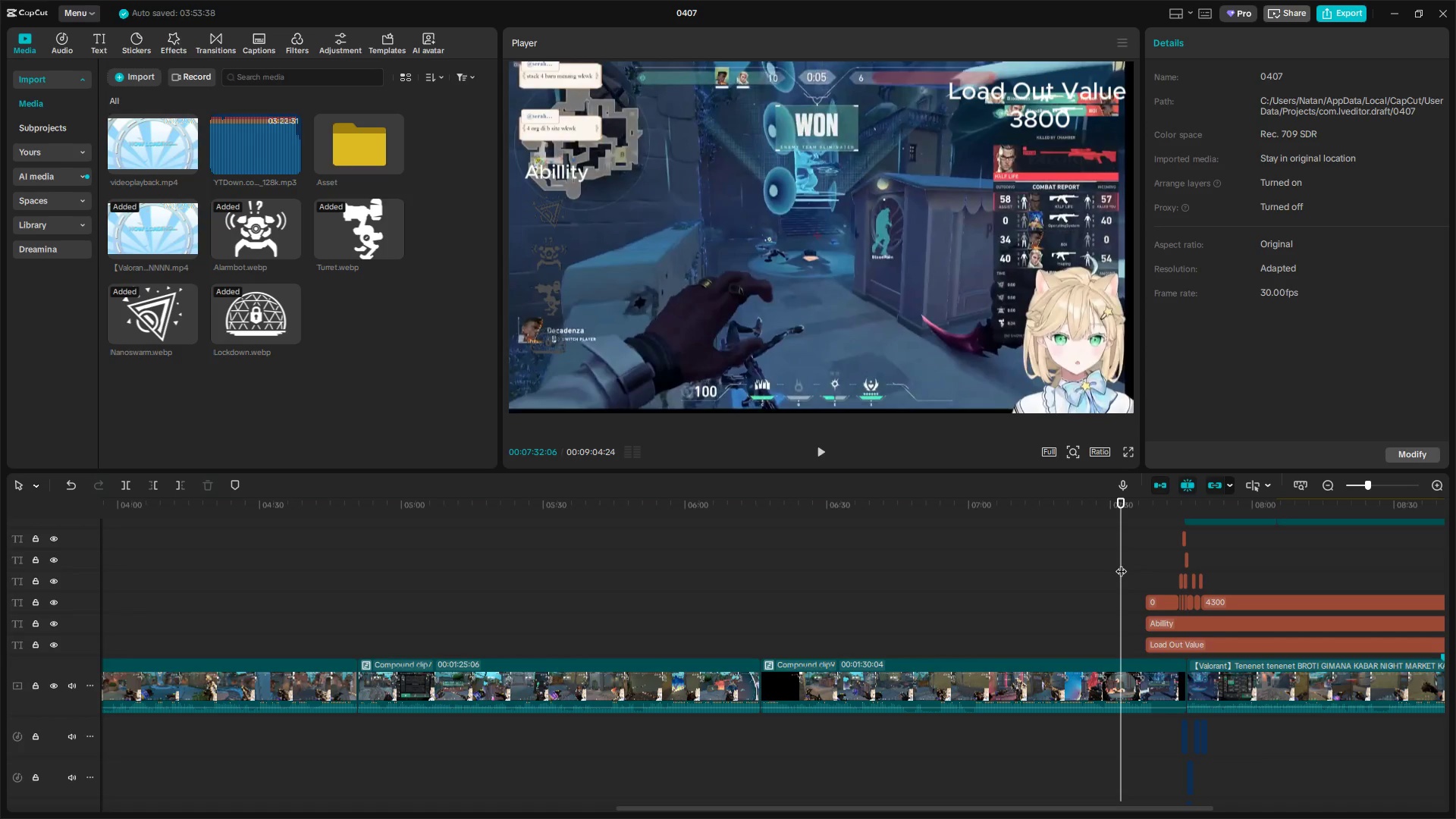 
key(Space)
 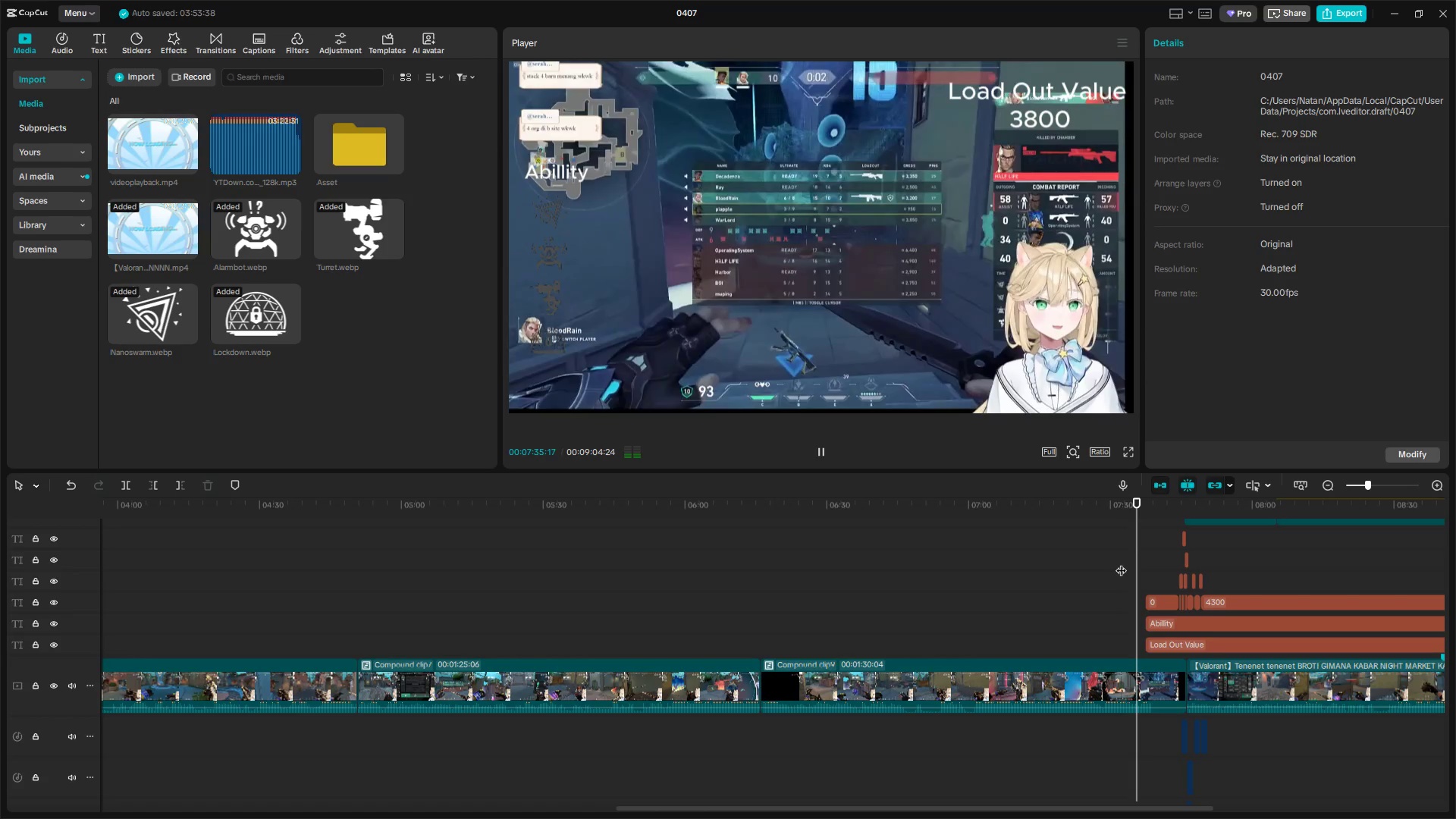 
wait(9.23)
 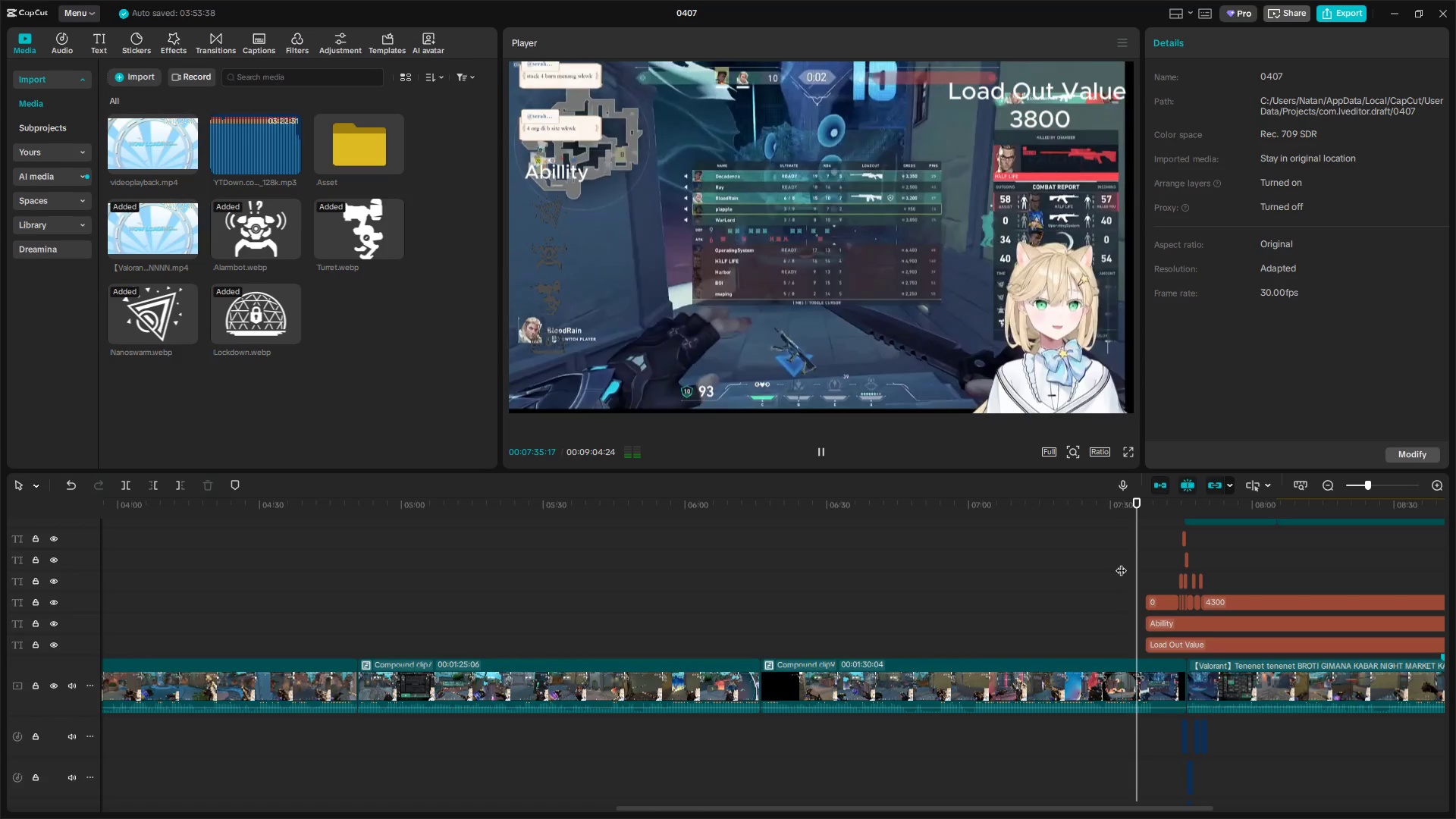 
left_click_drag(start_coordinate=[1161, 570], to_coordinate=[1184, 573])
 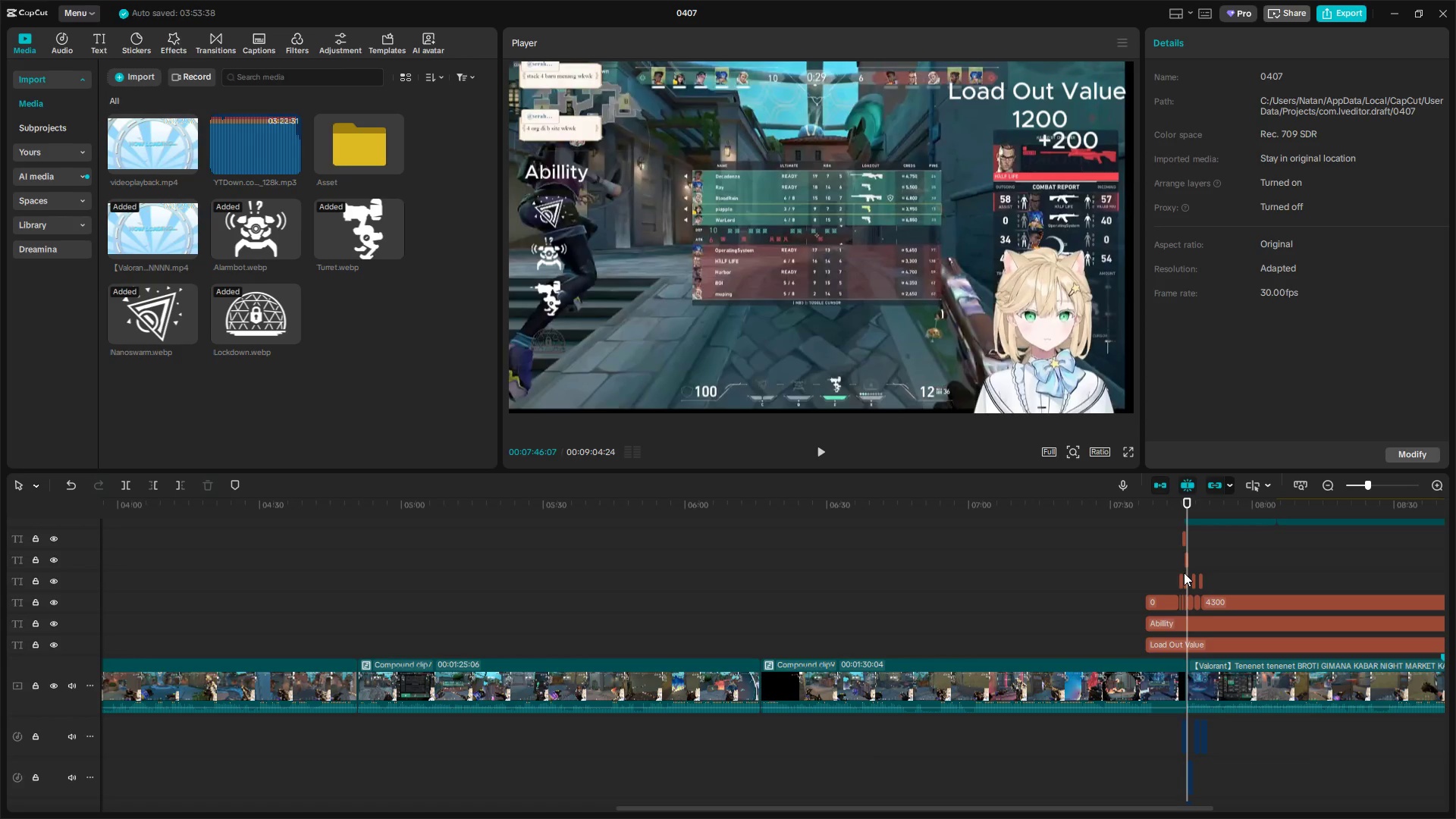 
key(Space)
 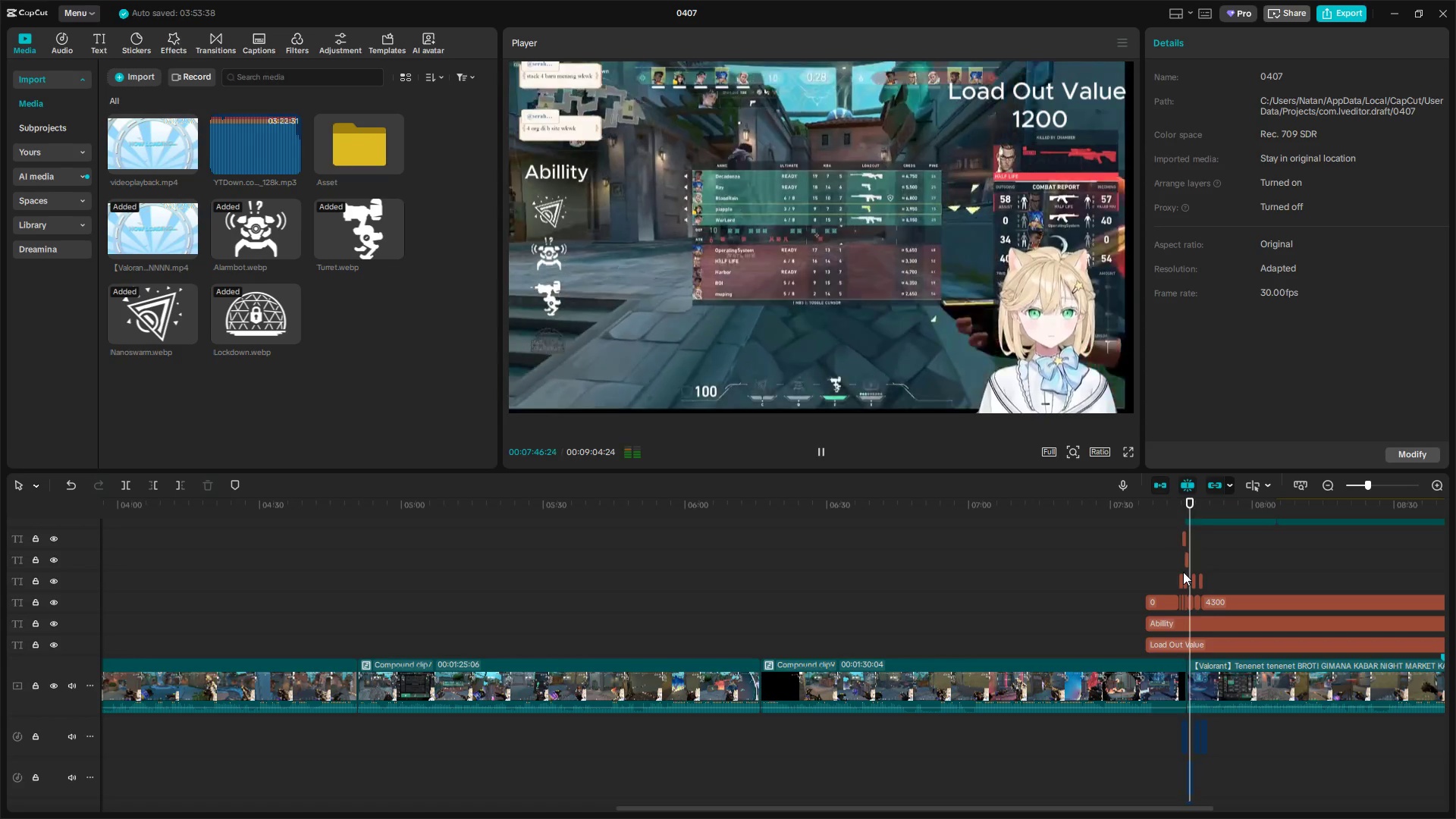 
key(Space)
 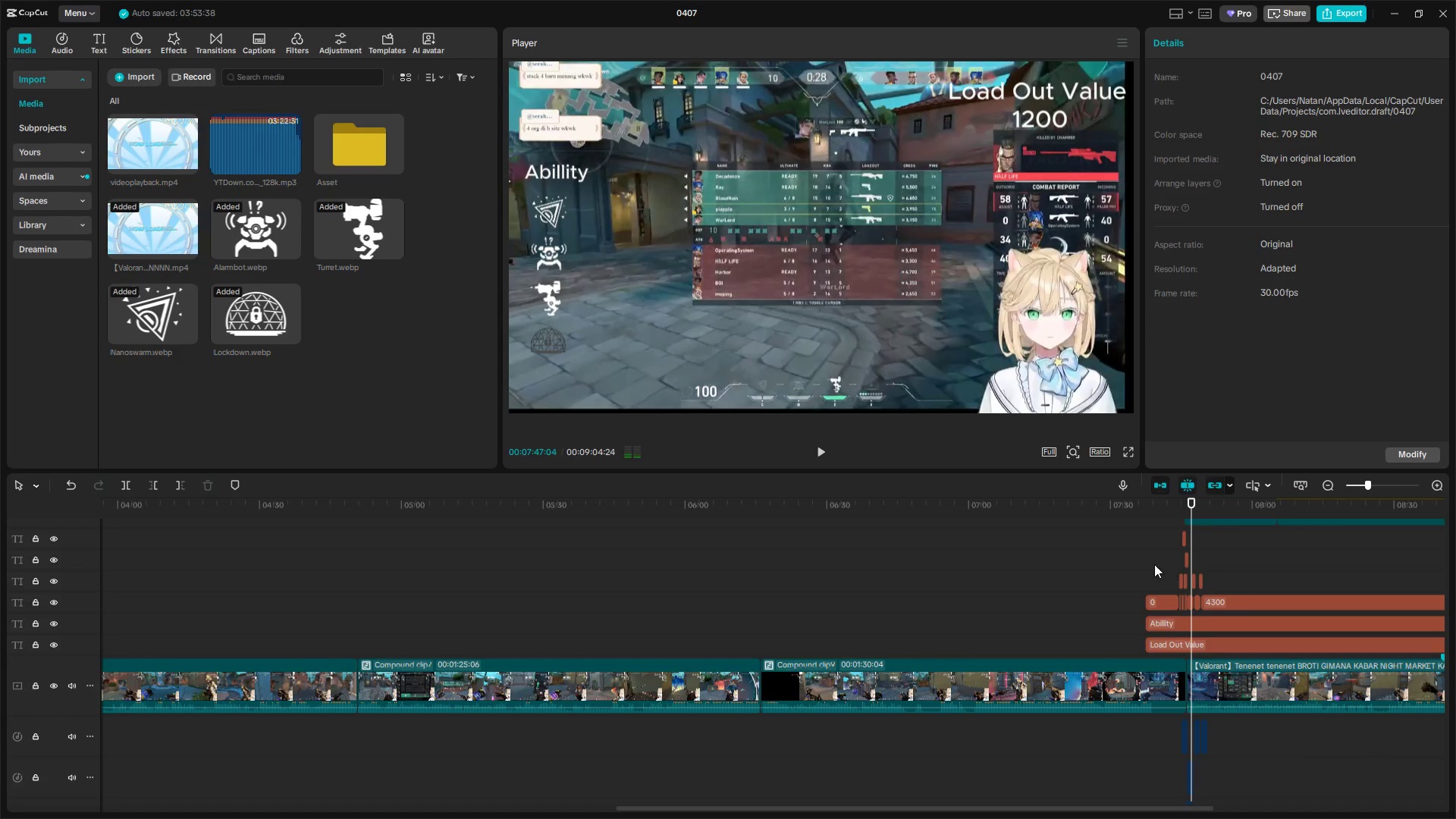 
left_click([1153, 564])
 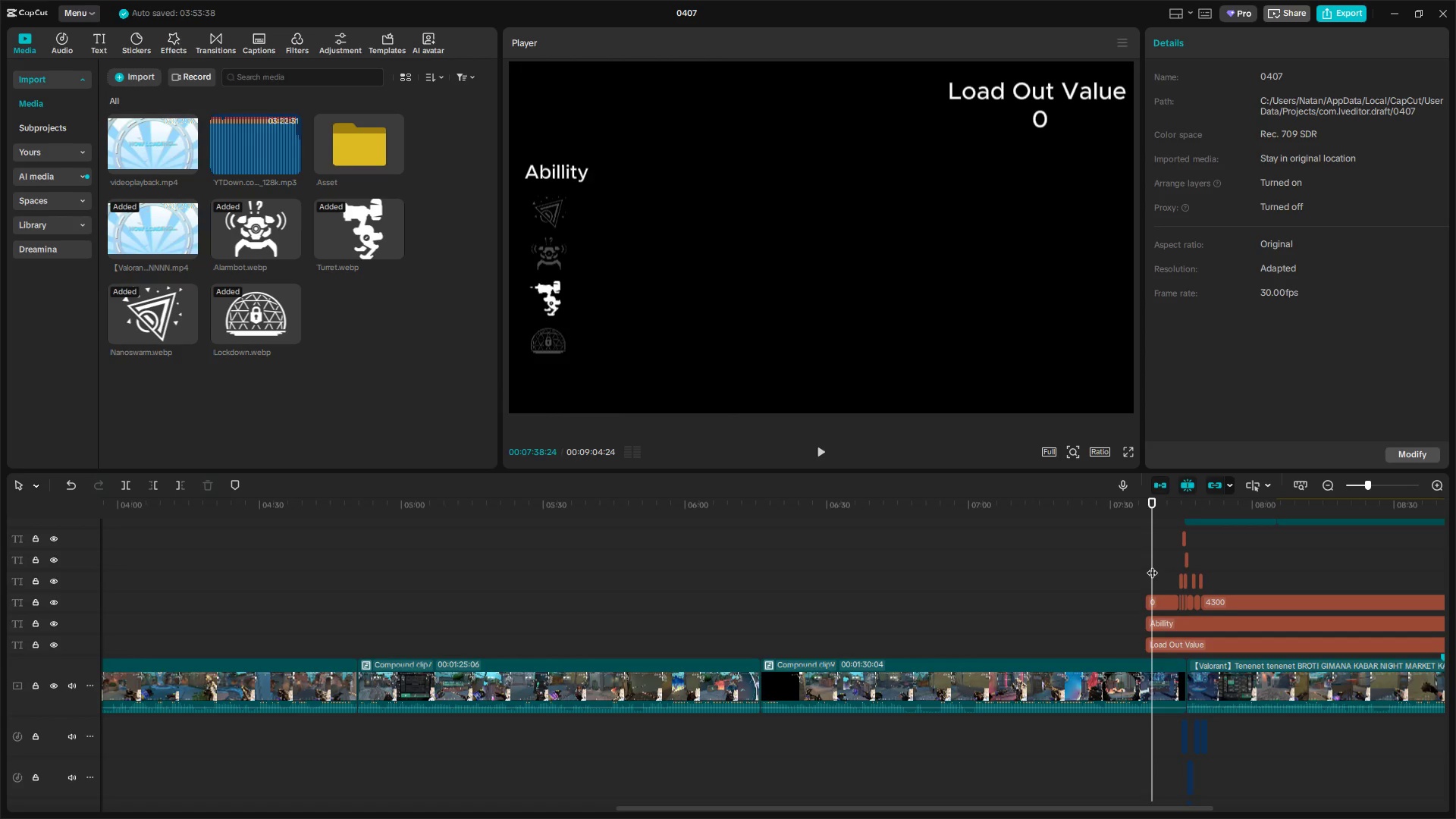 
left_click([1162, 679])
 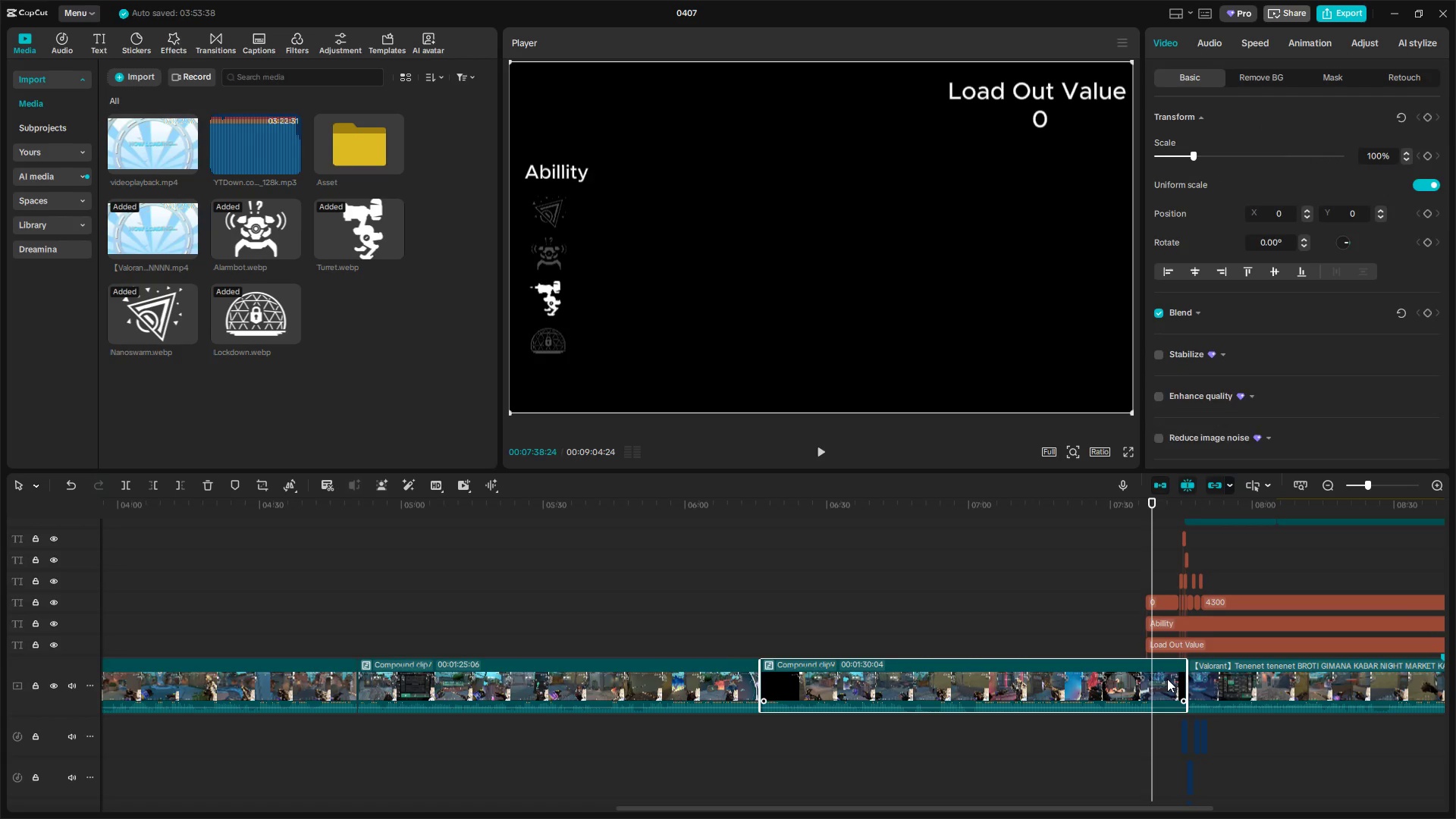 
key(W)
 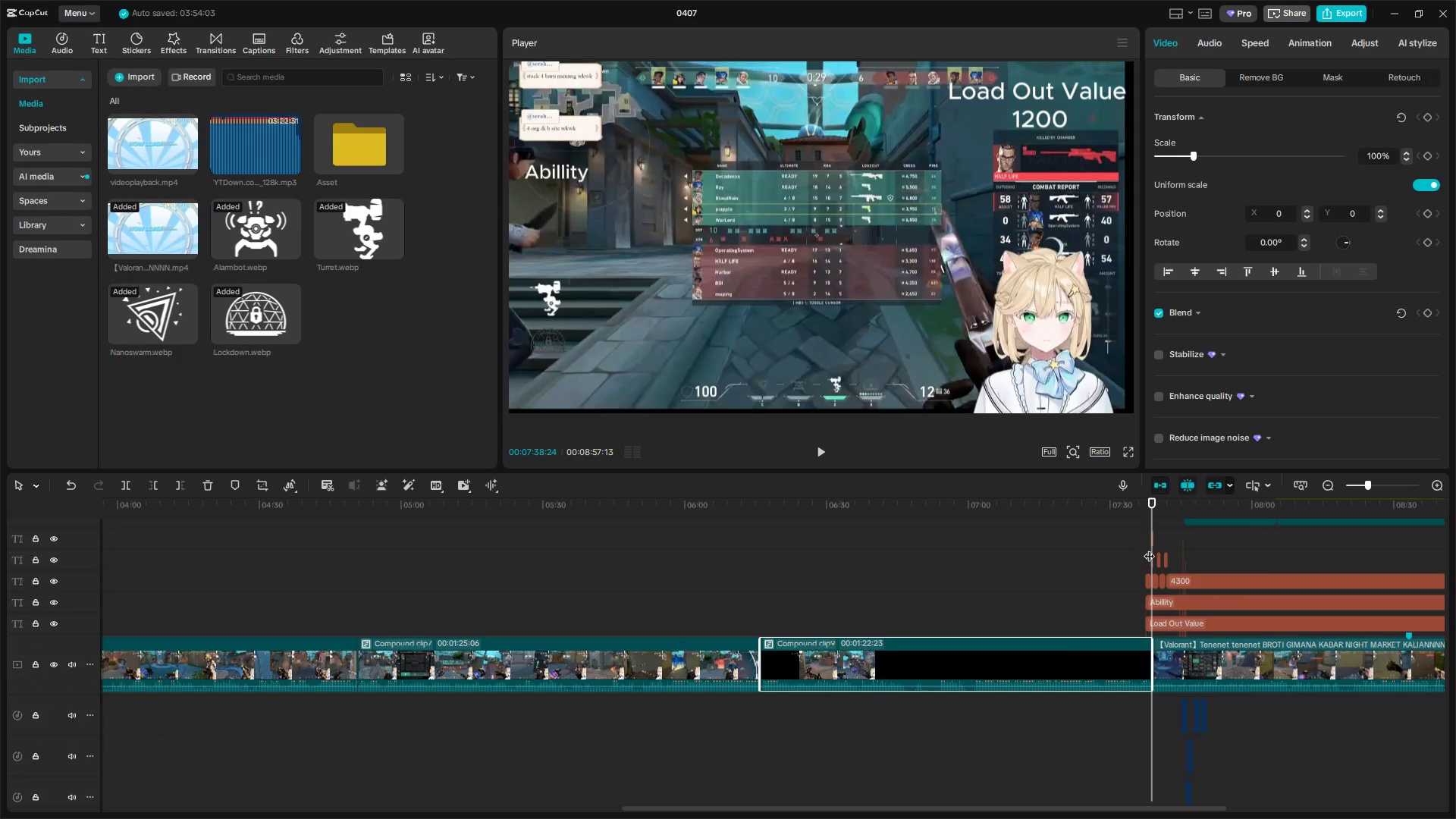 
left_click_drag(start_coordinate=[1150, 522], to_coordinate=[1145, 522])
 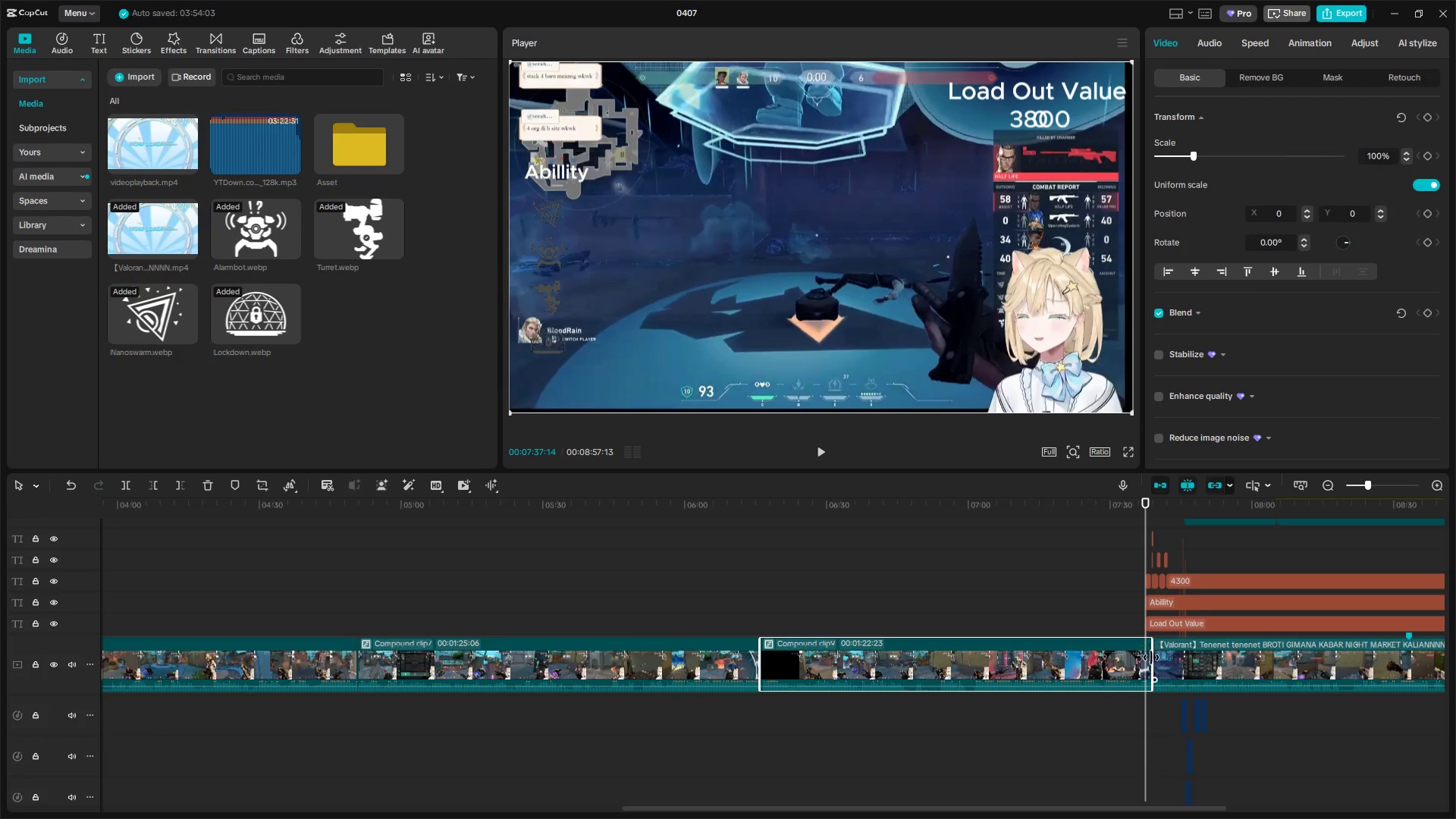 
left_click([1147, 659])
 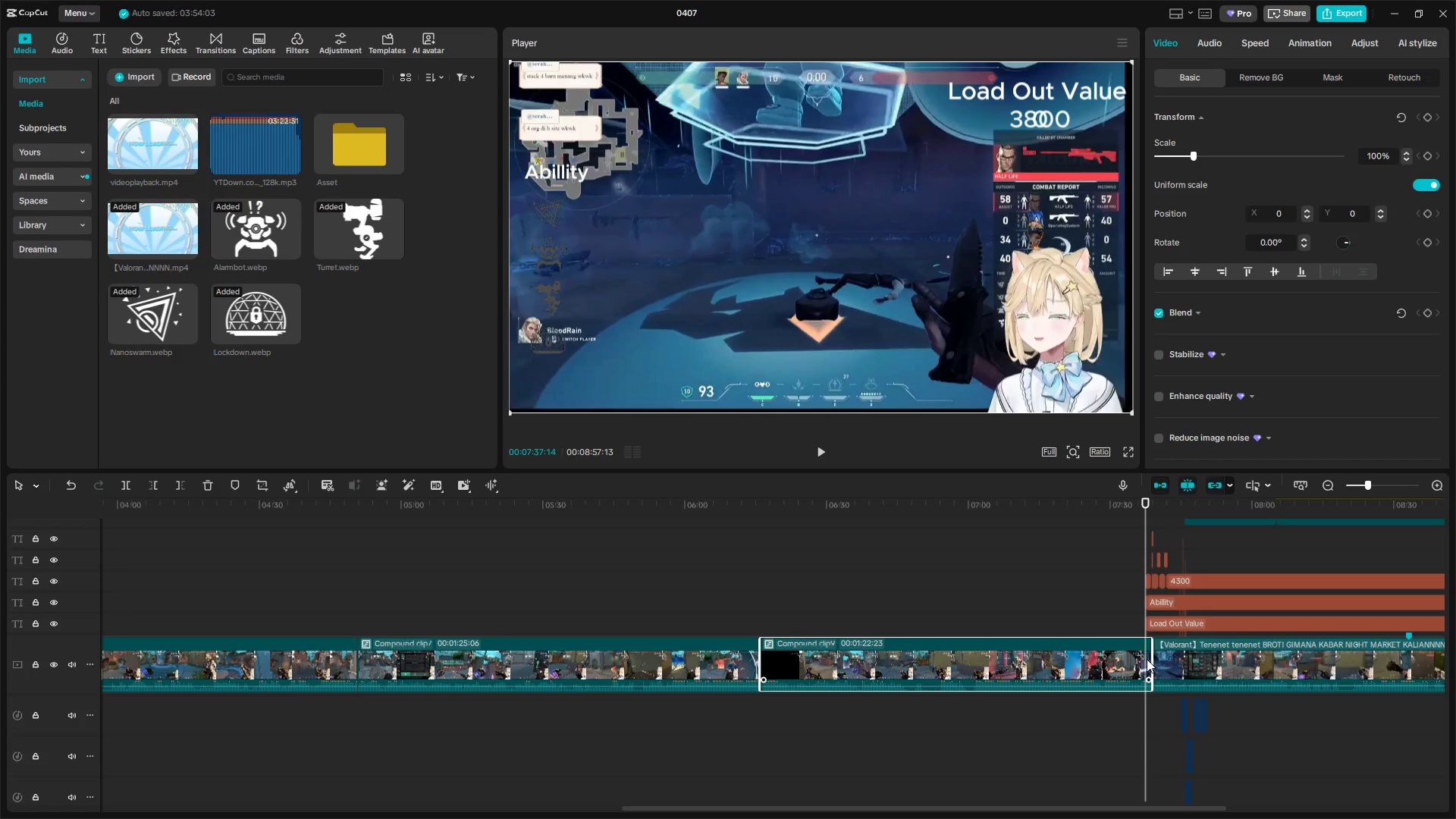 
key(W)
 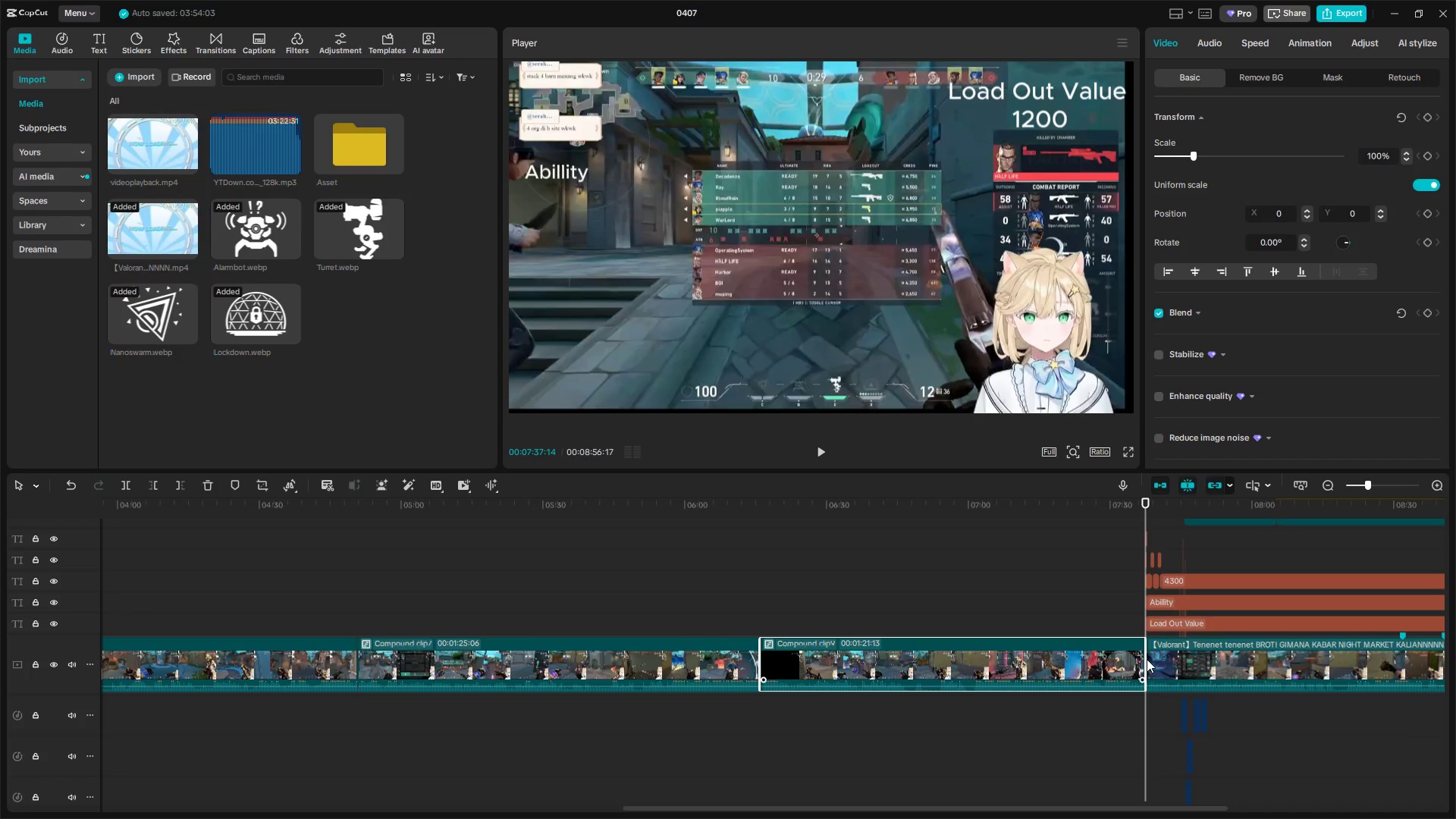 
key(Space)
 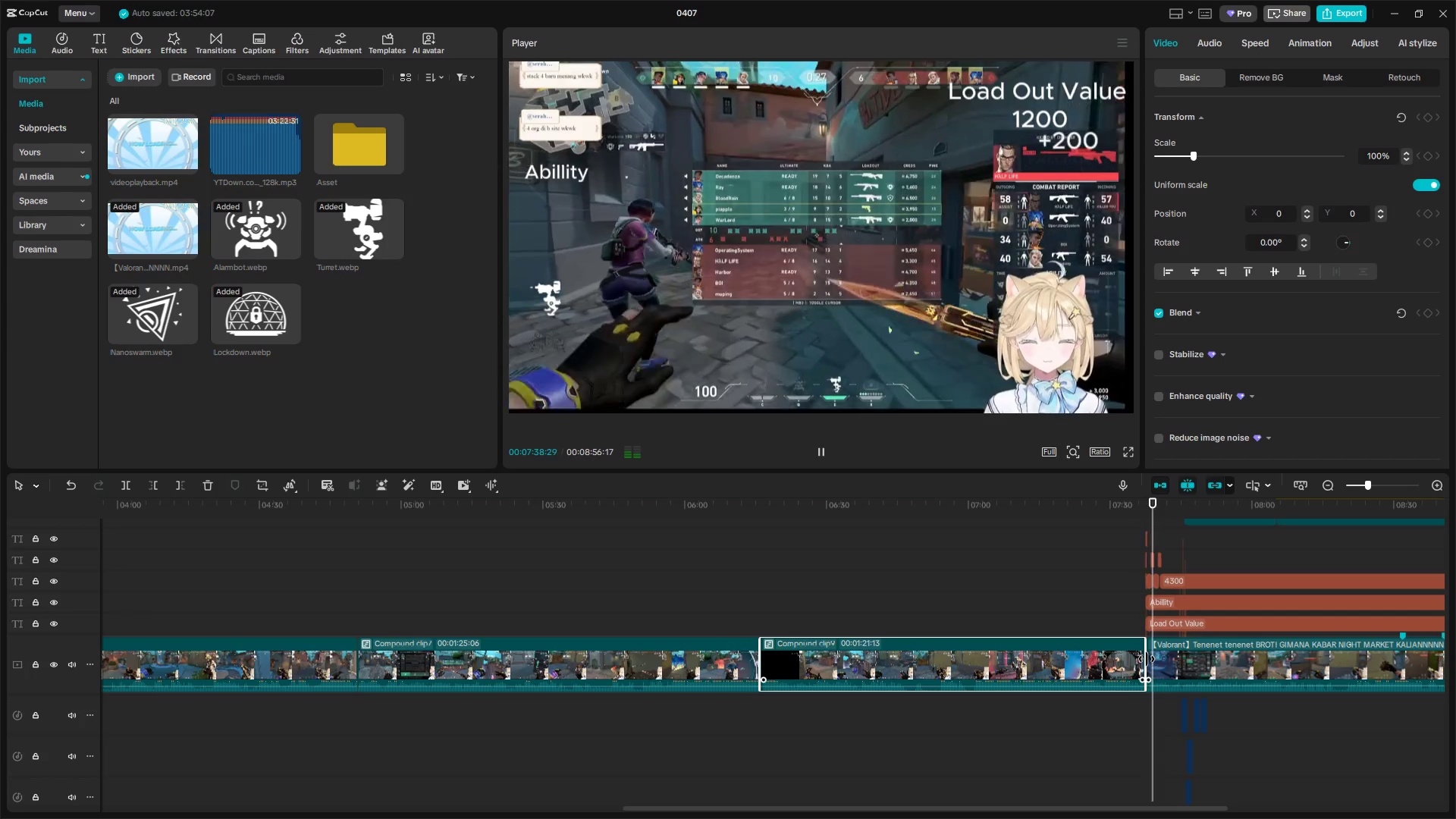 
key(Space)
 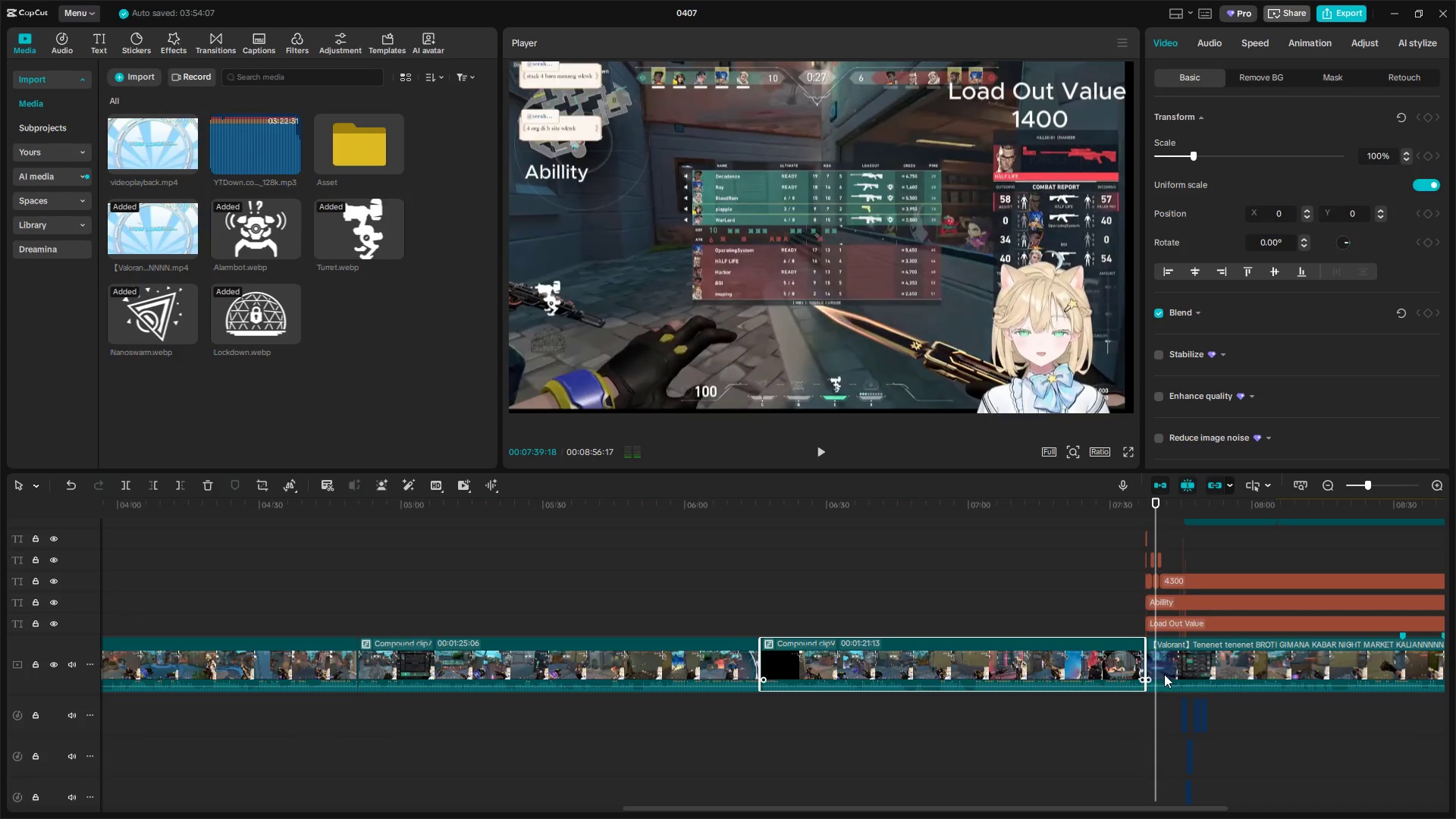 
hold_key(key=ControlLeft, duration=1.5)
scroll: coordinate [1181, 679], scroll_direction: up, amount: 6.0
 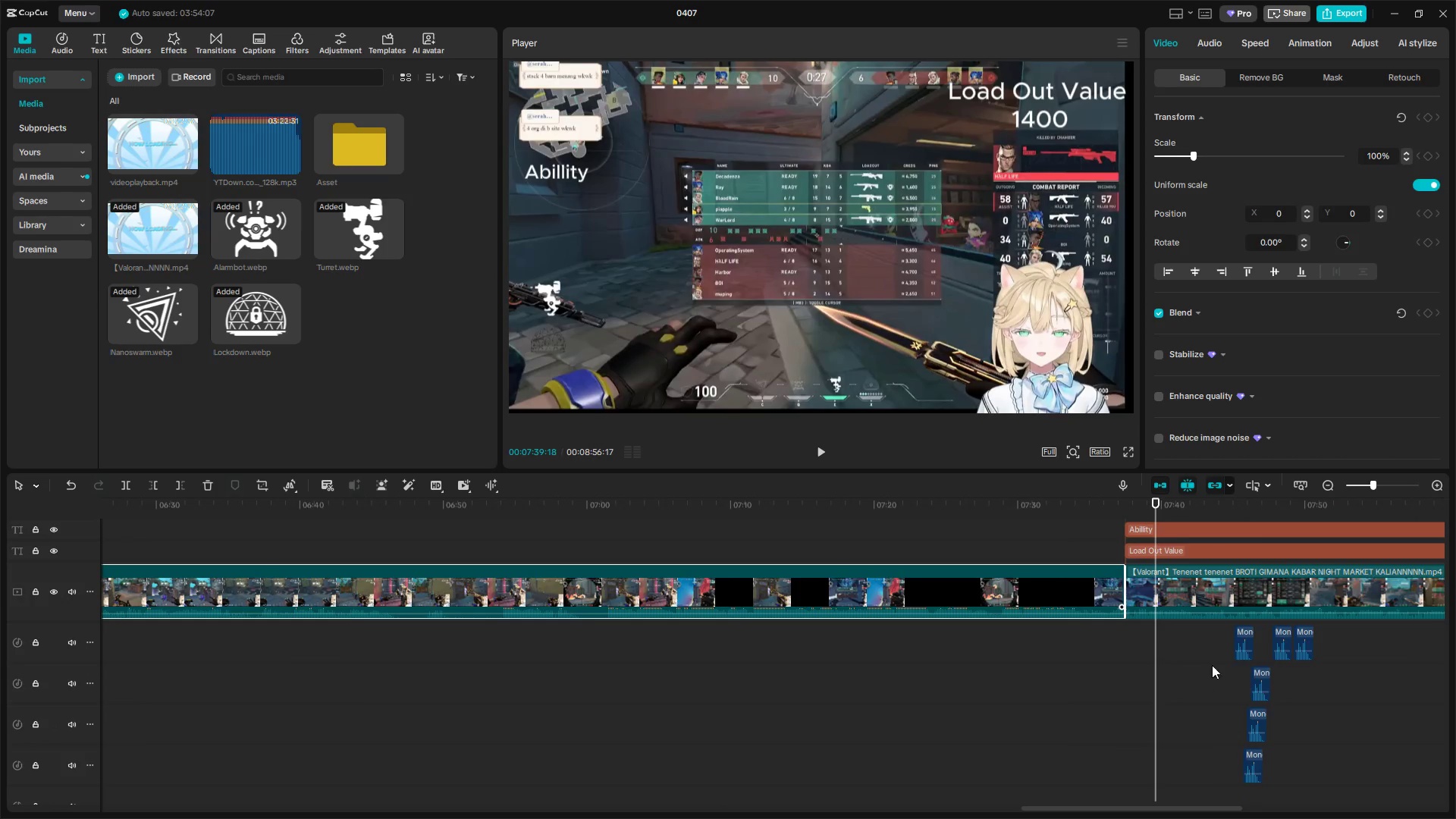 
left_click_drag(start_coordinate=[1217, 642], to_coordinate=[1301, 795])
 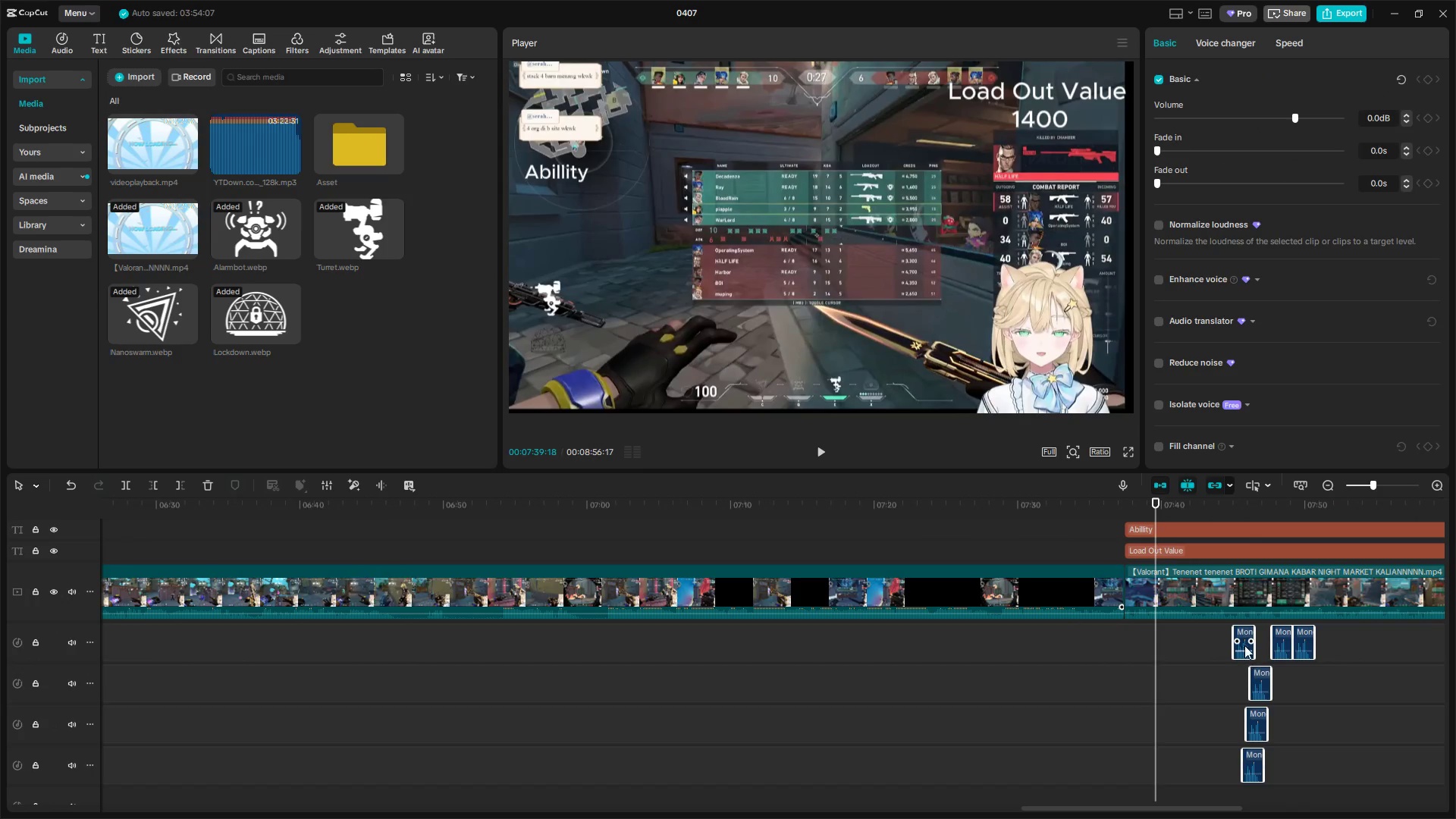 
left_click_drag(start_coordinate=[1244, 642], to_coordinate=[1146, 641])
 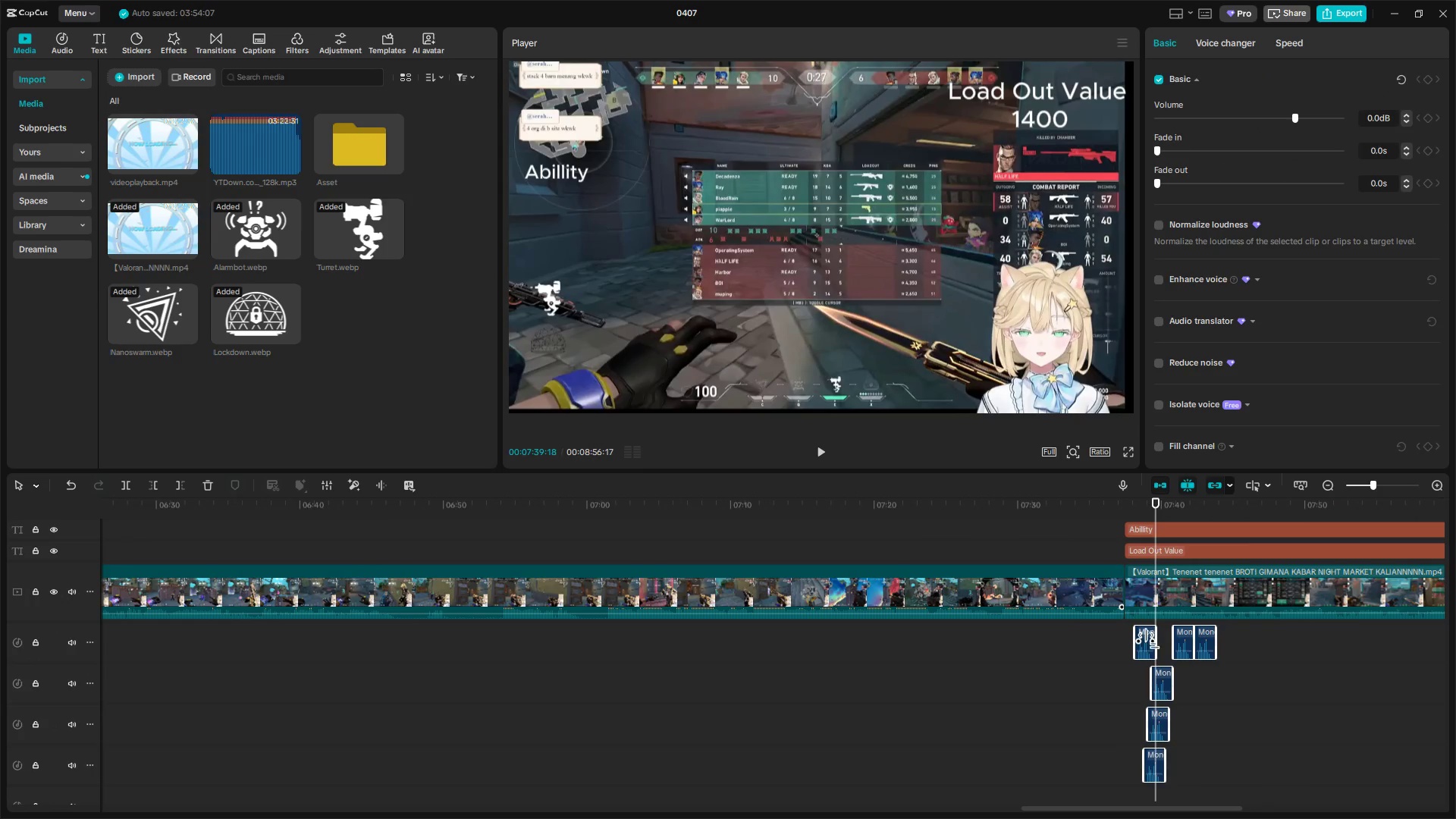 
scroll: coordinate [1156, 664], scroll_direction: up, amount: 3.0
 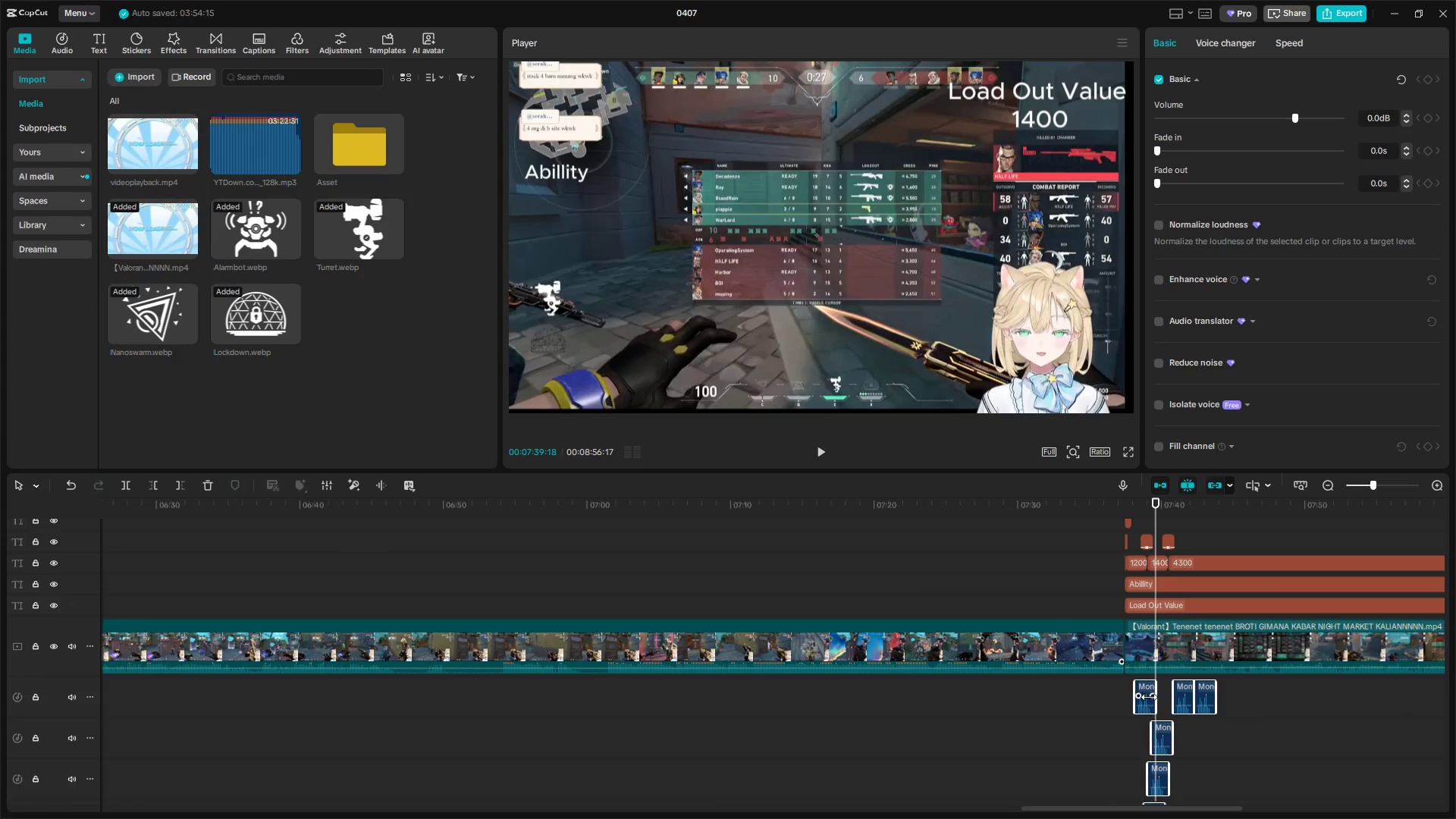 
left_click_drag(start_coordinate=[1145, 689], to_coordinate=[1136, 689])
 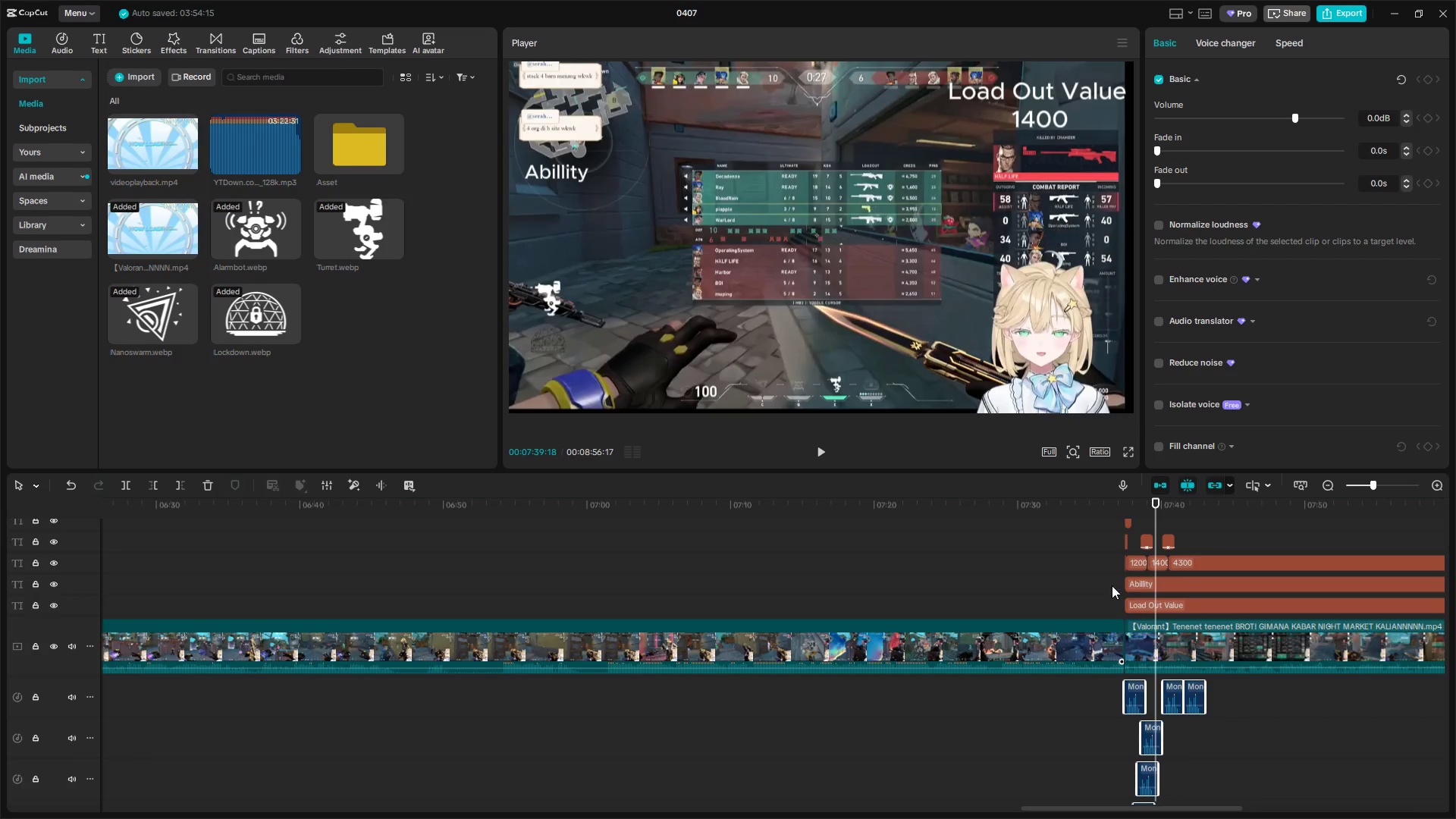 
left_click([1111, 579])
 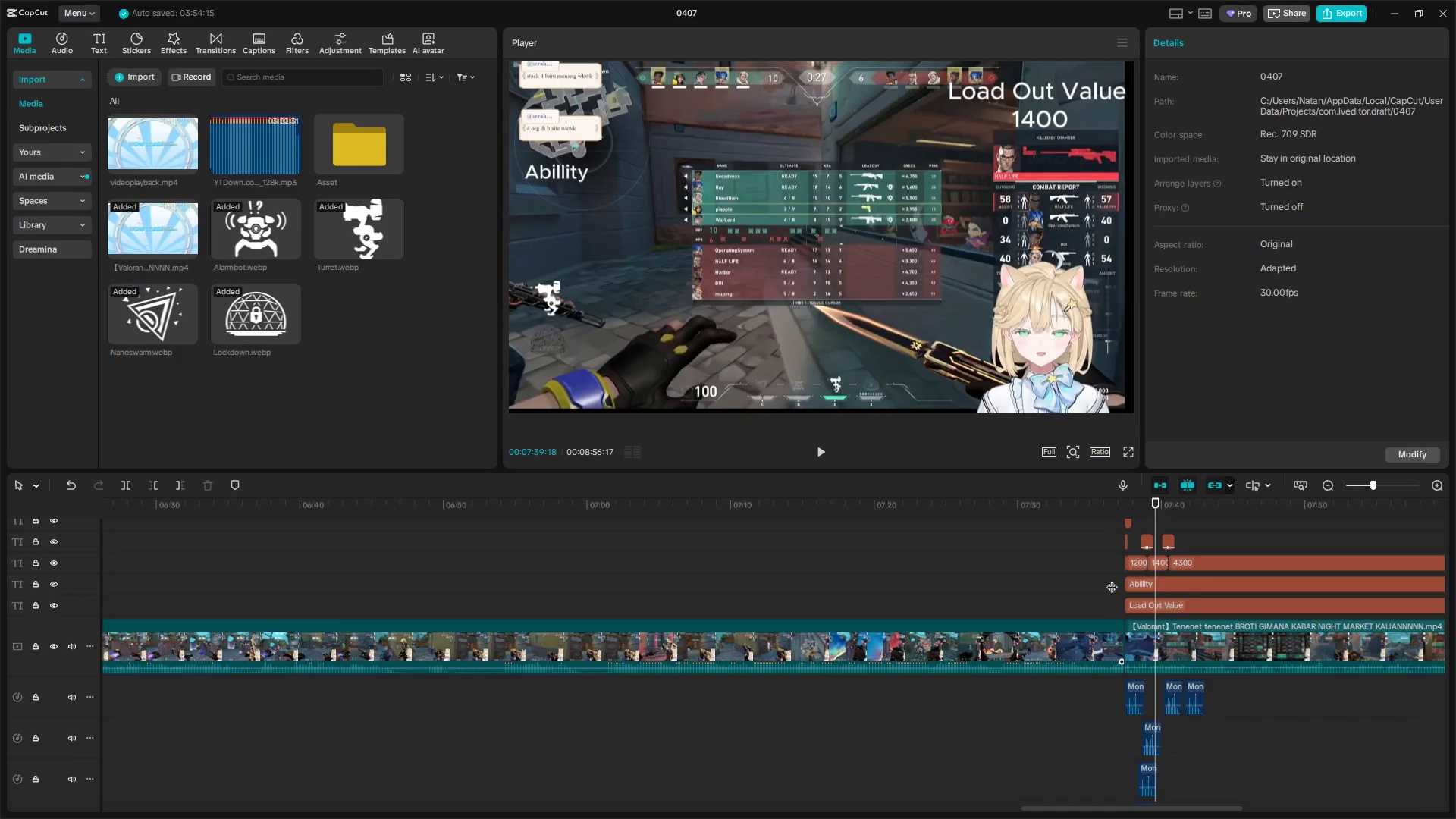 
key(Space)
 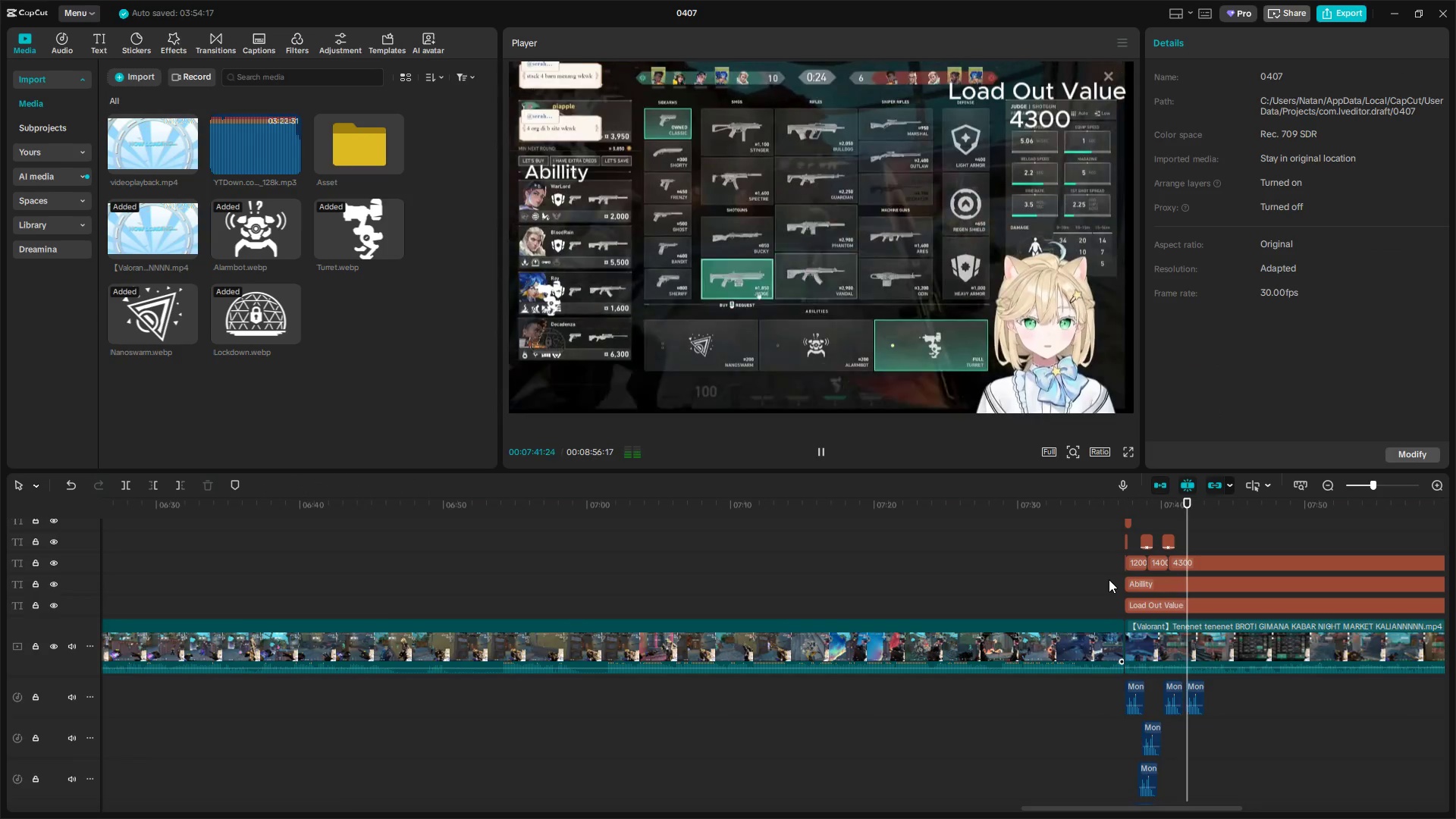 
wait(10.61)
 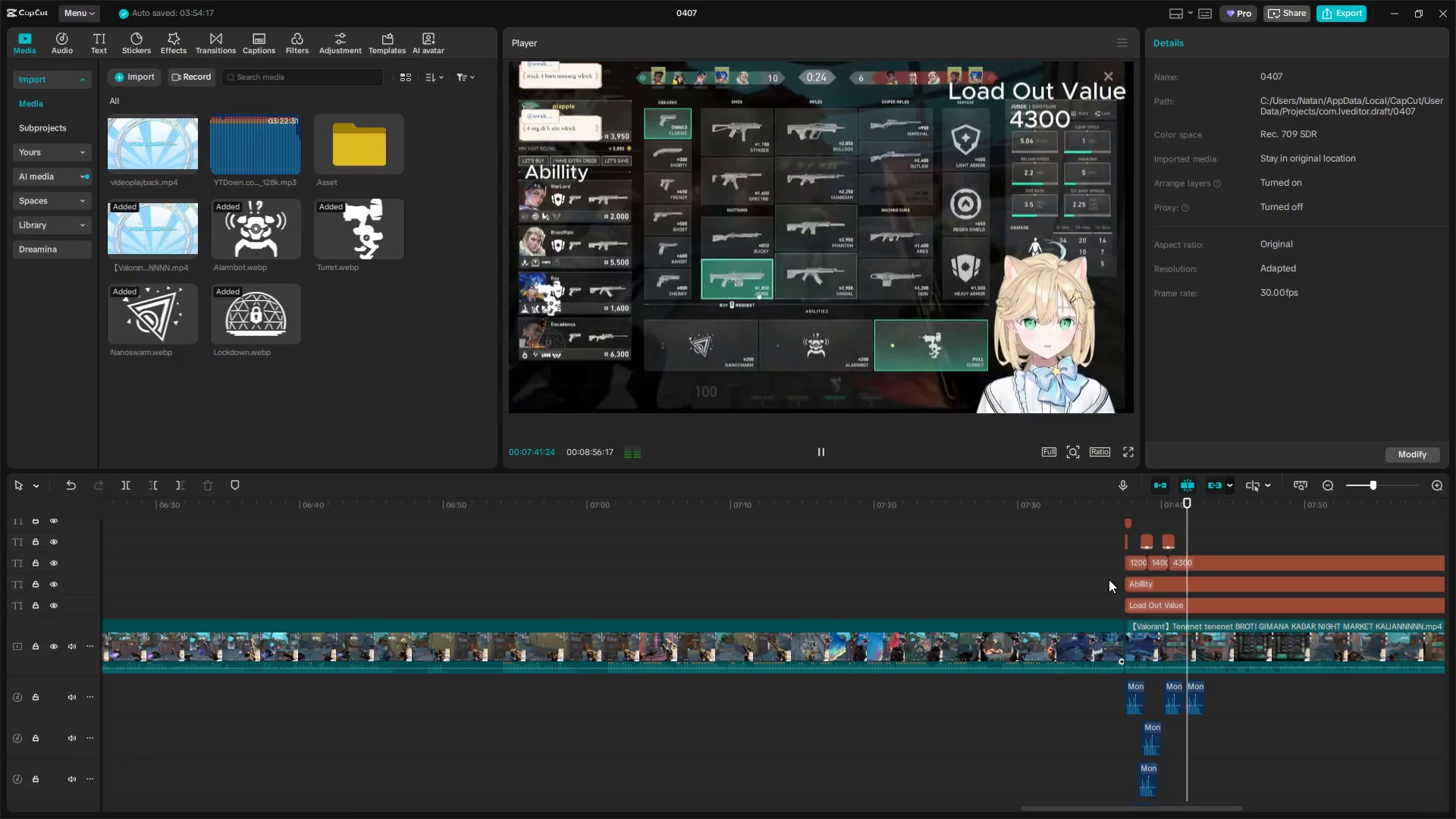 
key(Space)
 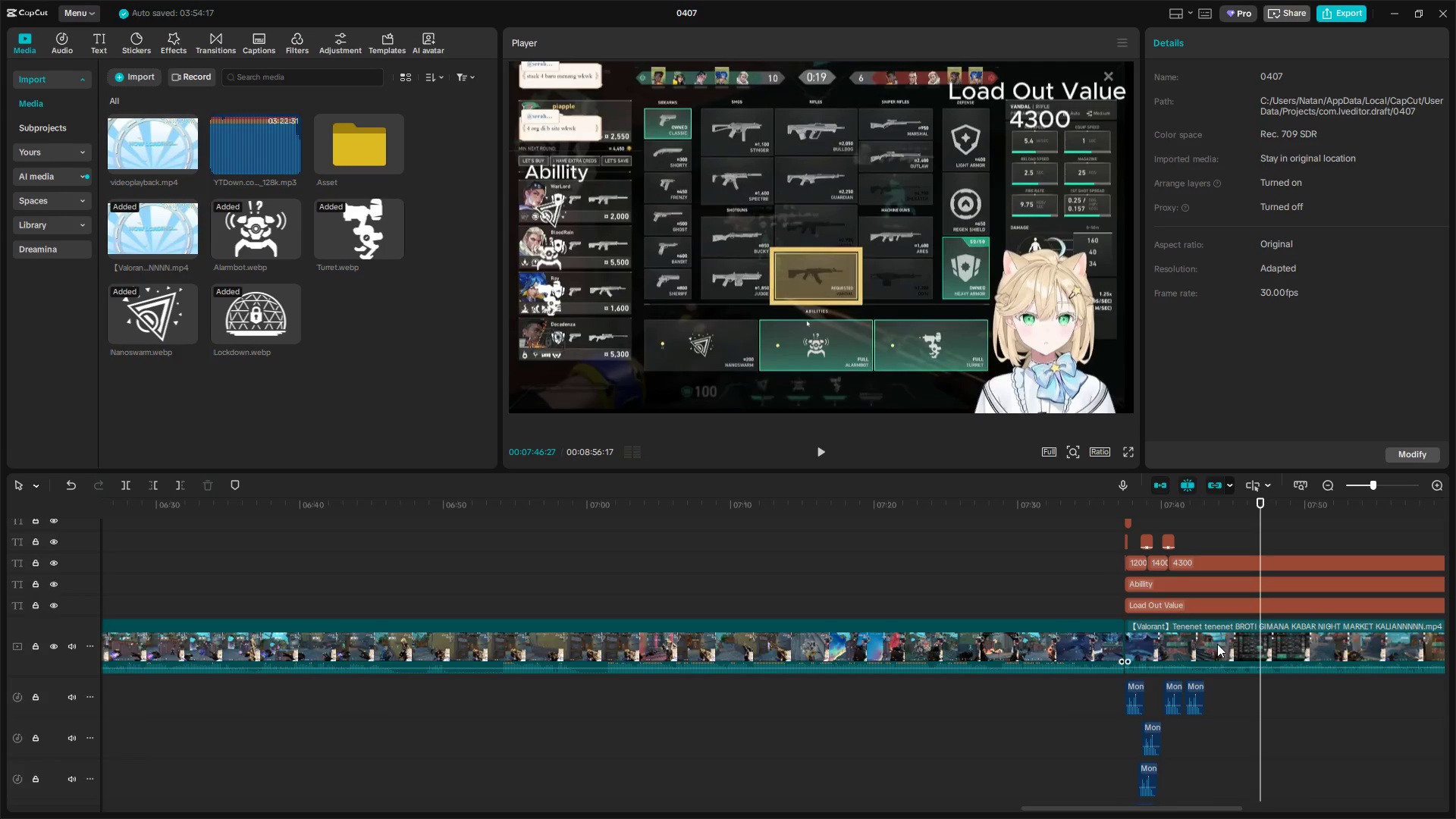 
scroll: coordinate [1230, 675], scroll_direction: up, amount: 10.0
 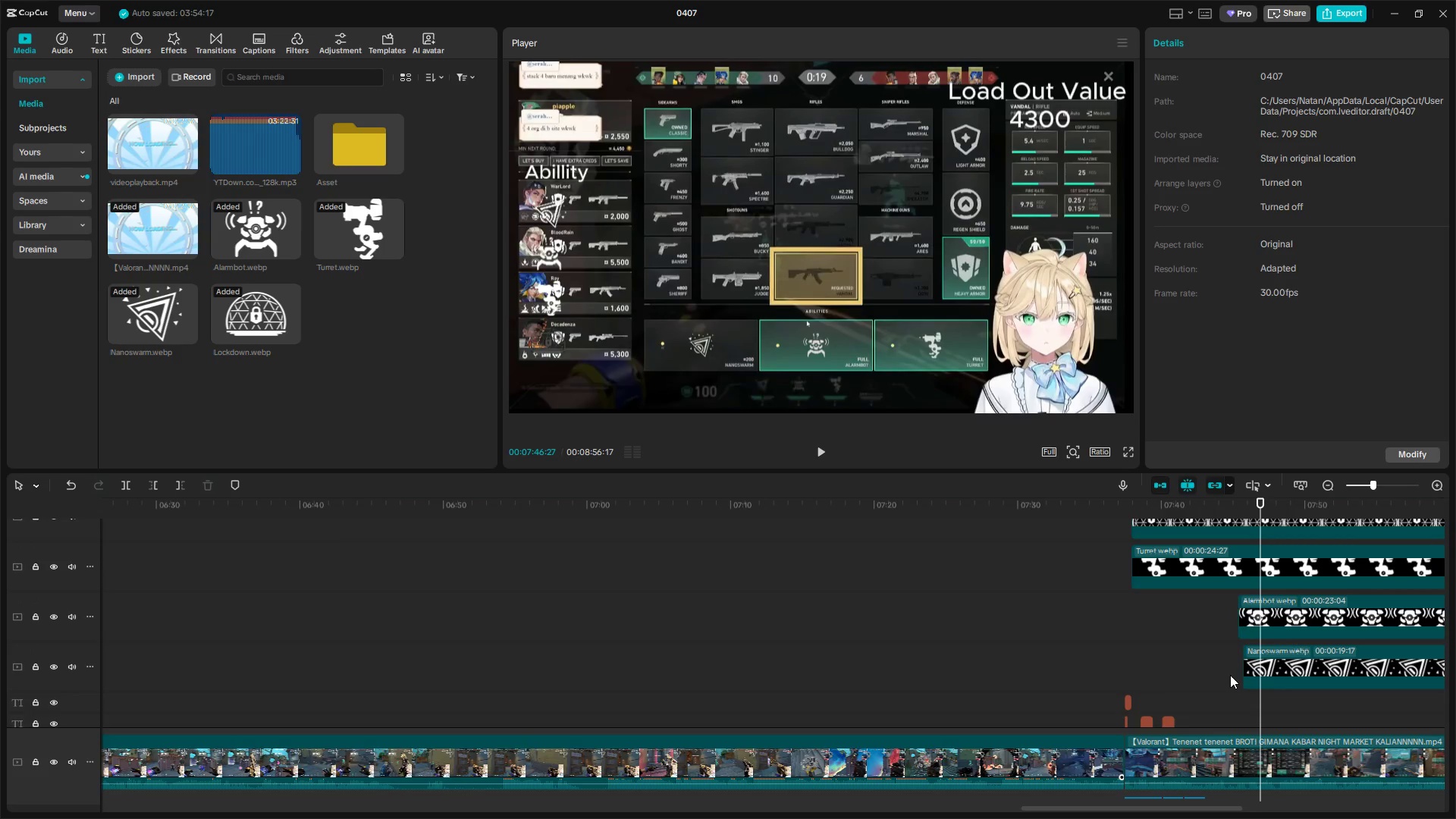 
scroll: coordinate [1229, 675], scroll_direction: down, amount: 3.0
 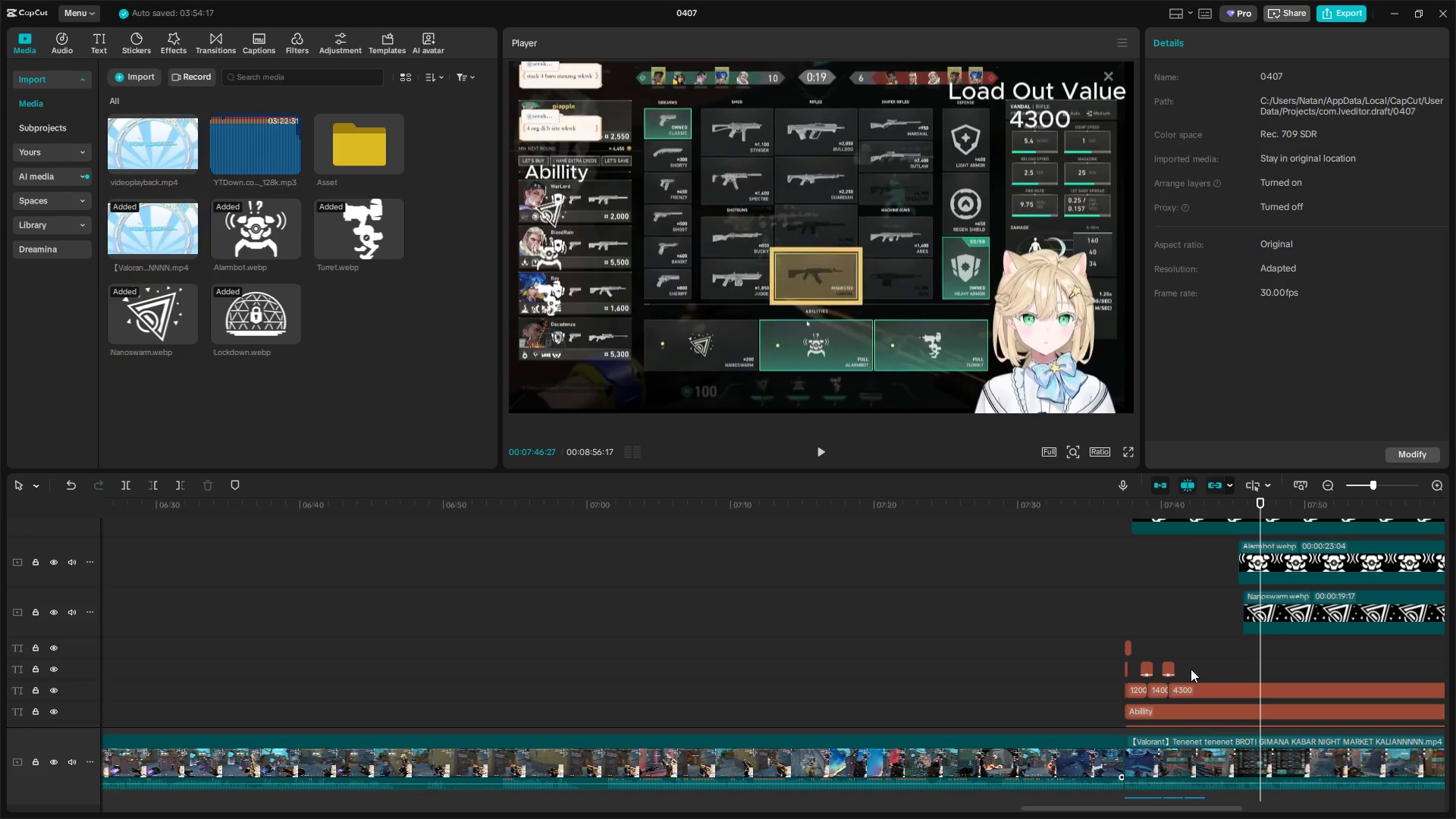 
left_click([1025, 761])
 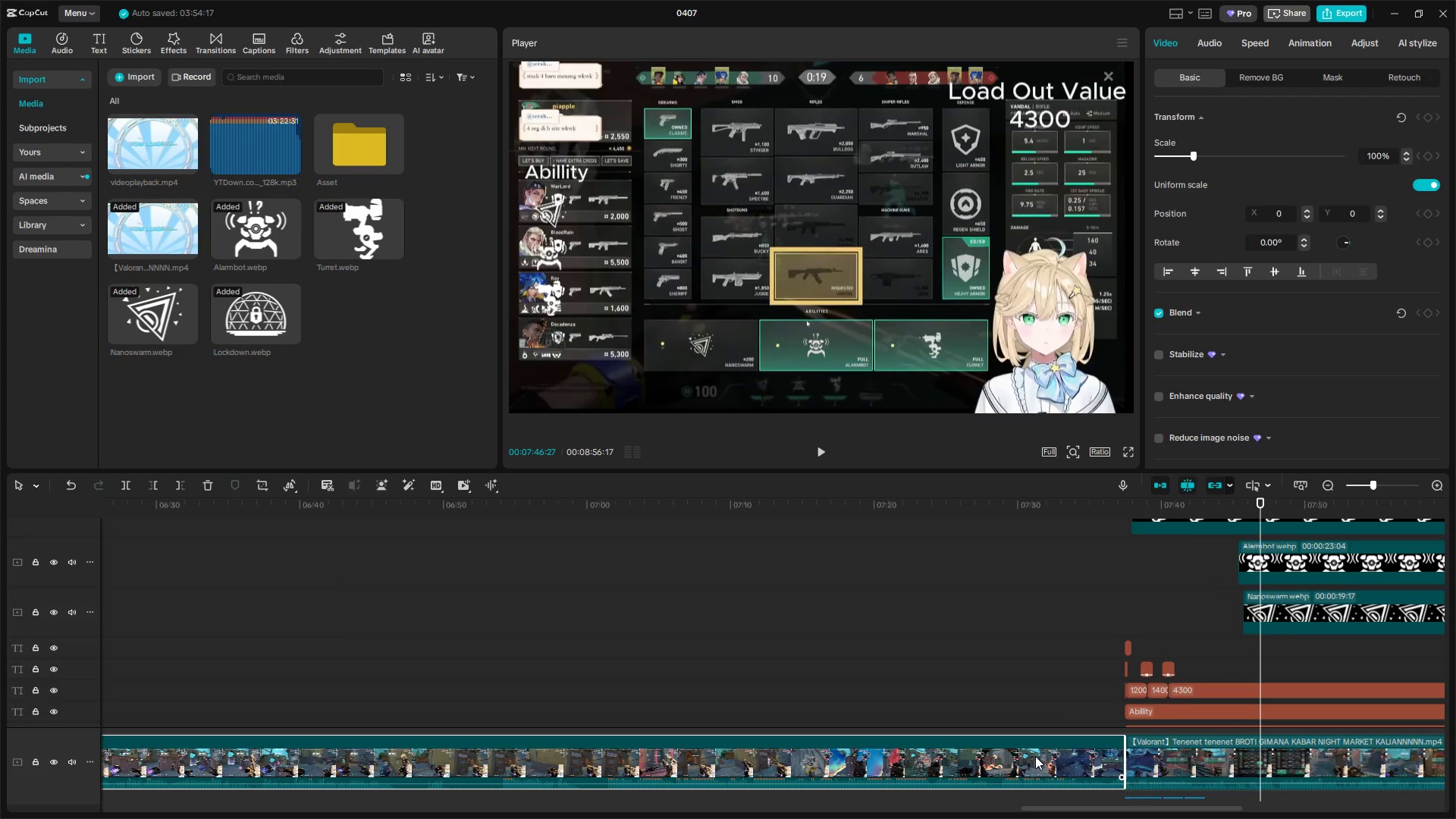 
left_click([1065, 679])
 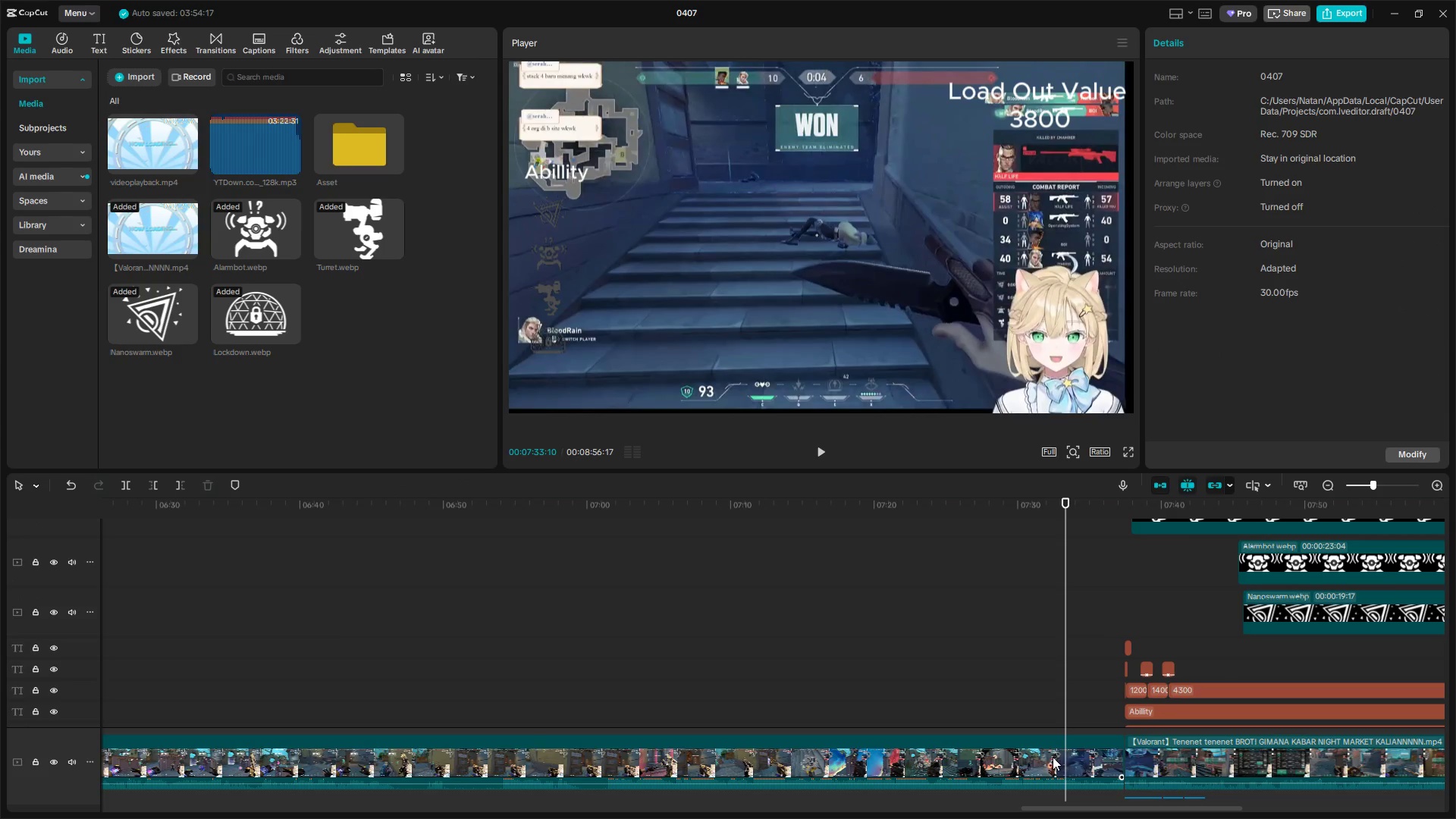 
right_click([1050, 755])
 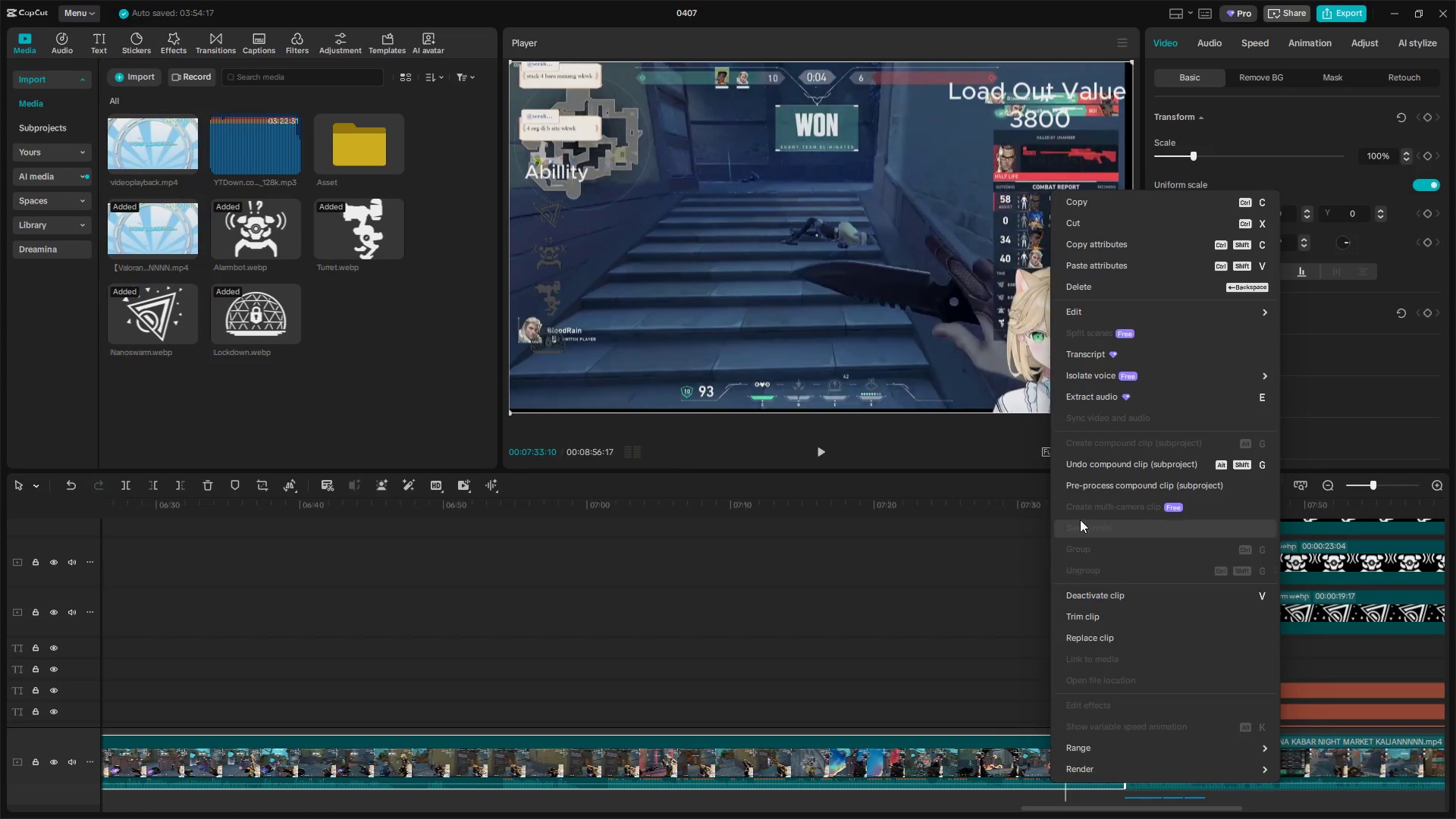 
left_click([1094, 469])
 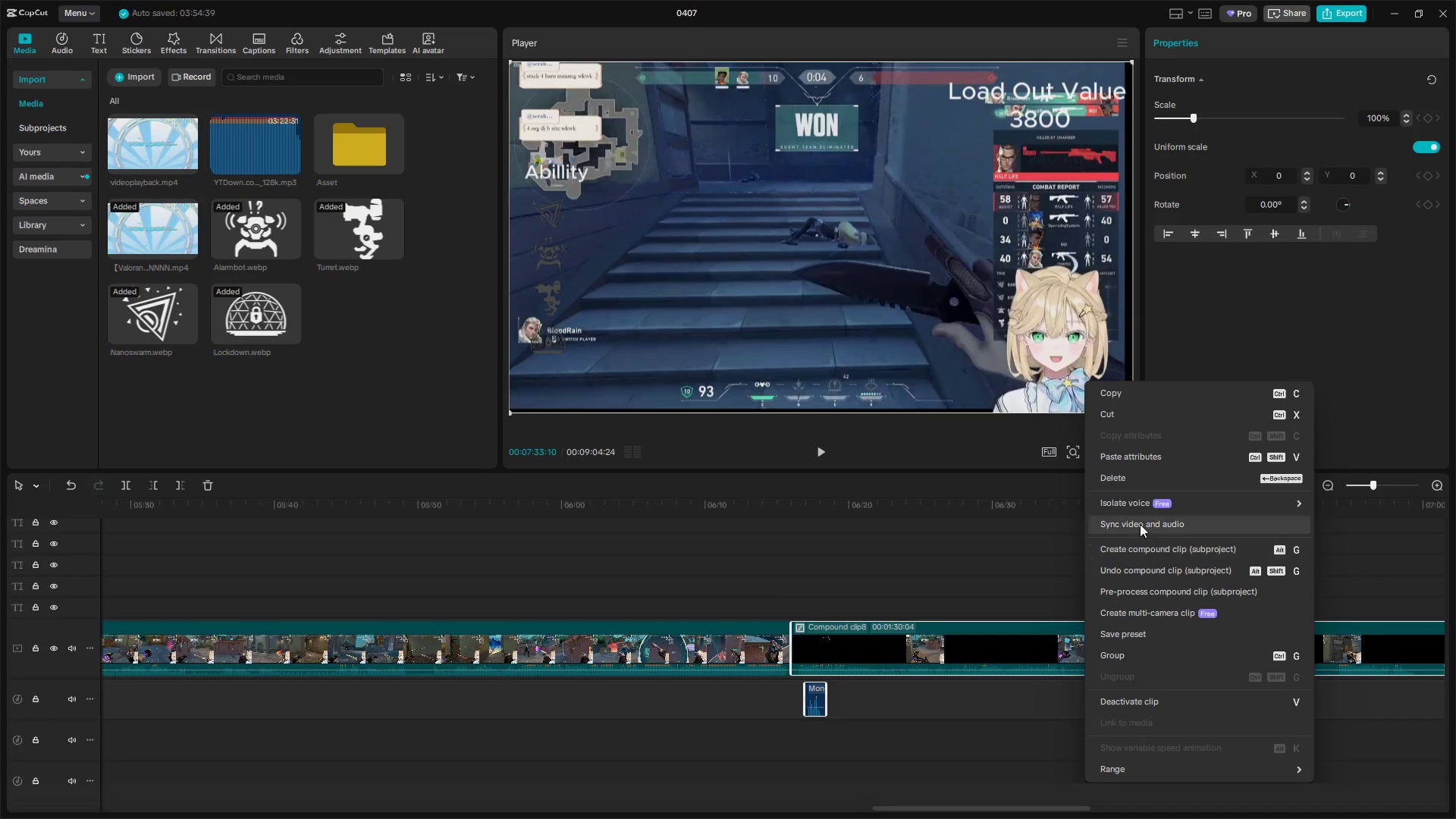 
wait(5.91)
 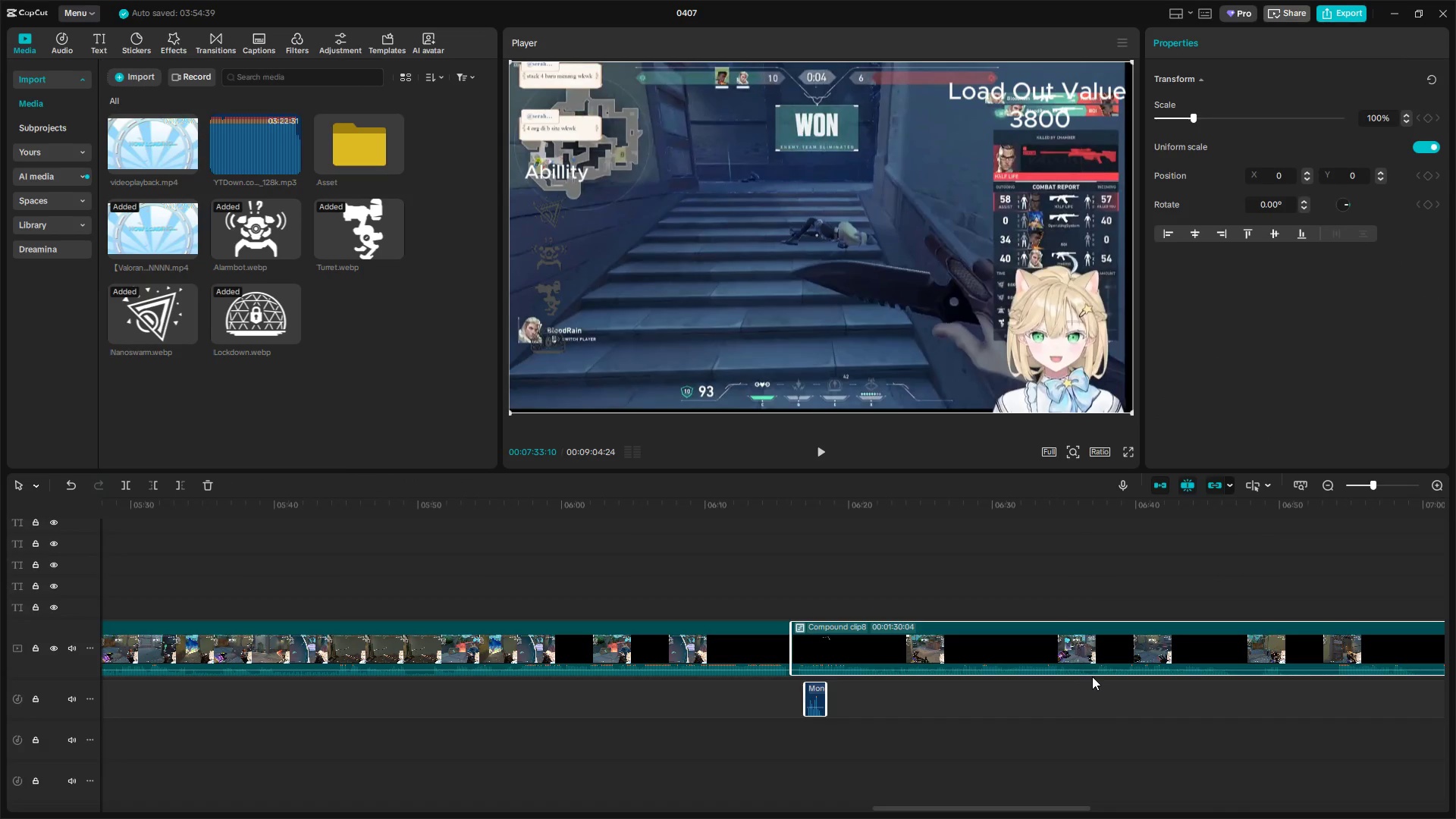 
left_click([1150, 570])
 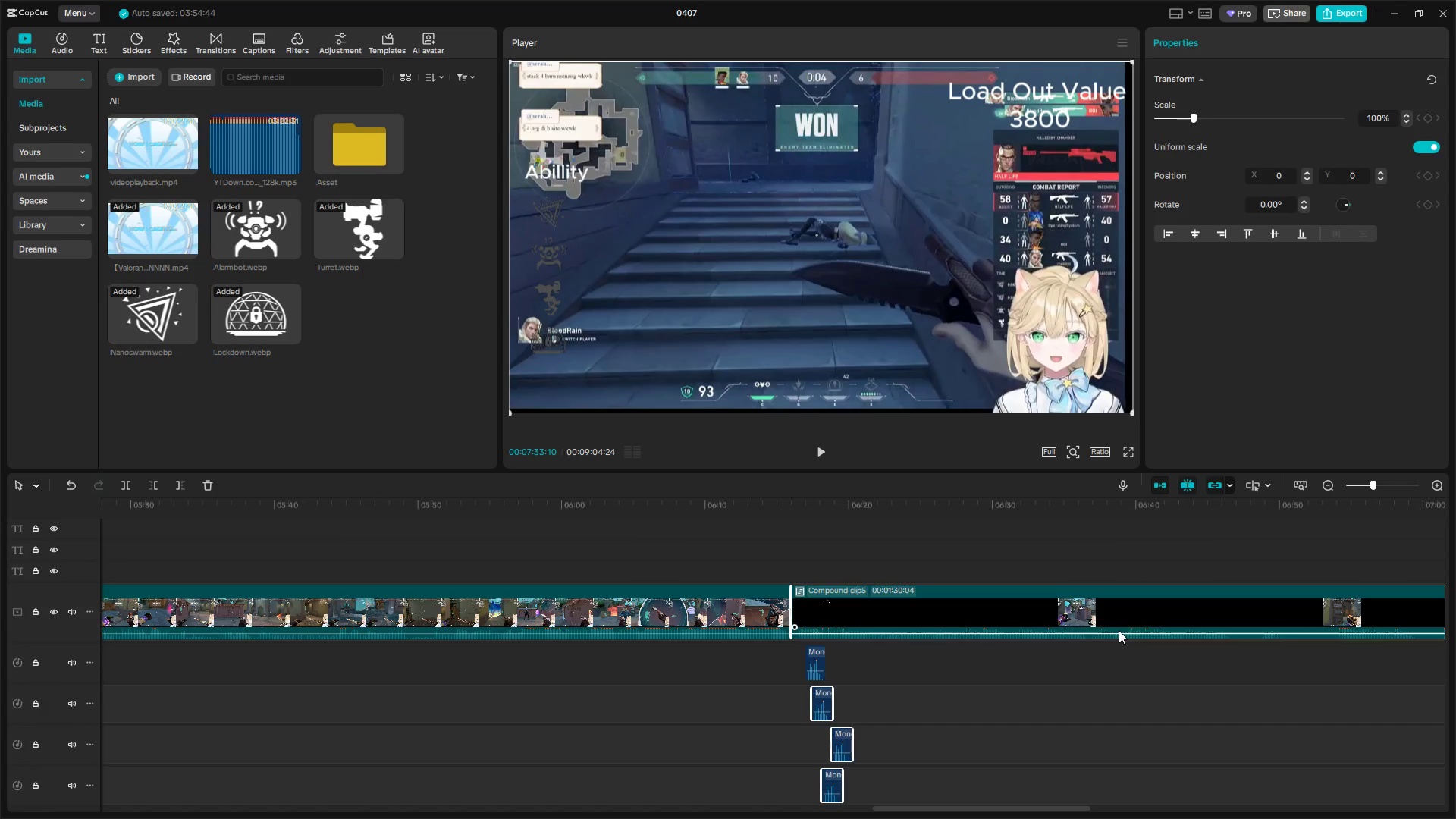 
right_click([1116, 617])
 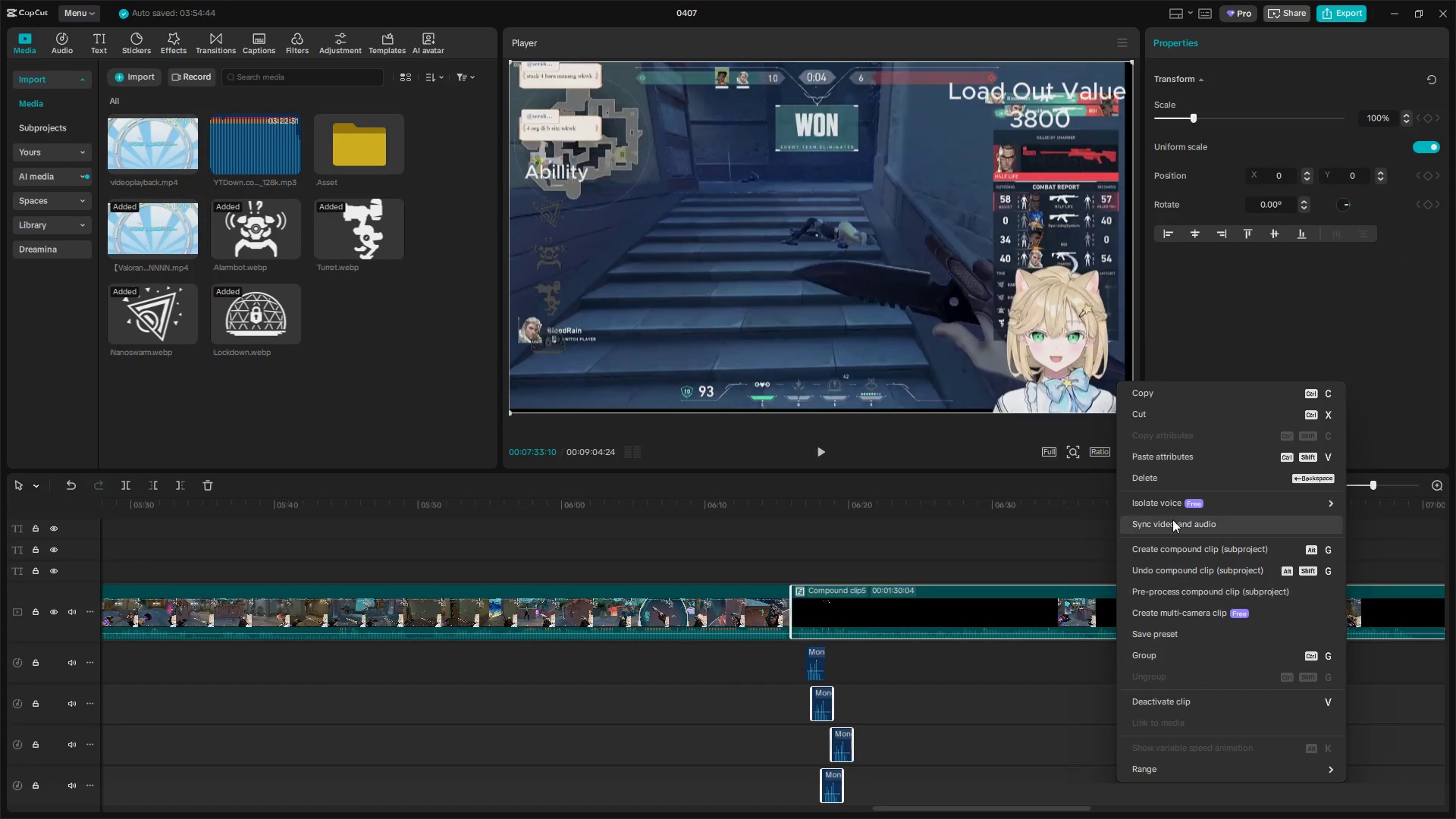 
left_click([1172, 567])
 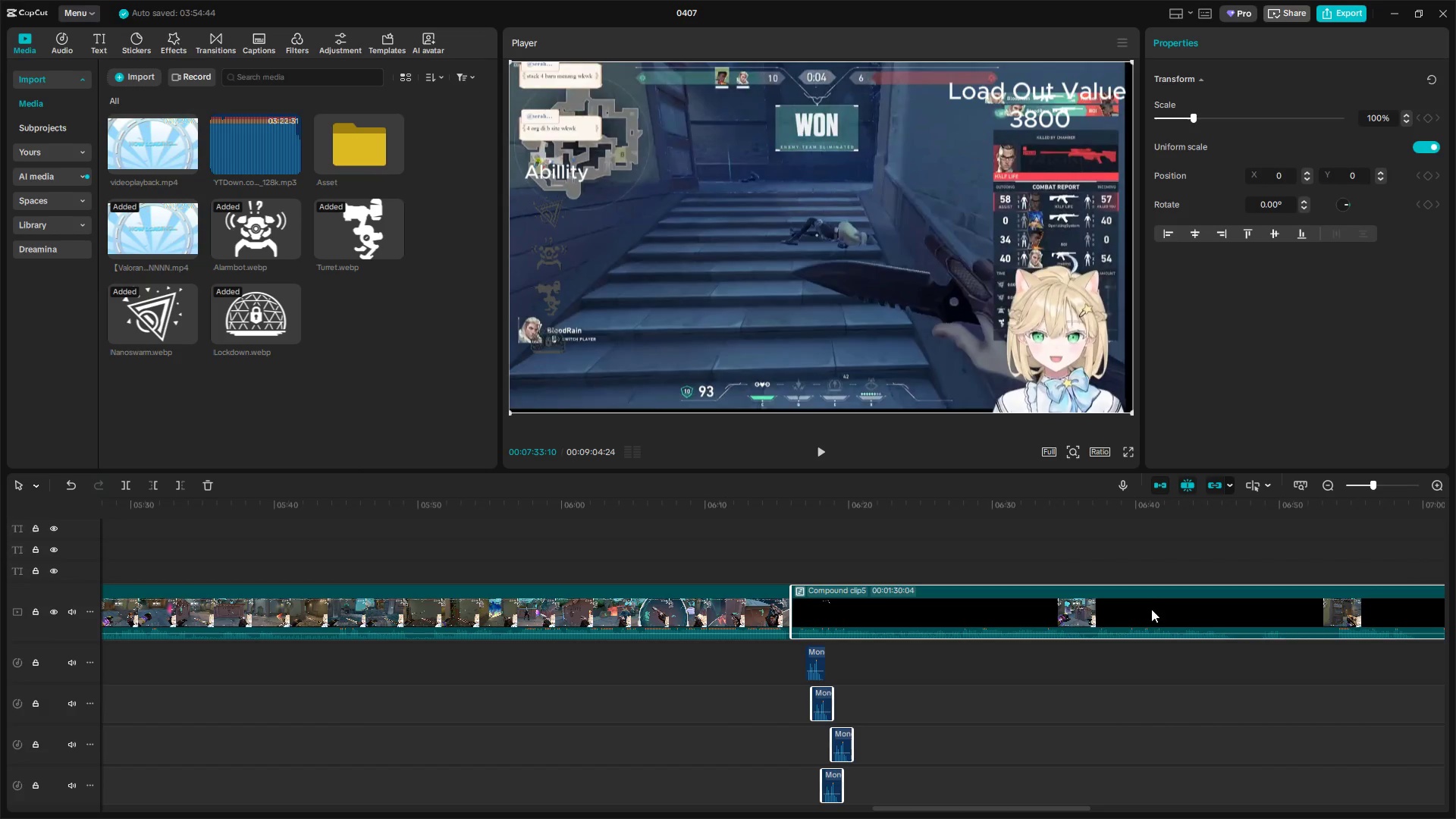 
scroll: coordinate [1159, 609], scroll_direction: up, amount: 9.0
 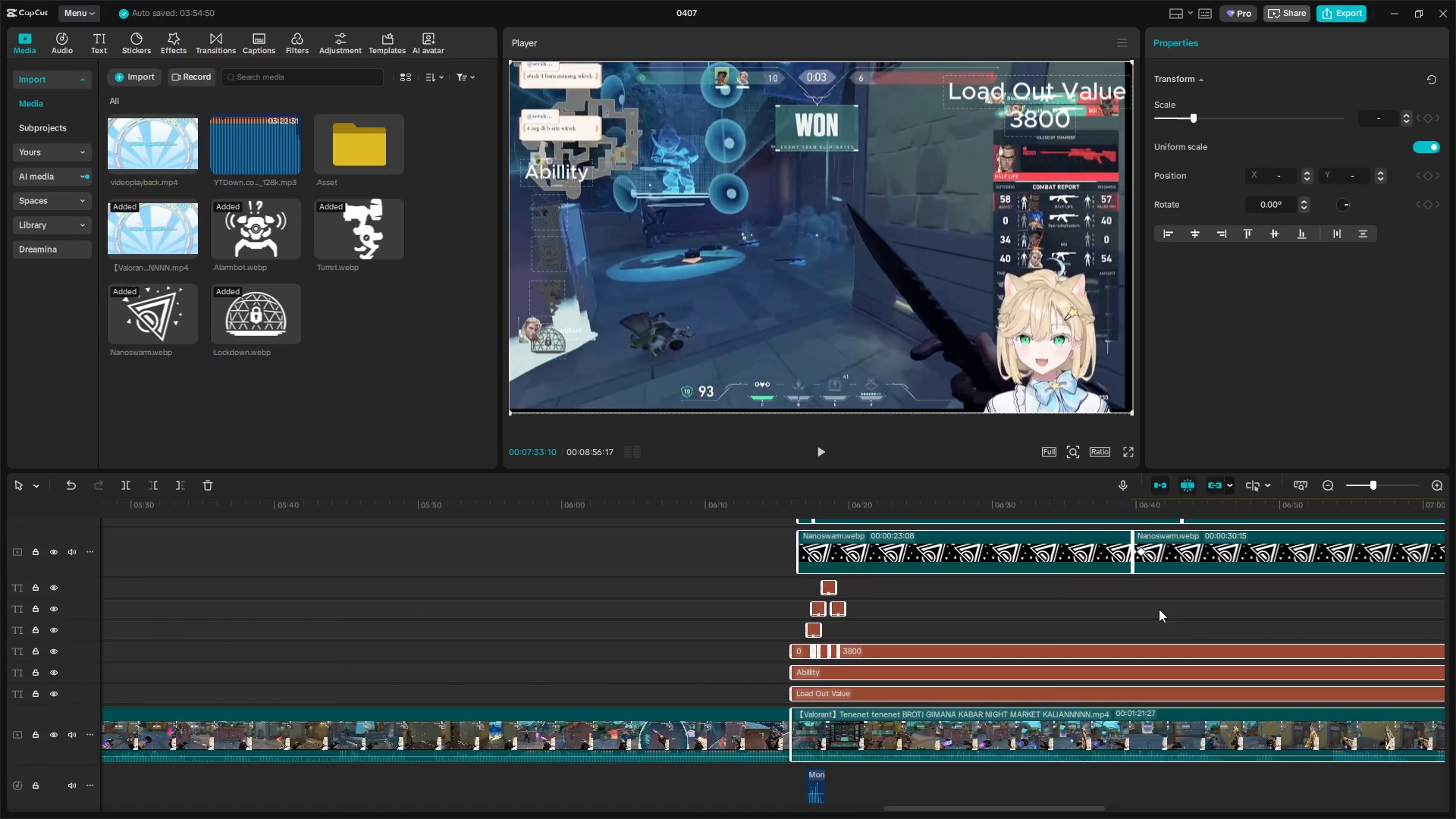 
hold_key(key=AltLeft, duration=0.94)
scroll: coordinate [1159, 609], scroll_direction: down, amount: 4.0
 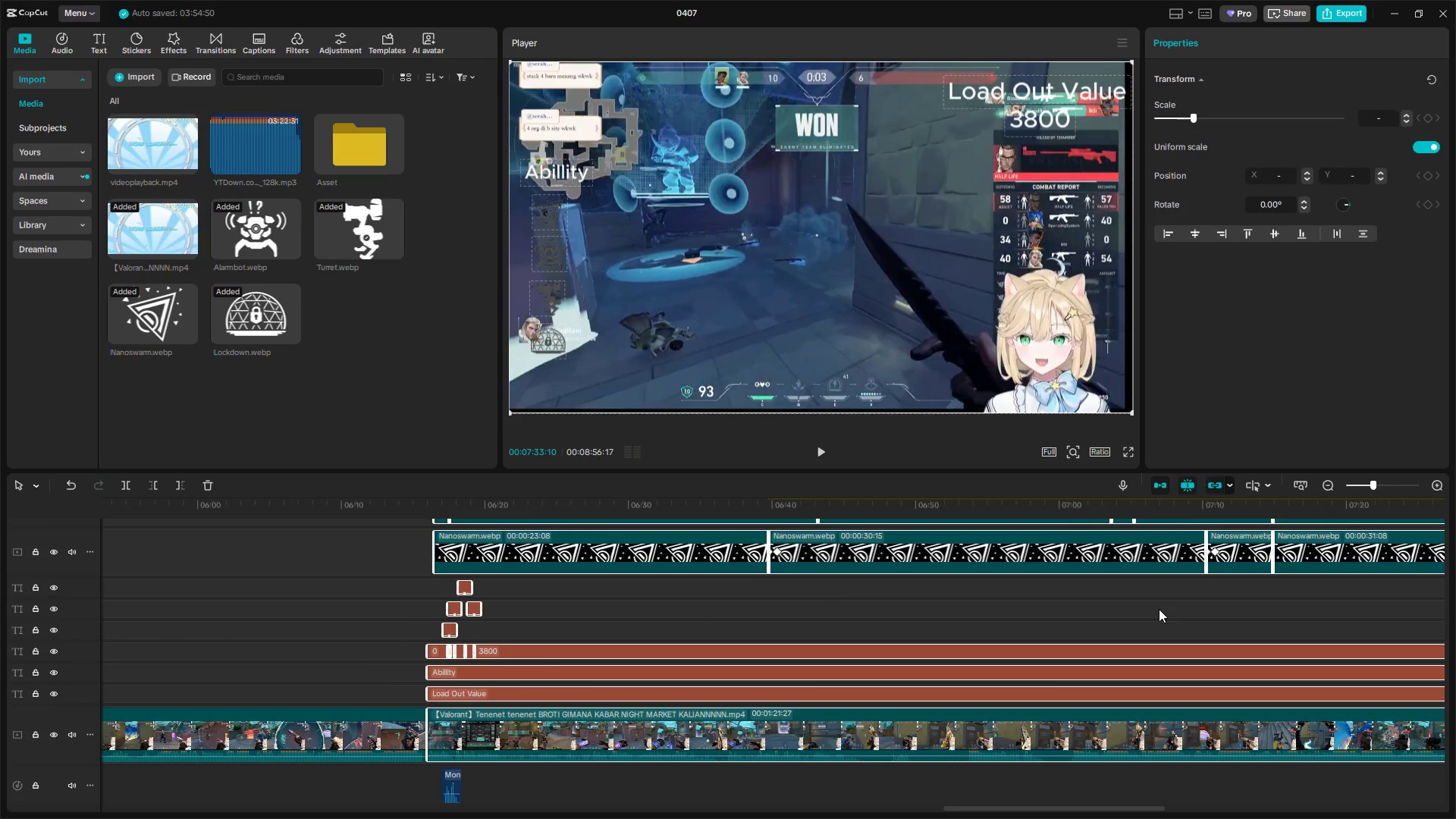 
hold_key(key=ControlLeft, duration=1.0)
scroll: coordinate [1159, 607], scroll_direction: down, amount: 5.0
 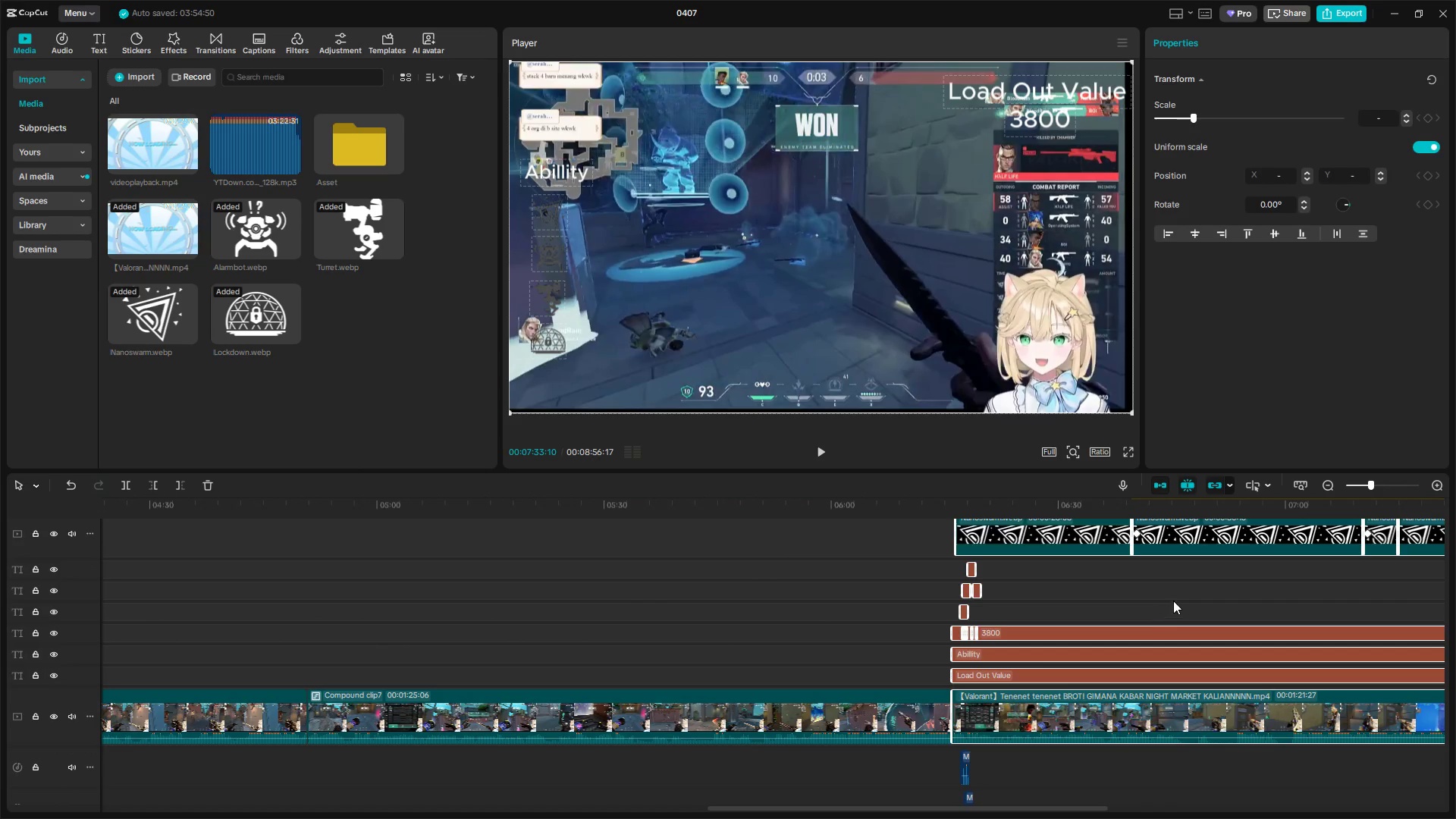 
left_click([1181, 596])
 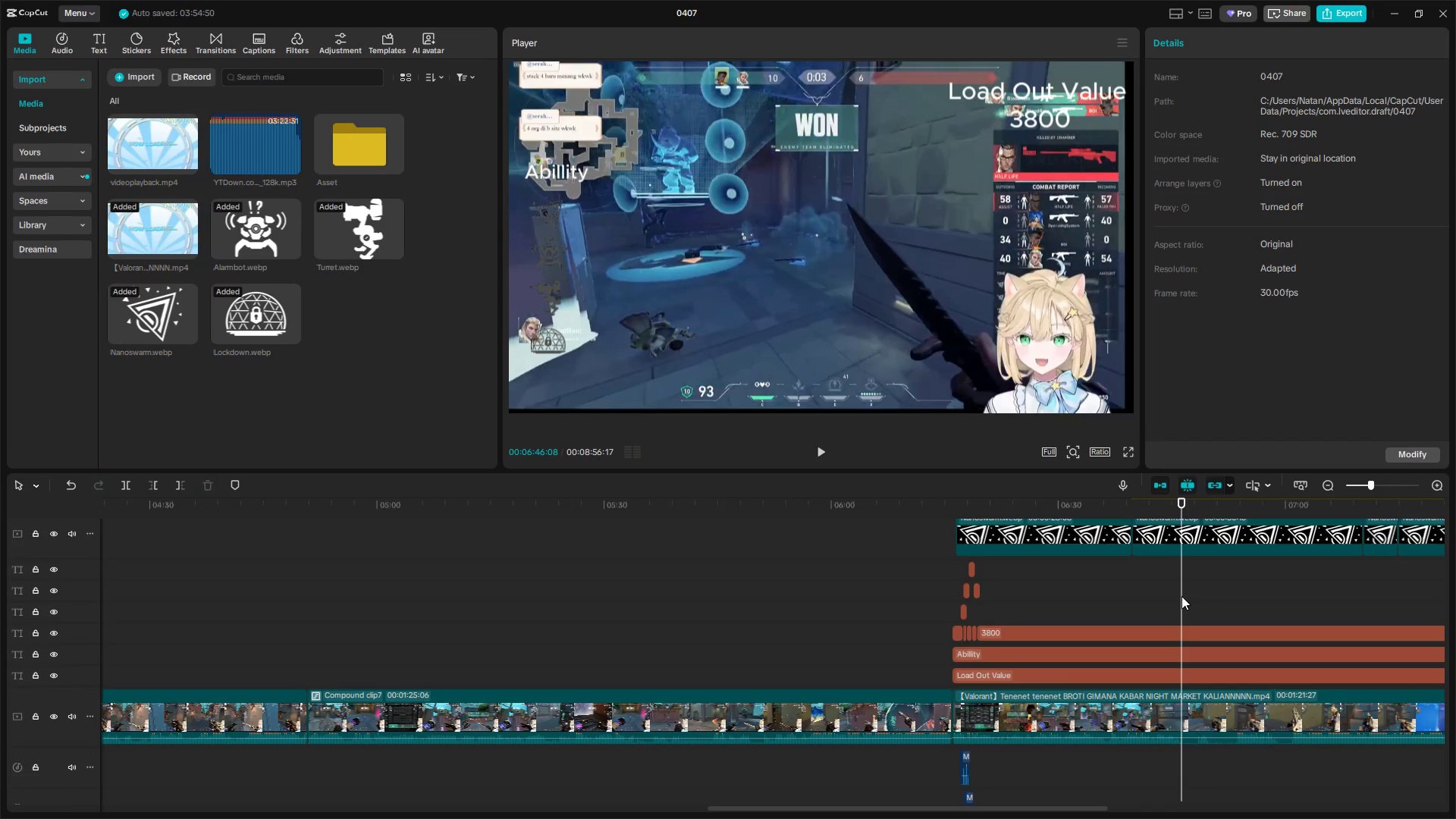 
left_click_drag(start_coordinate=[1181, 596], to_coordinate=[1156, 631])
 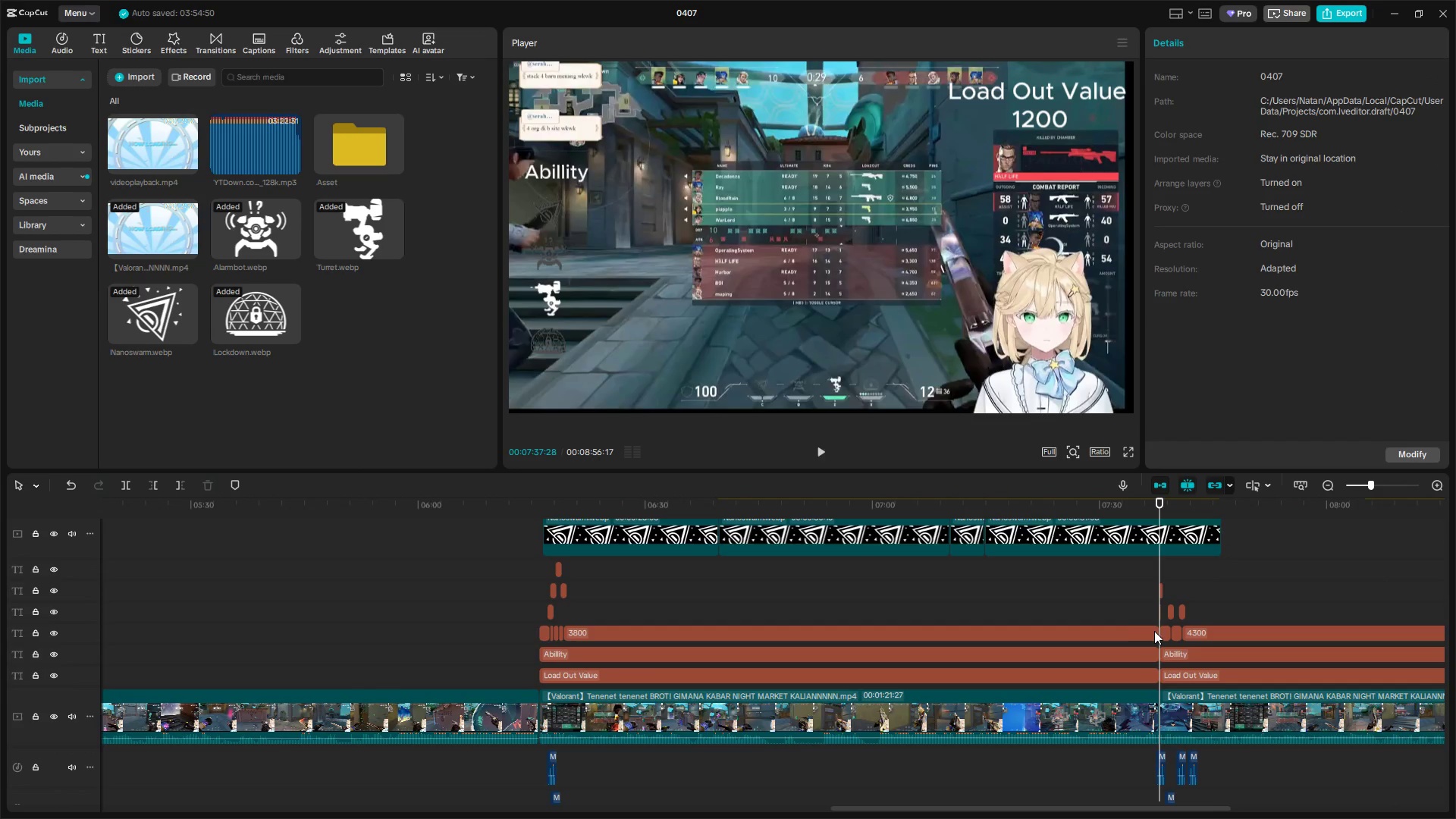 
key(Space)
 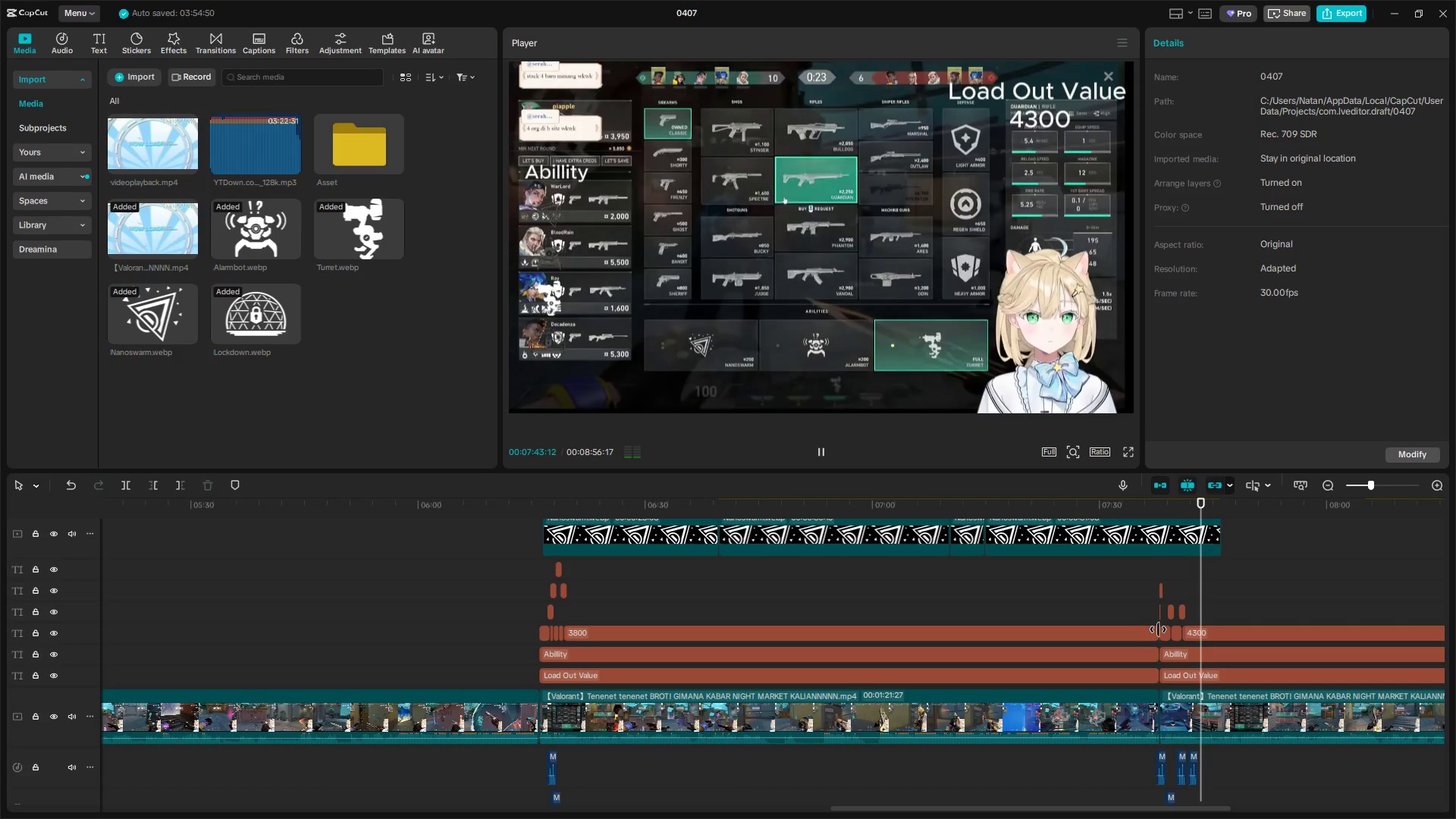 
wait(7.39)
 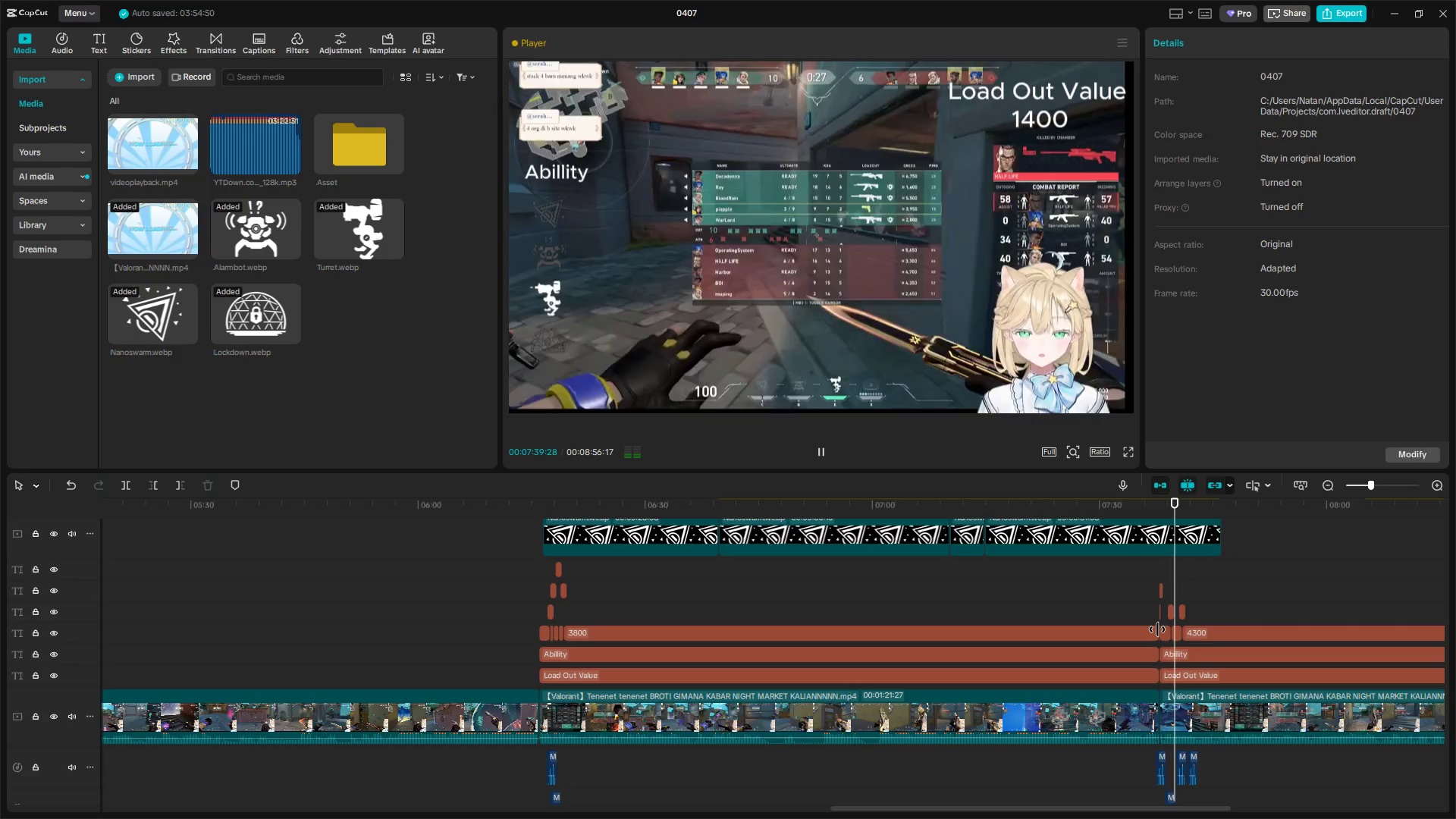 
key(Space)
 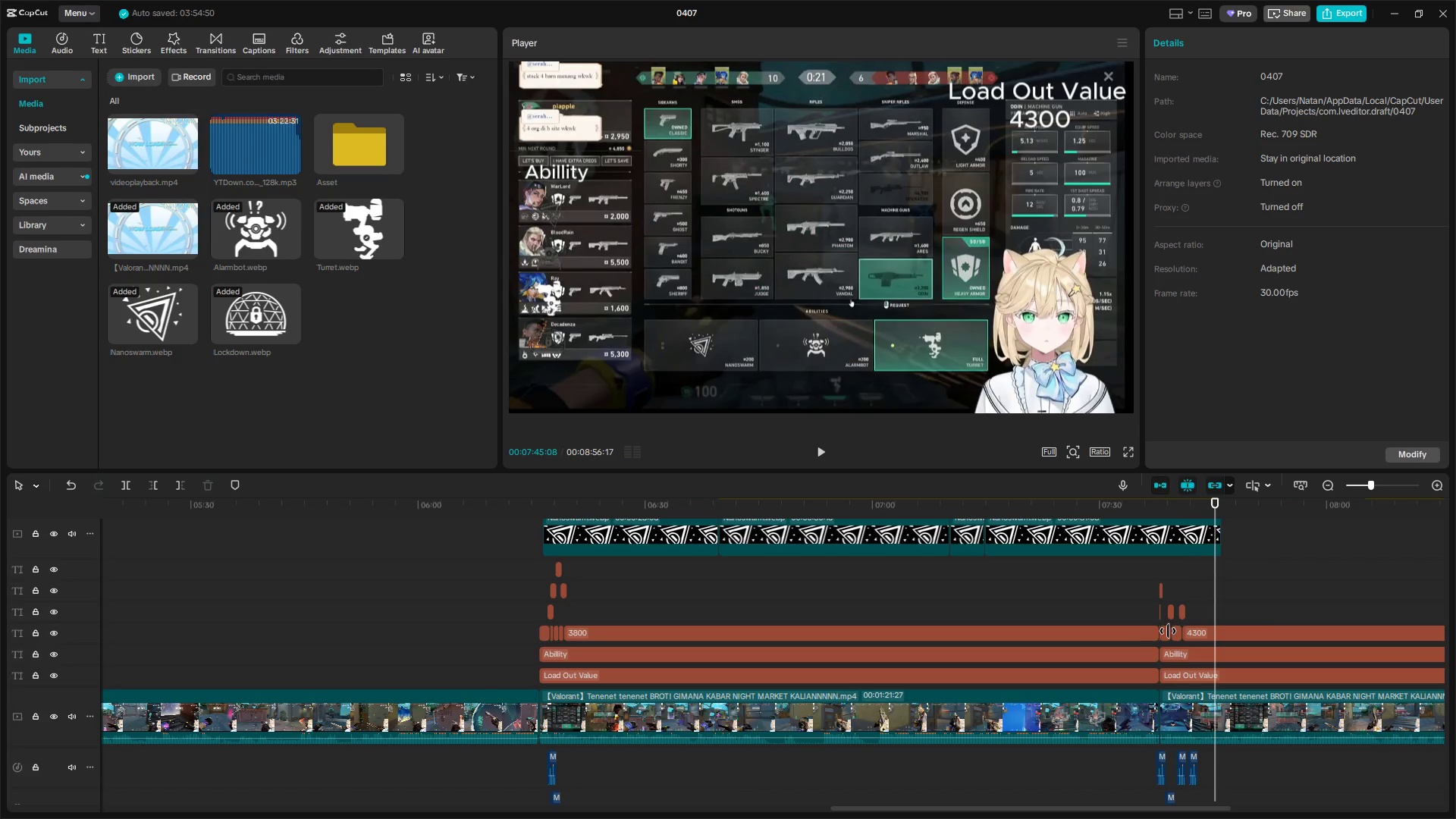 
hold_key(key=ControlLeft, duration=1.5)
scroll: coordinate [1170, 646], scroll_direction: up, amount: 9.0
 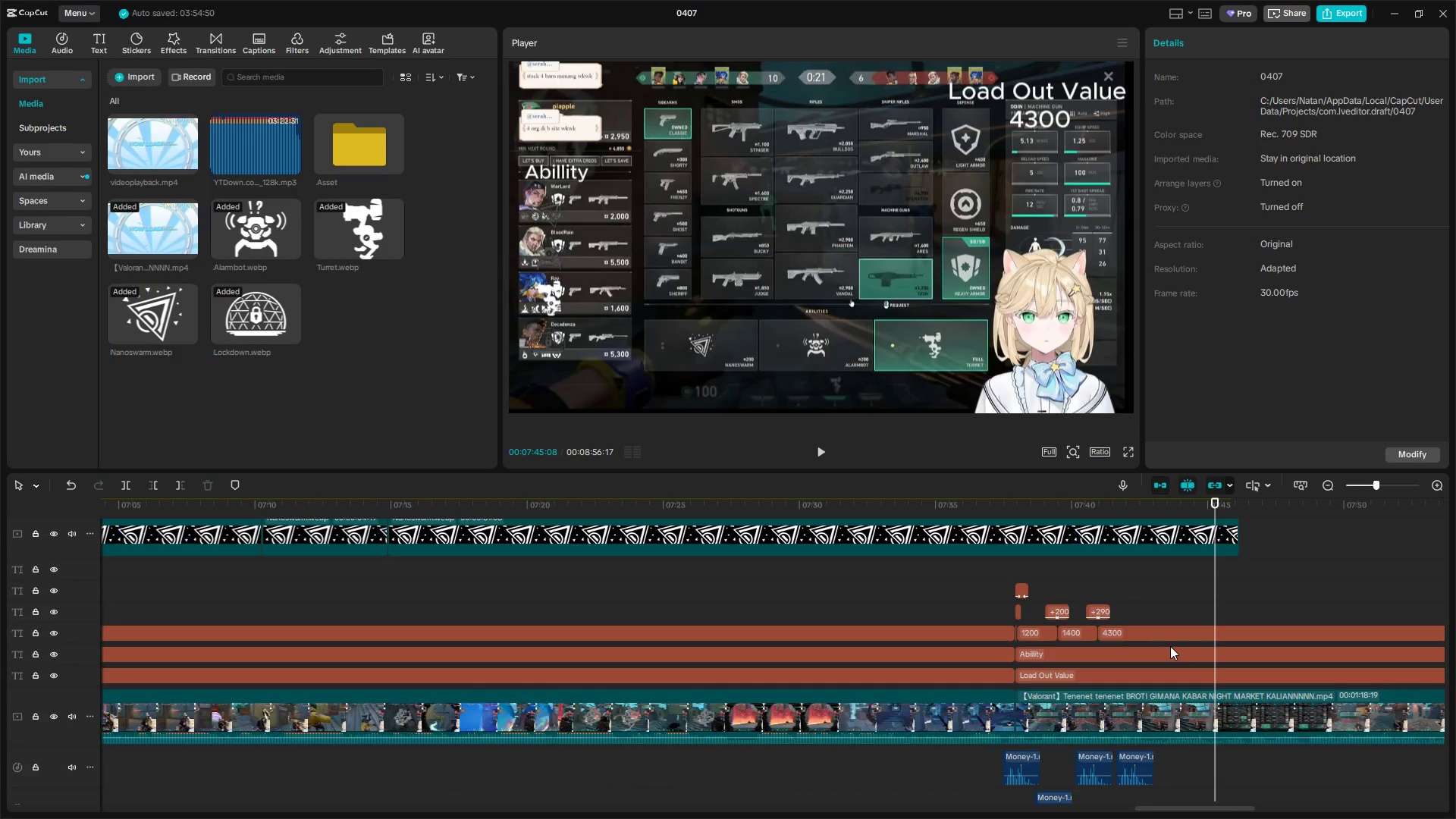 
hold_key(key=ControlLeft, duration=0.44)
 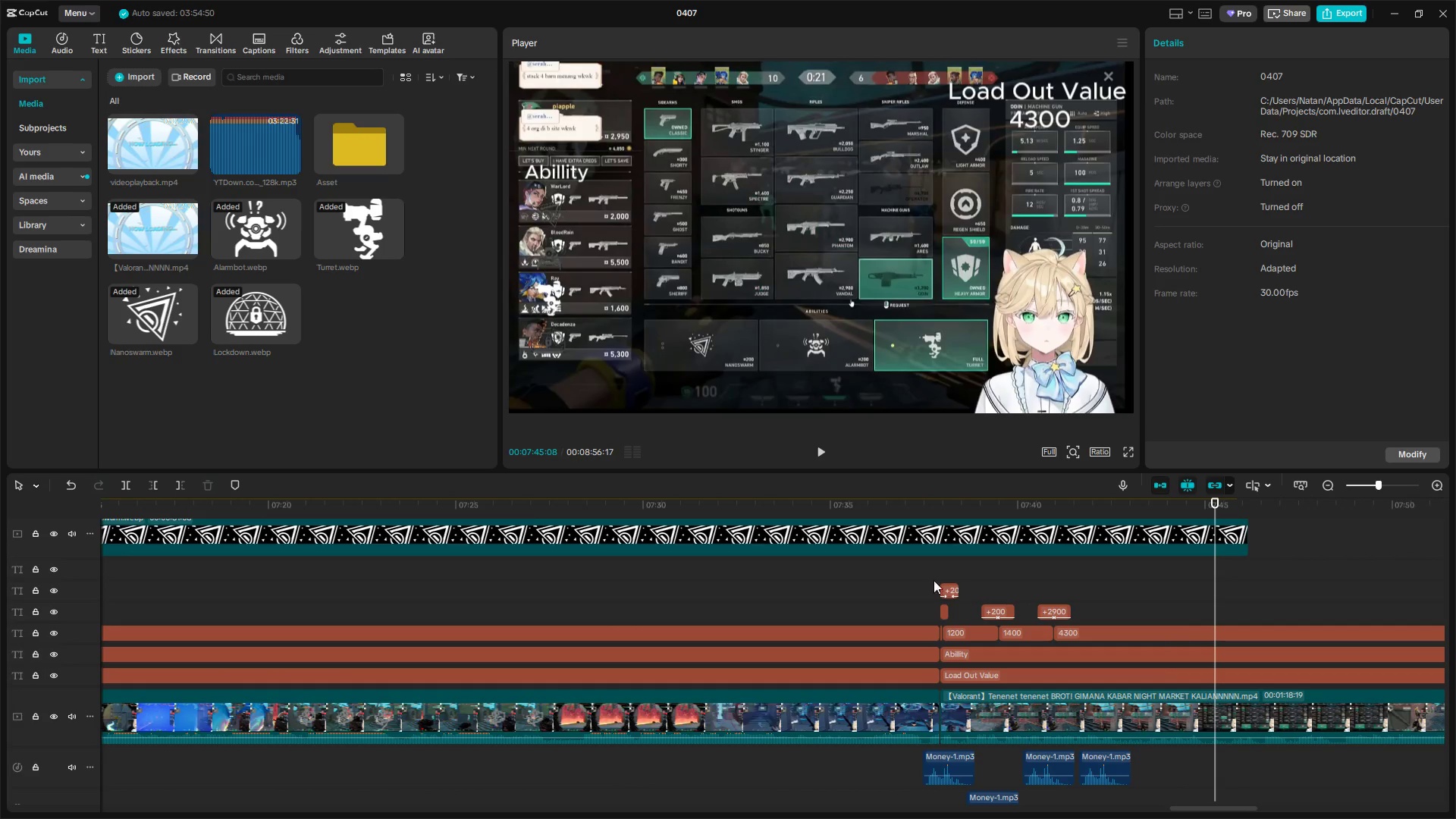 
left_click_drag(start_coordinate=[918, 568], to_coordinate=[1104, 614])
 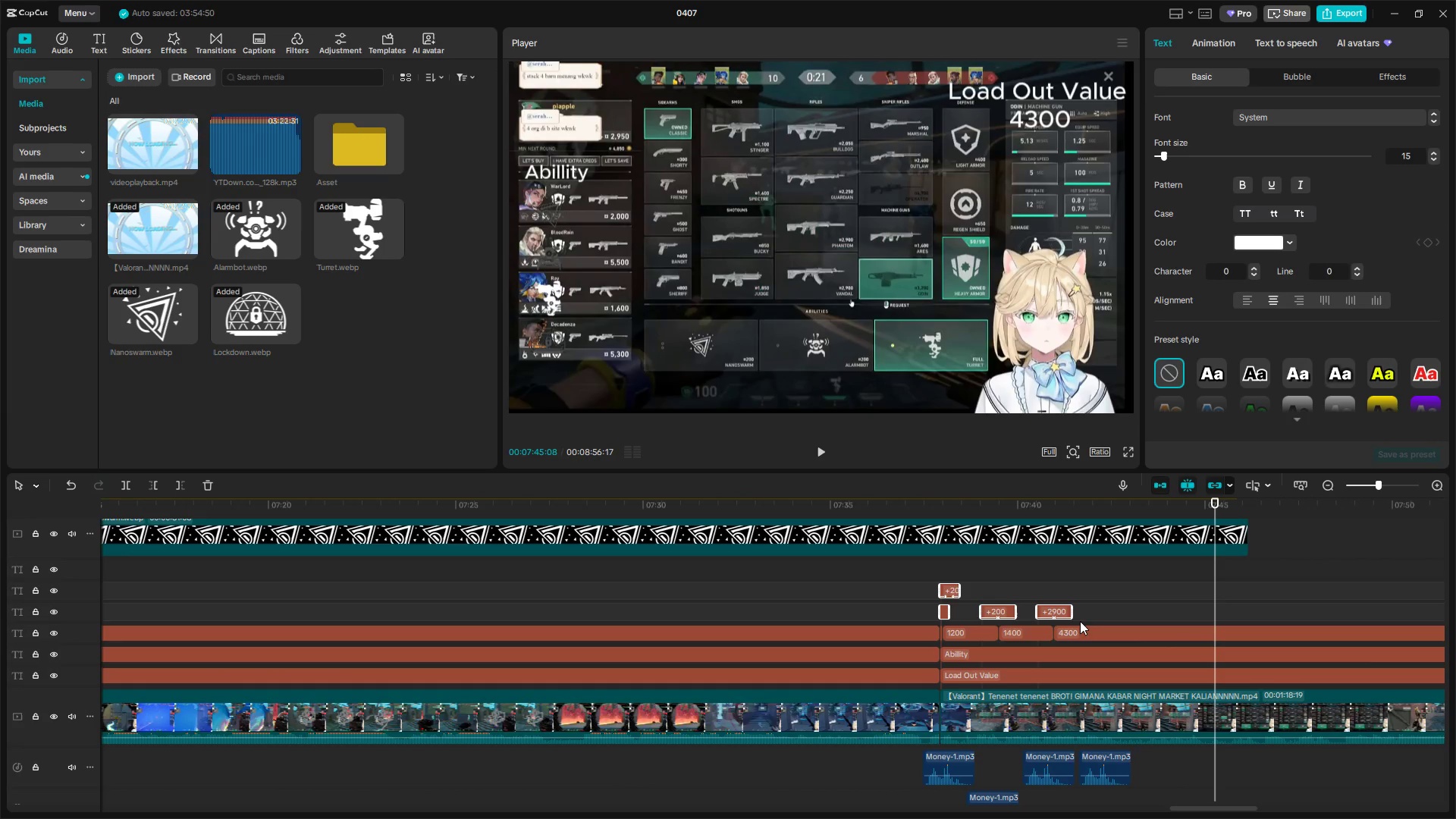 
key(Control+Z)
 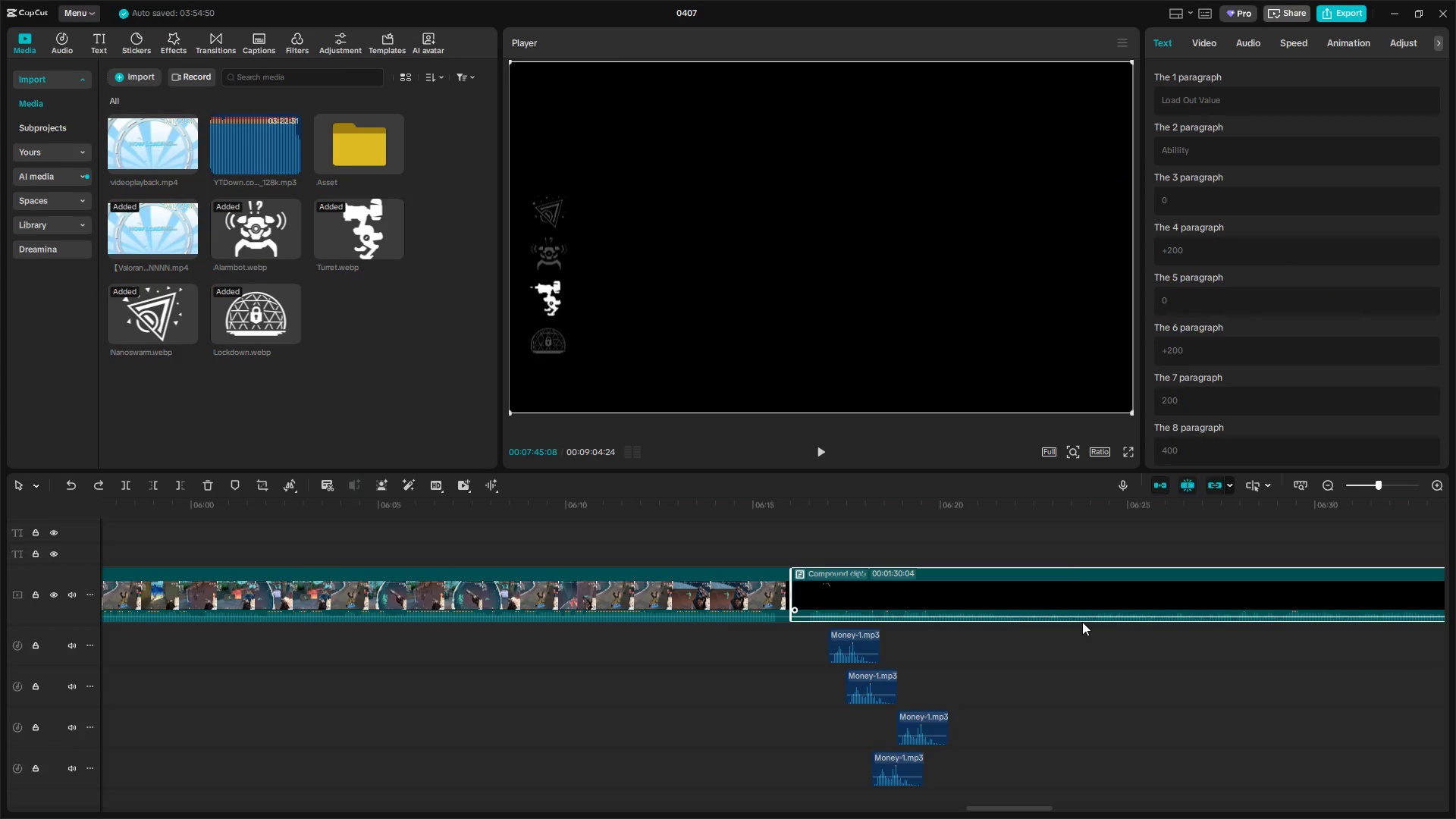 
key(Control+Z)
 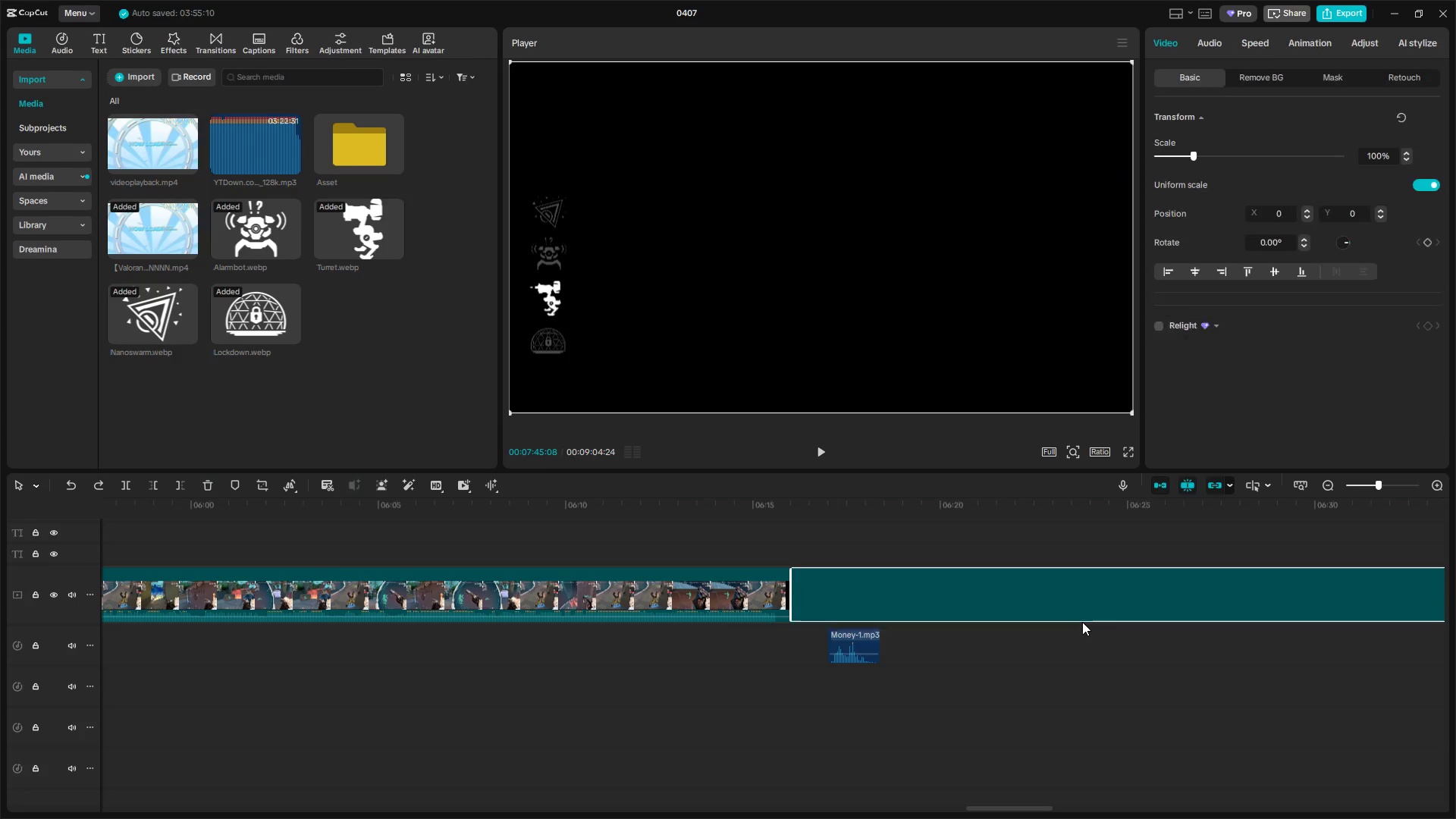 
key(Control+Z)
 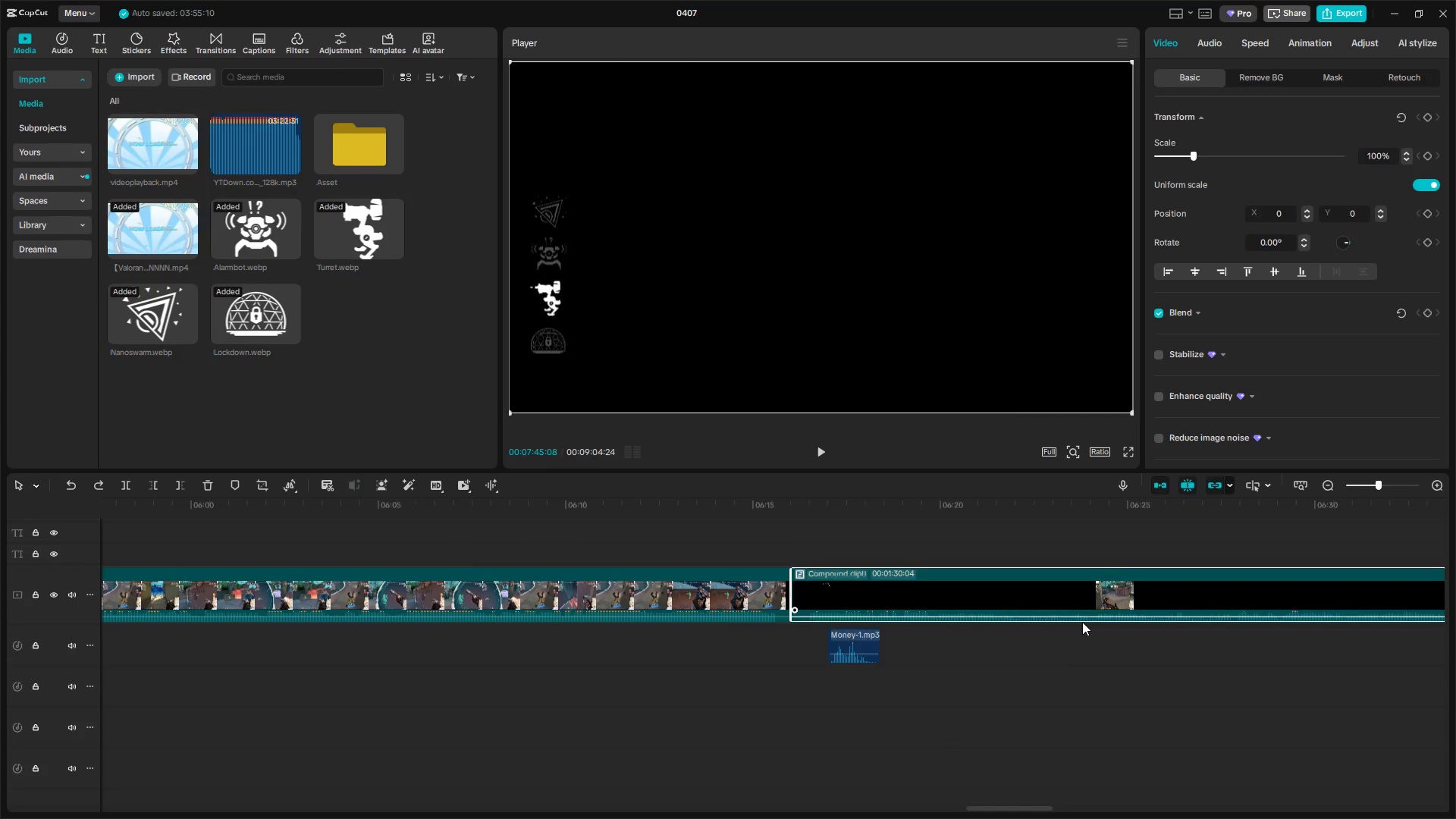 
key(Control+Z)
 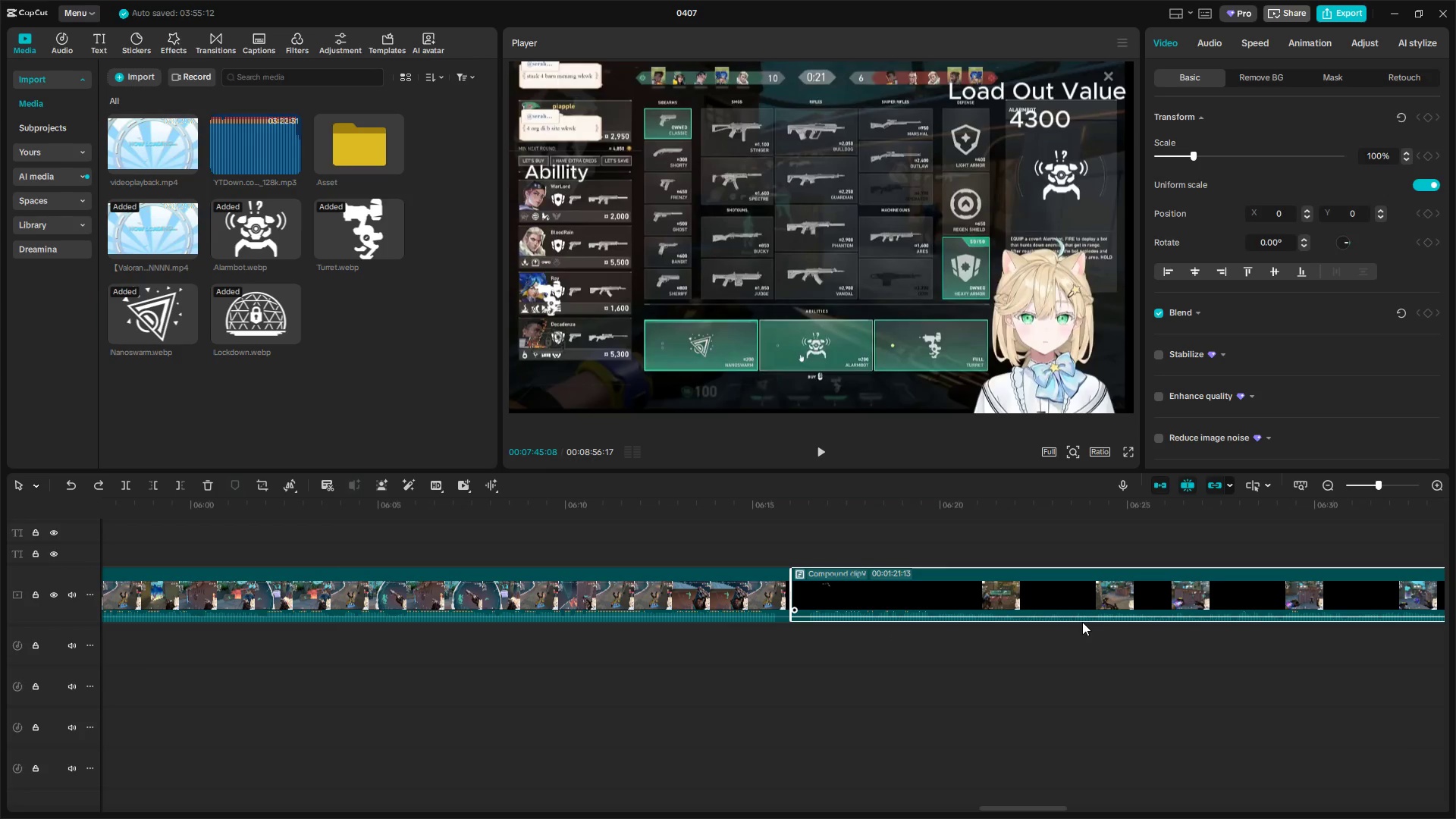 
key(Control+Z)
 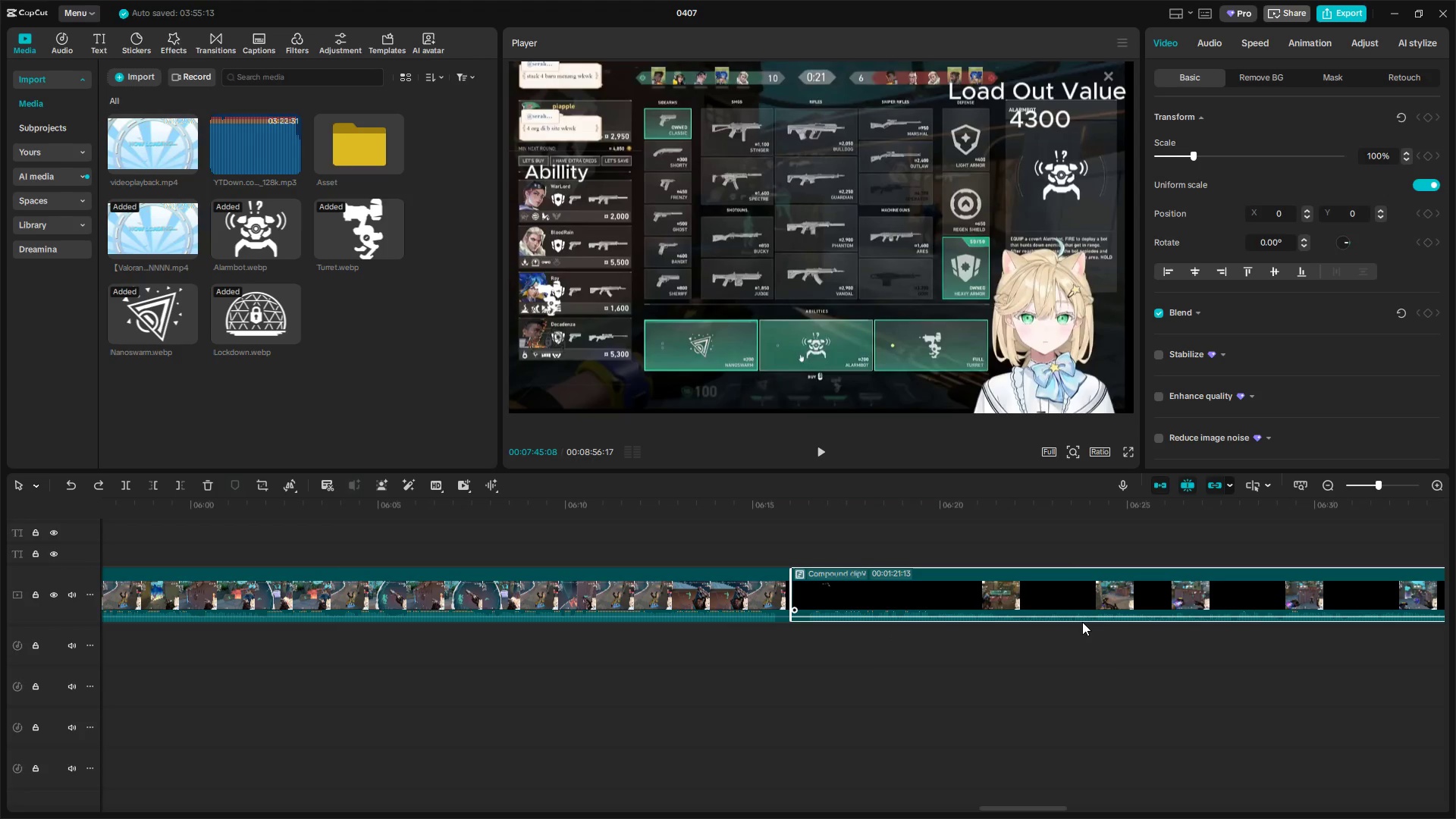 
key(Control+Z)
 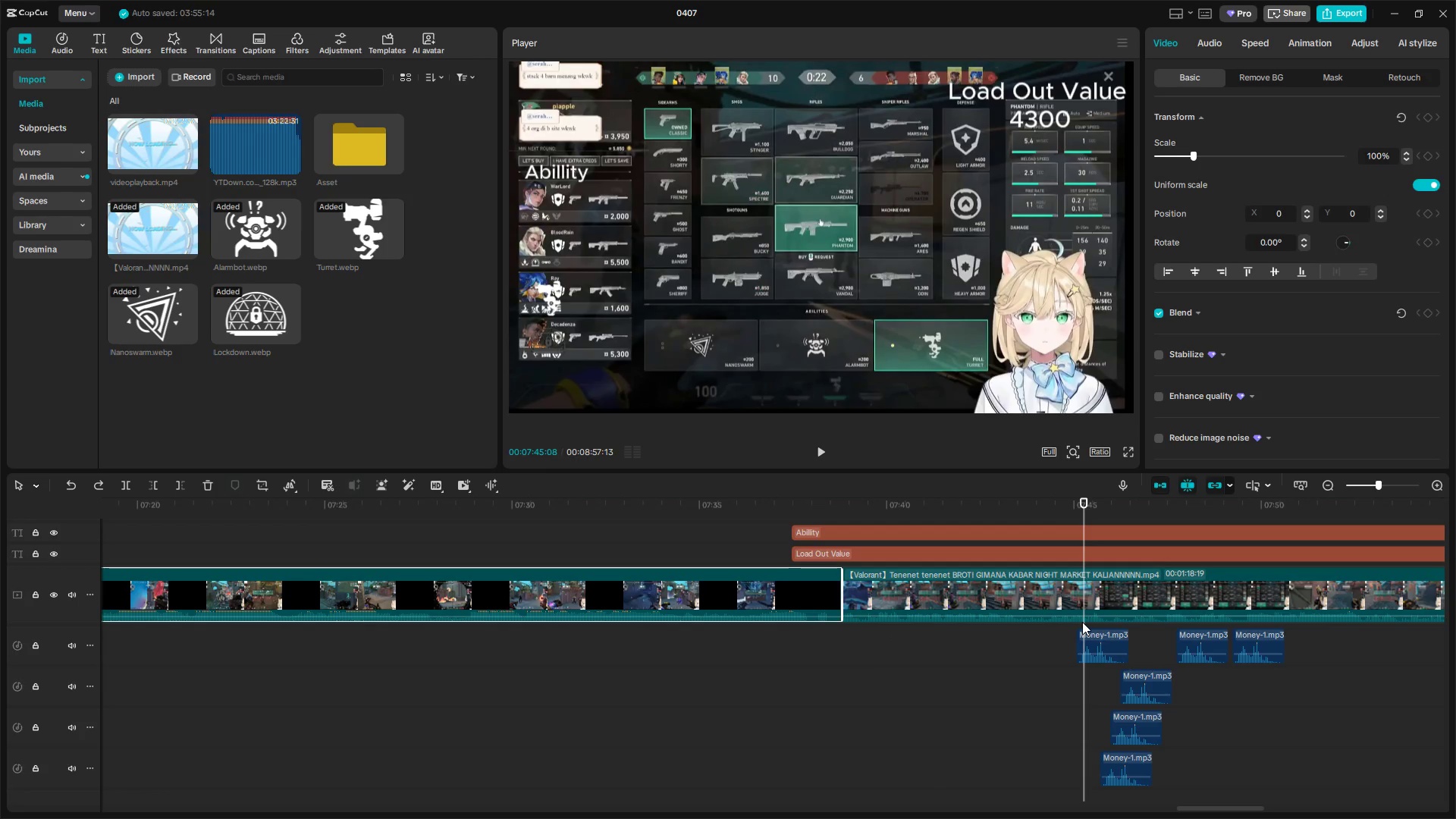 
key(Control+Z)
 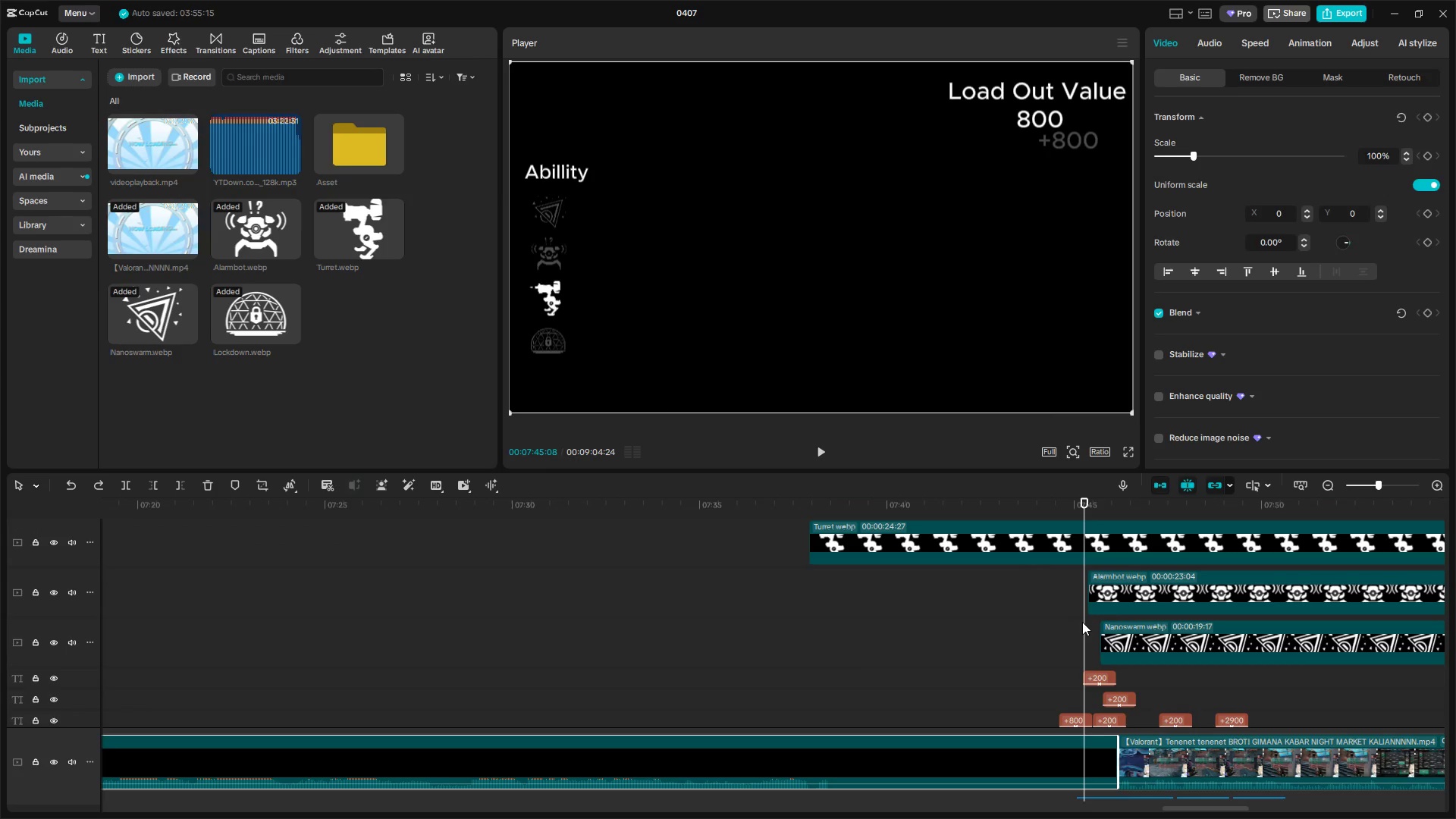 
key(Control+Z)
 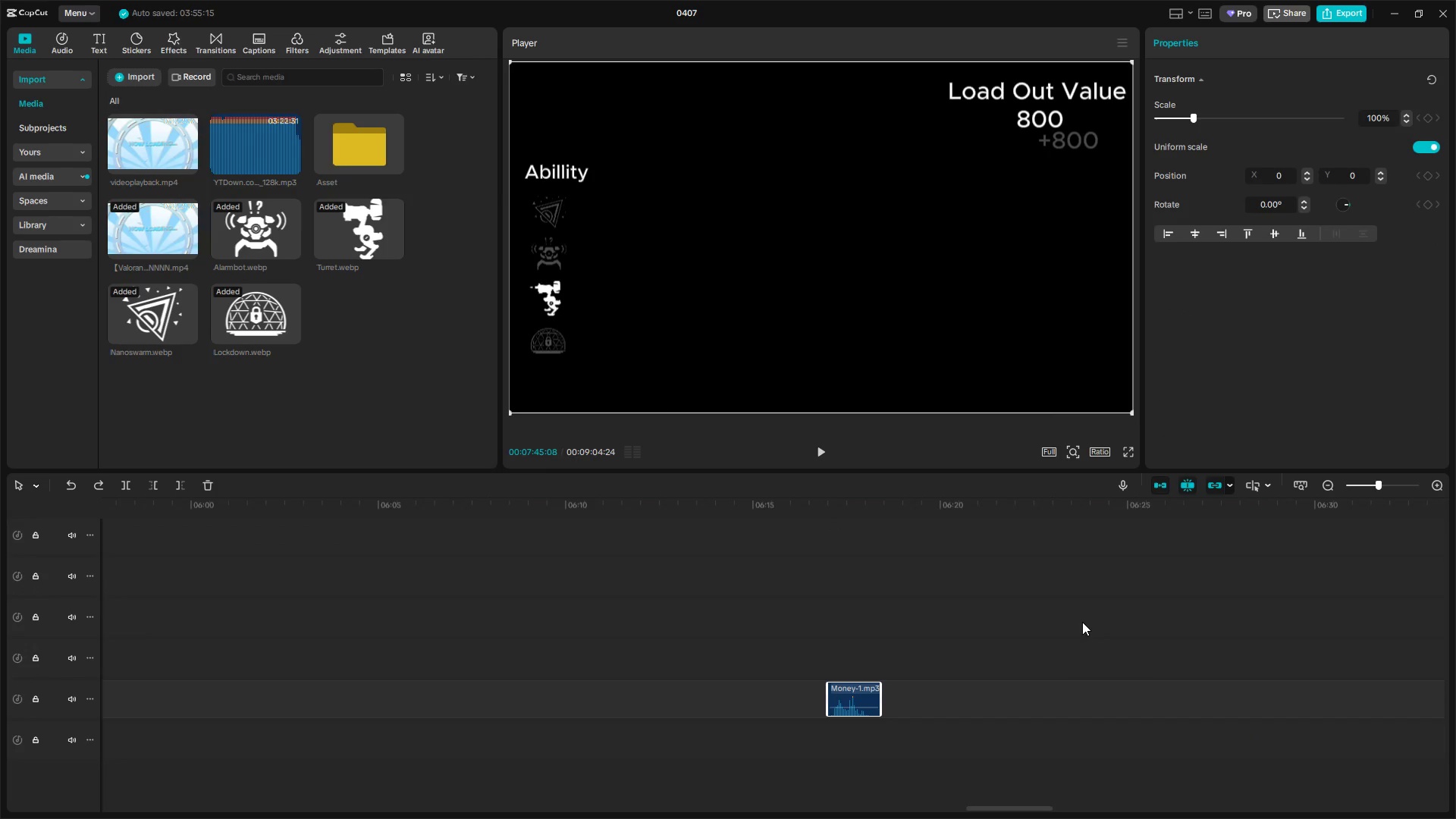 
key(Control+Z)
 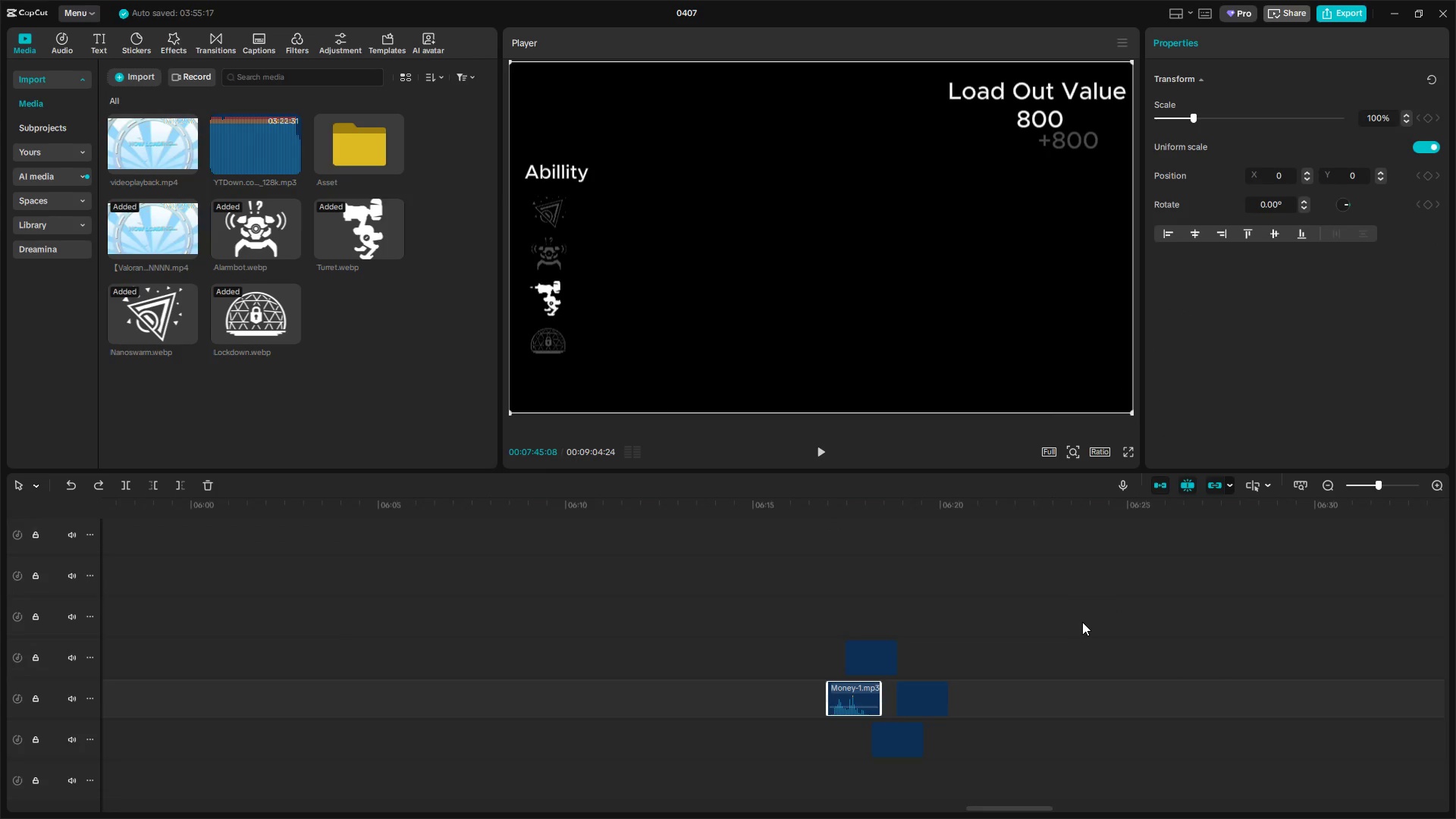 
key(Control+Z)
 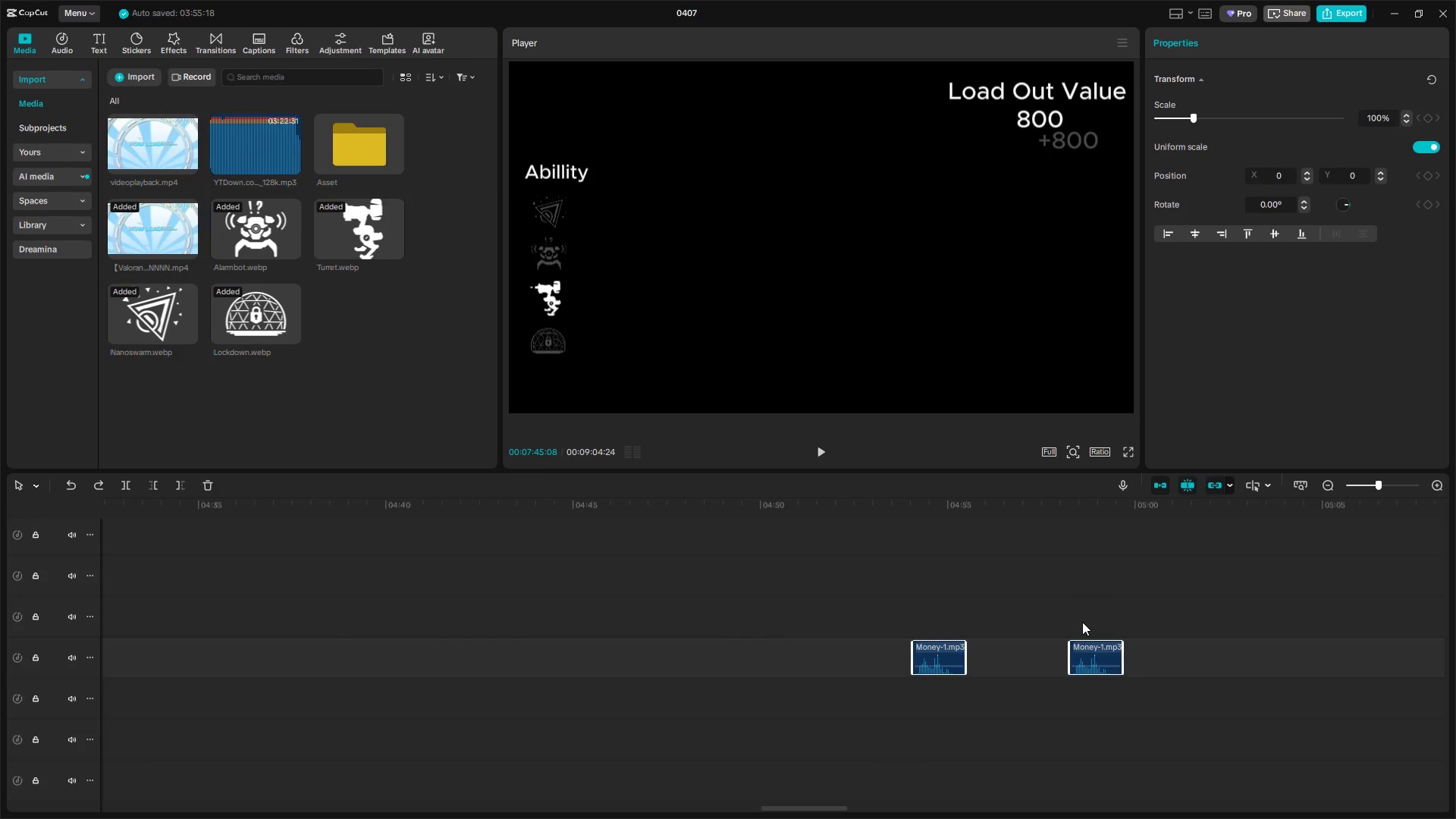 
key(Control+Z)
 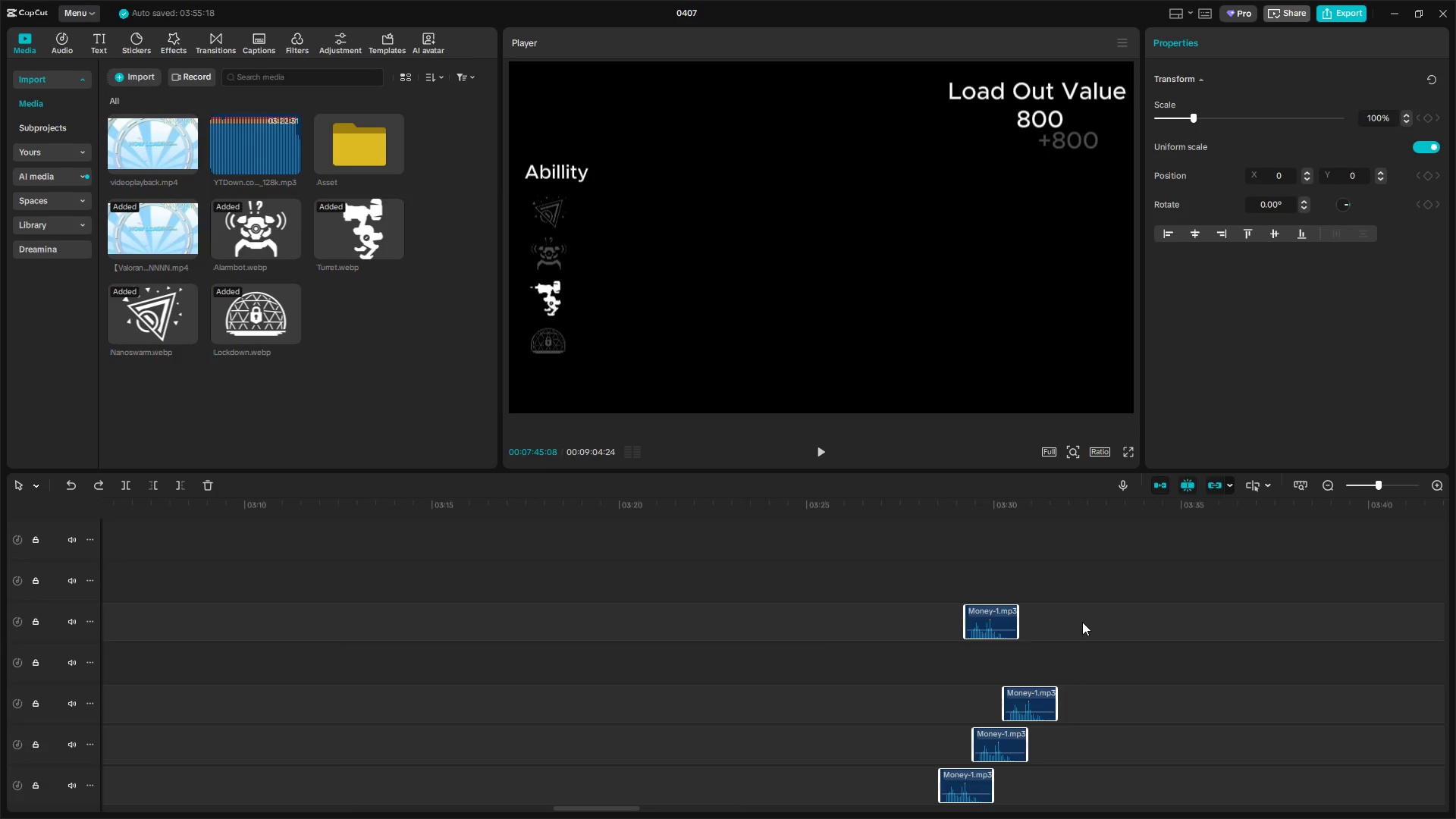 
key(Control+Z)
 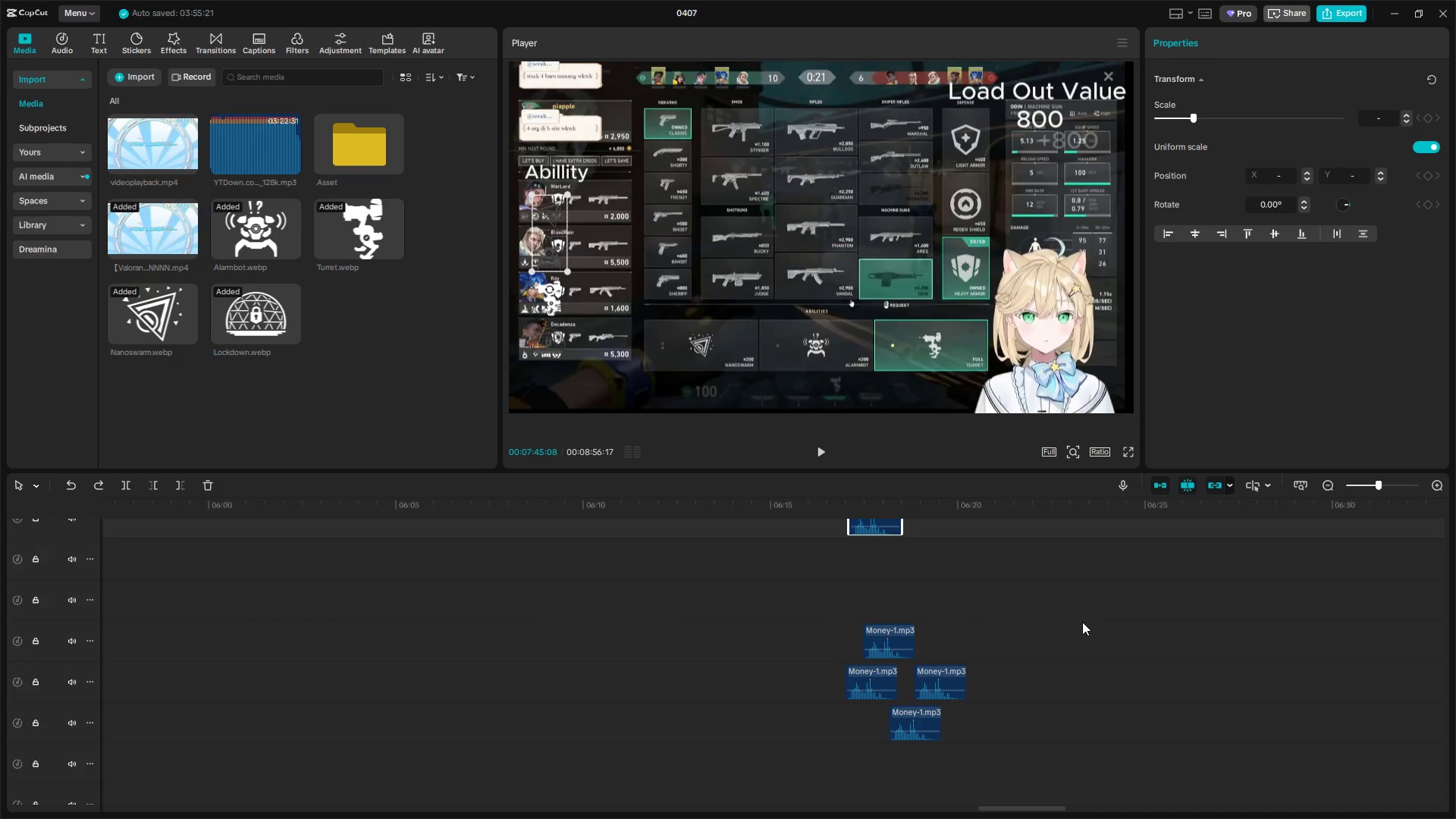 
key(Control+Z)
 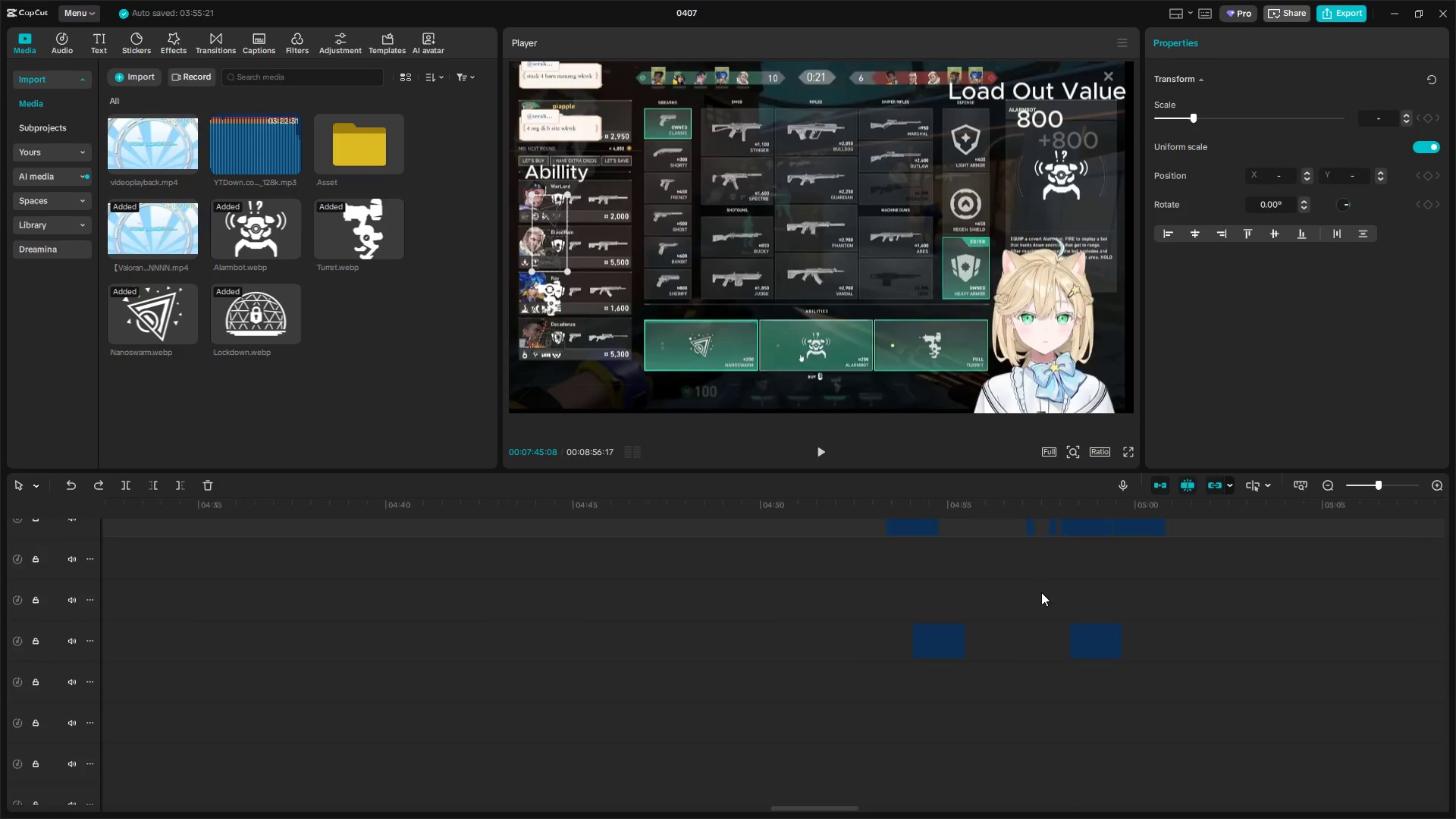 
scroll: coordinate [1055, 608], scroll_direction: down, amount: 14.0
 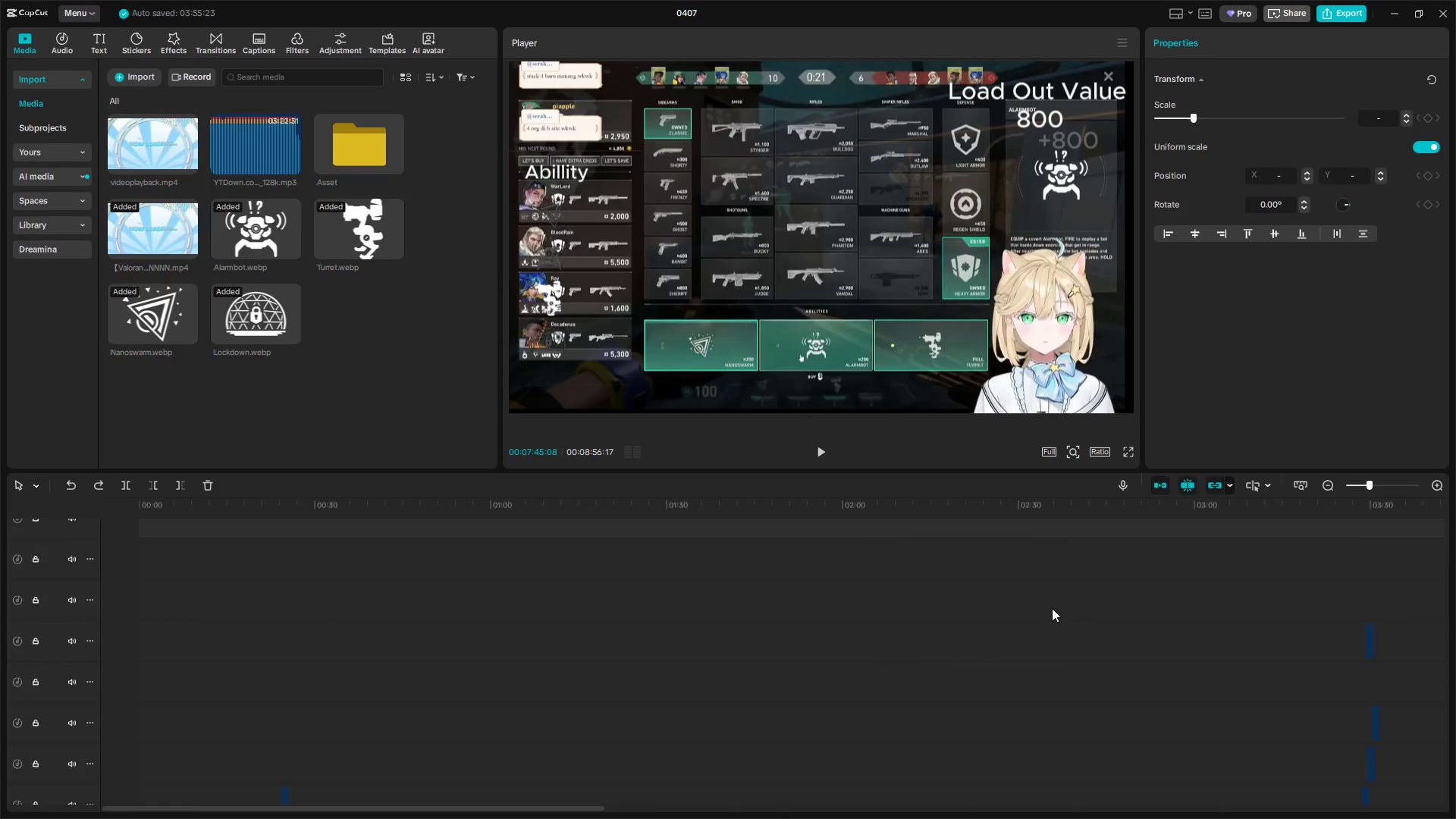 
scroll: coordinate [1052, 608], scroll_direction: up, amount: 12.0
 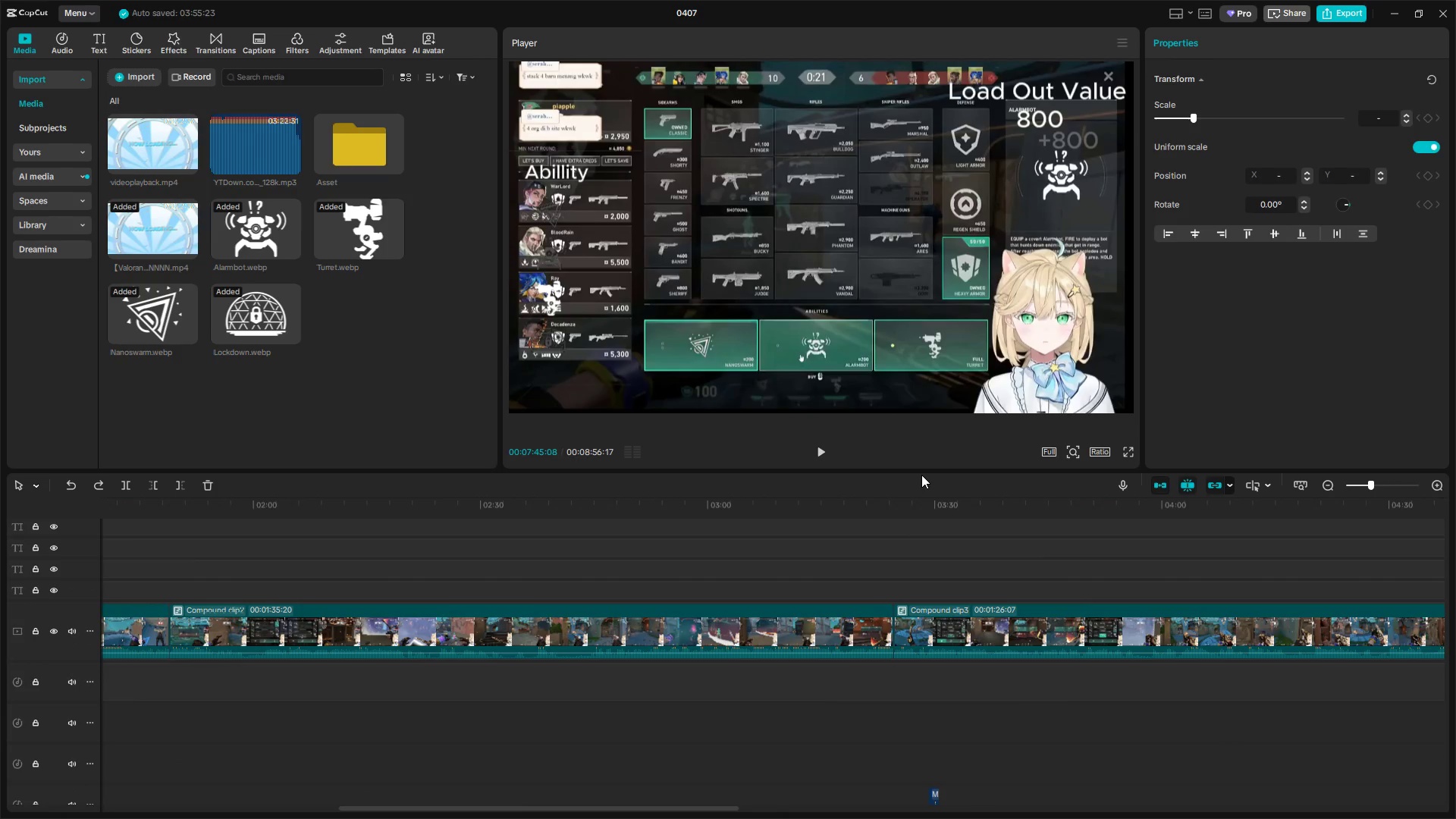 
left_click_drag(start_coordinate=[923, 471], to_coordinate=[987, 130])
 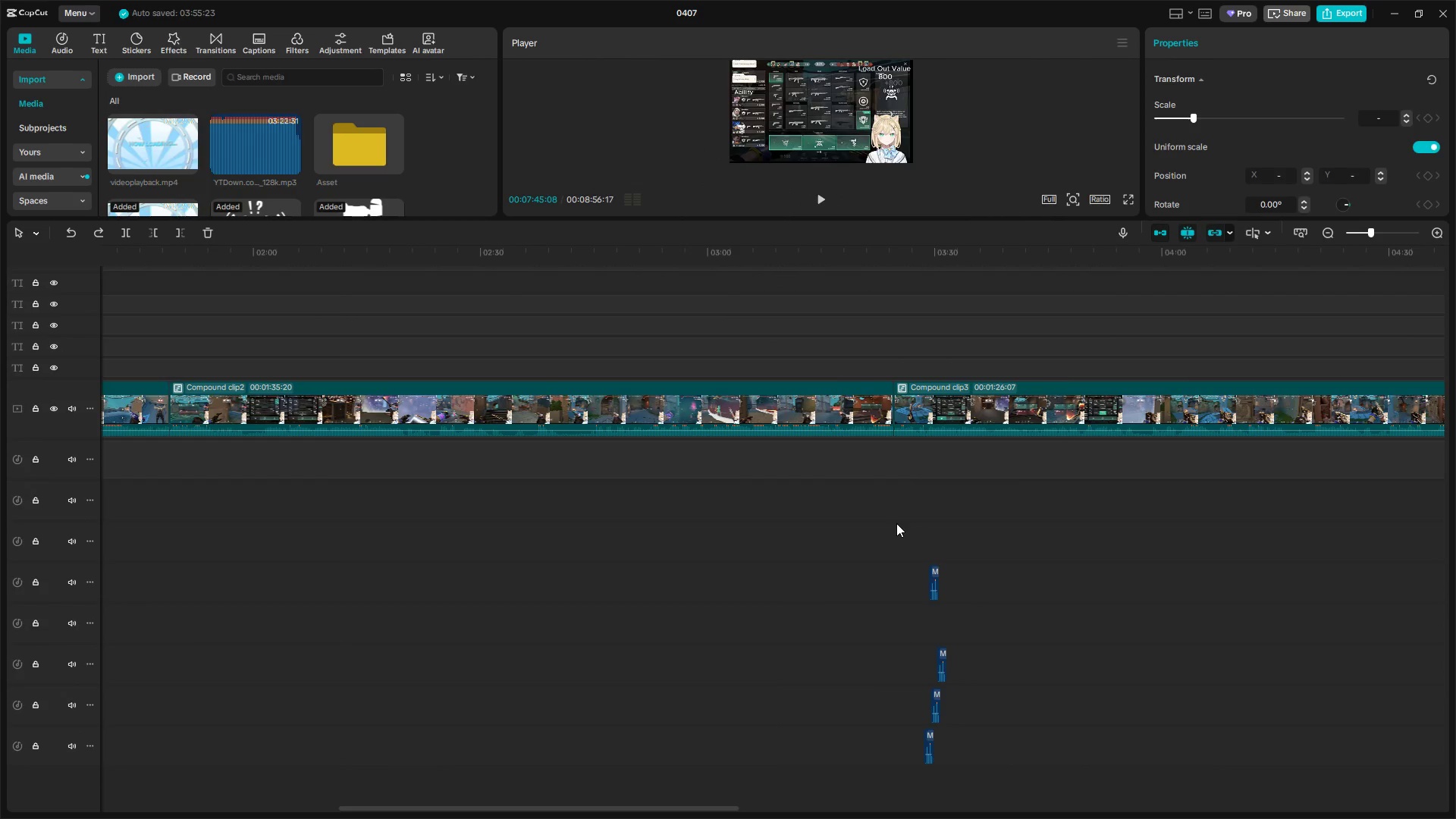 
key(Control+Z)
 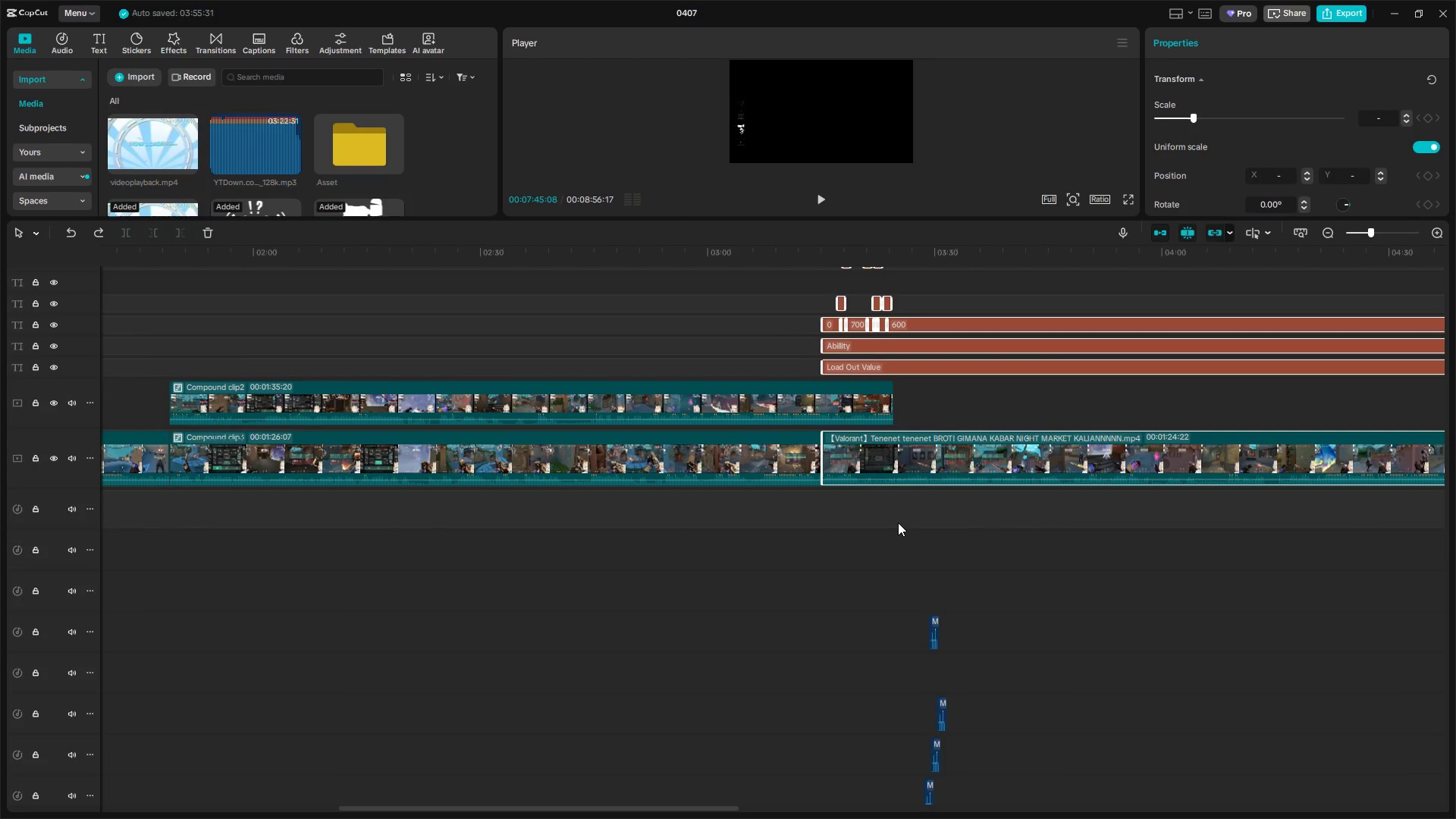 
scroll: coordinate [896, 523], scroll_direction: down, amount: 3.0
 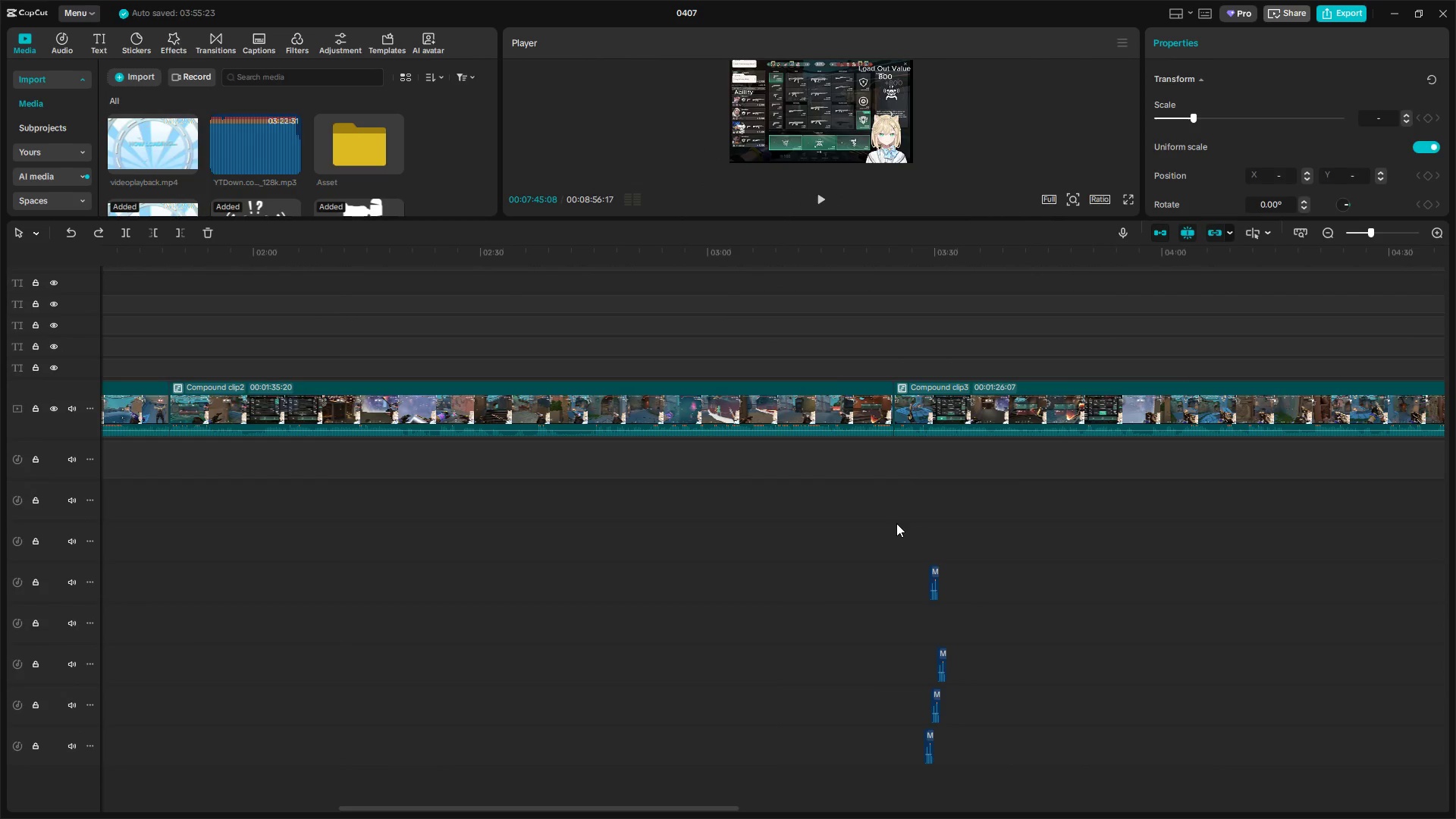 
key(Control+Z)
 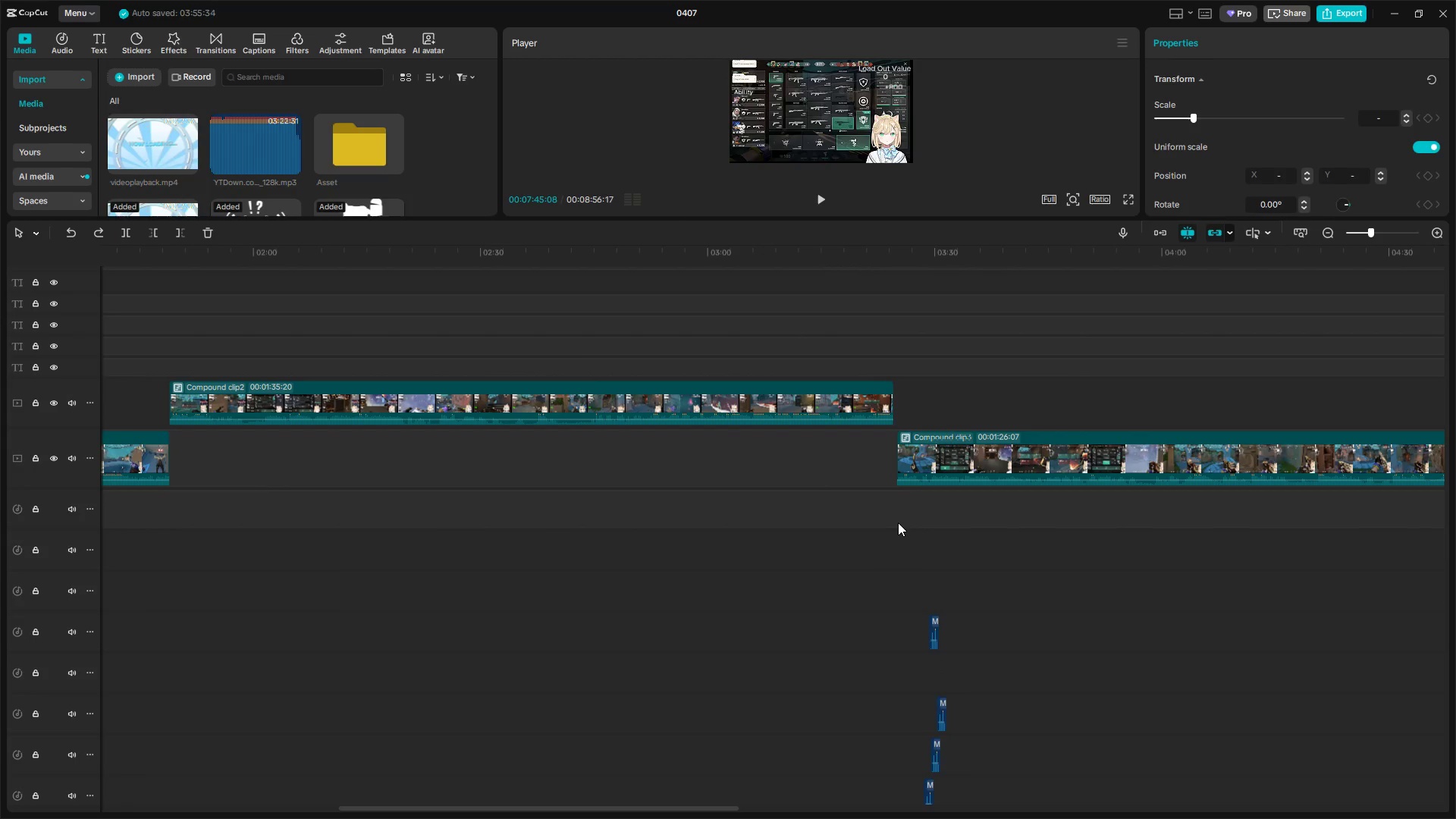 
key(Control+Z)
 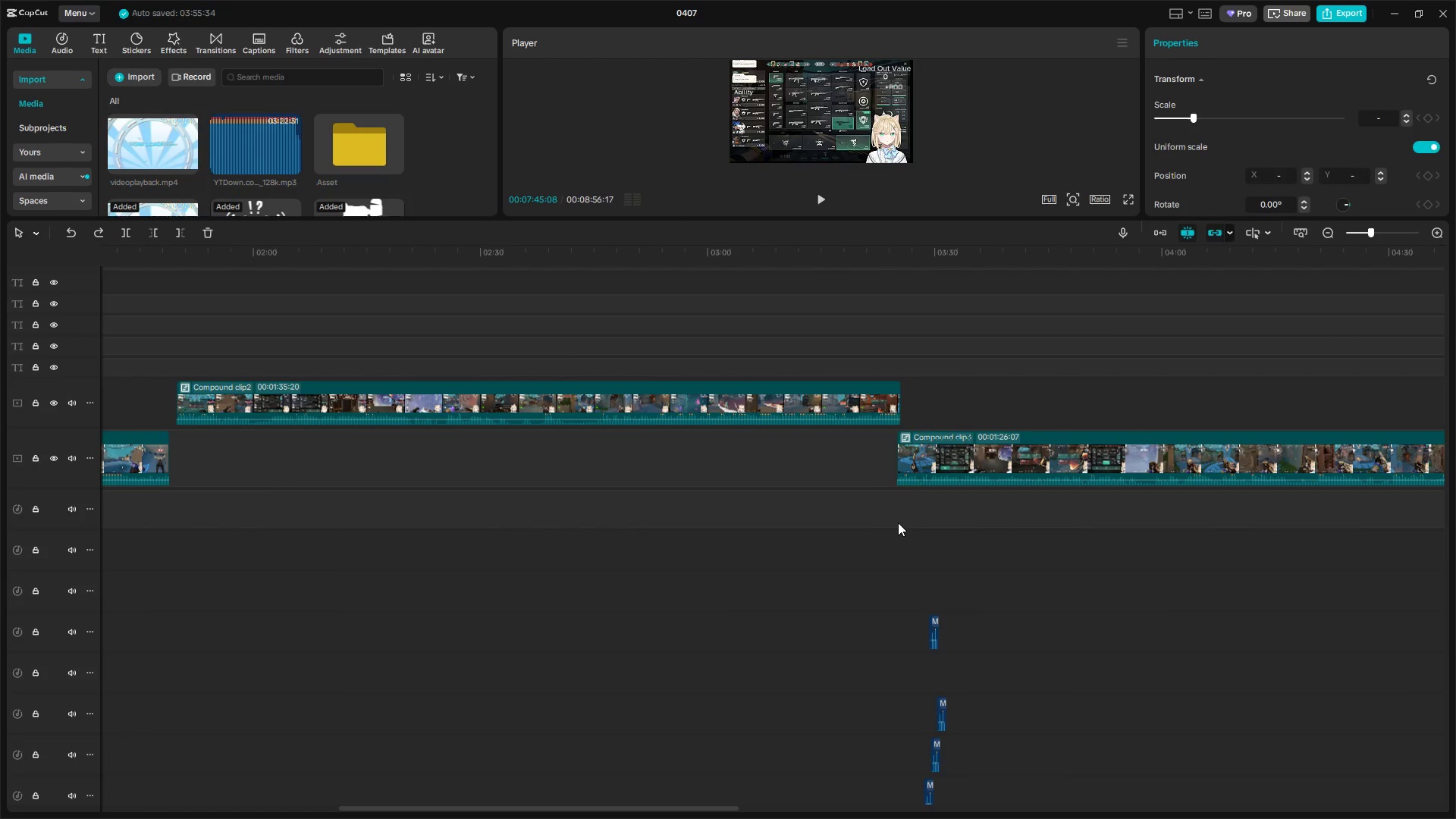 
key(Control+Z)
 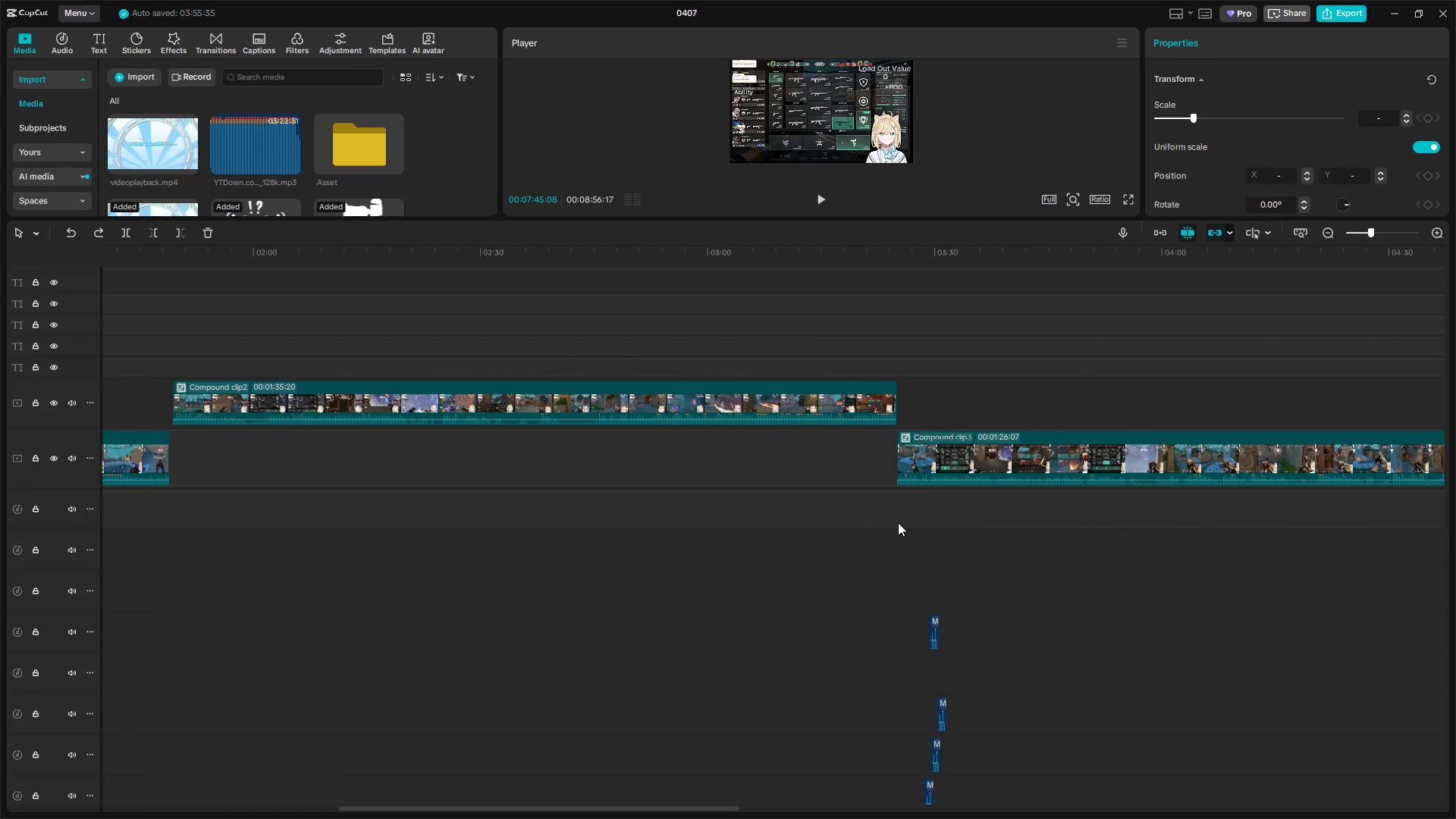 
key(Control+Z)
 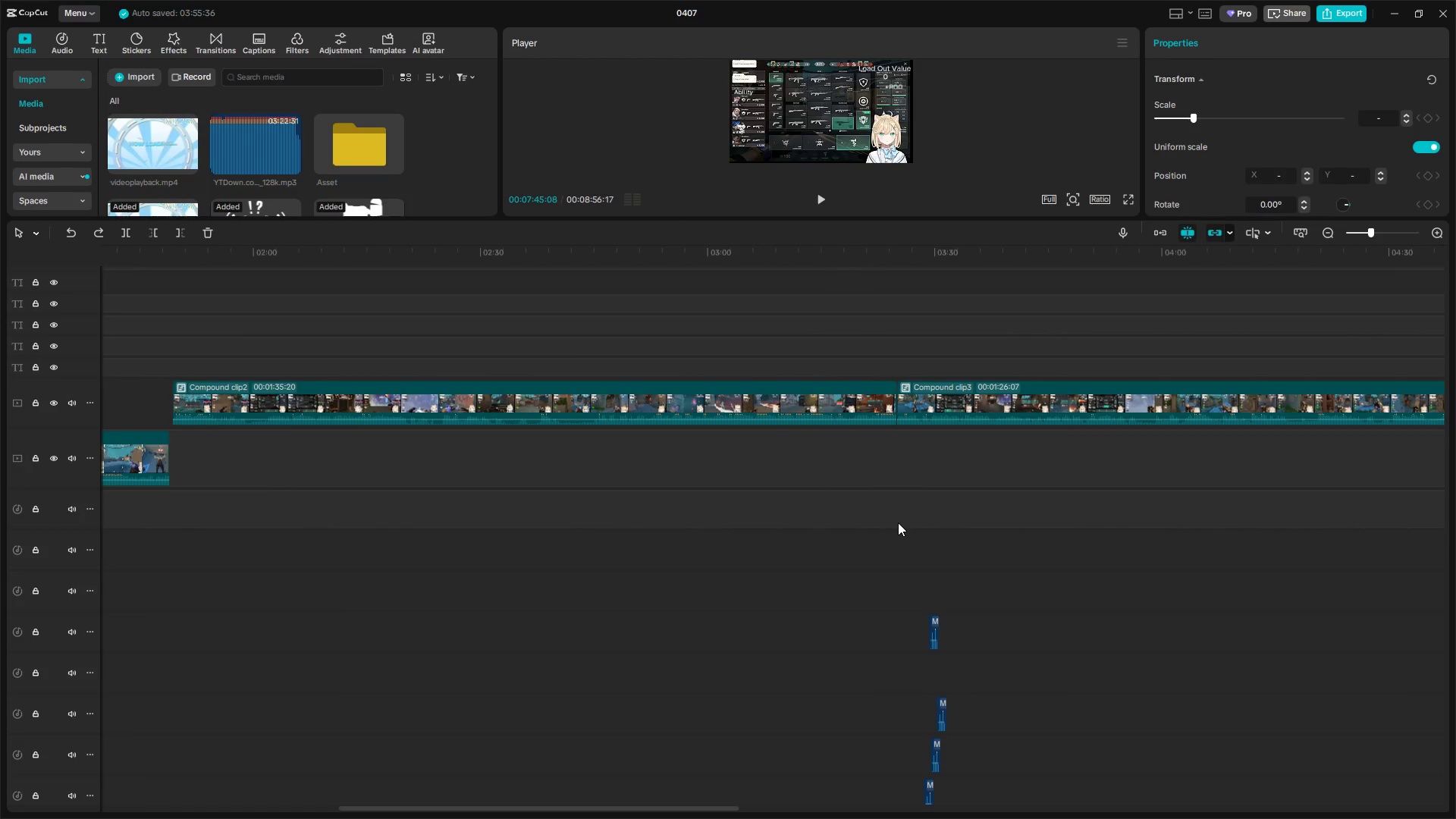 
hold_key(key=AltLeft, duration=1.0)
 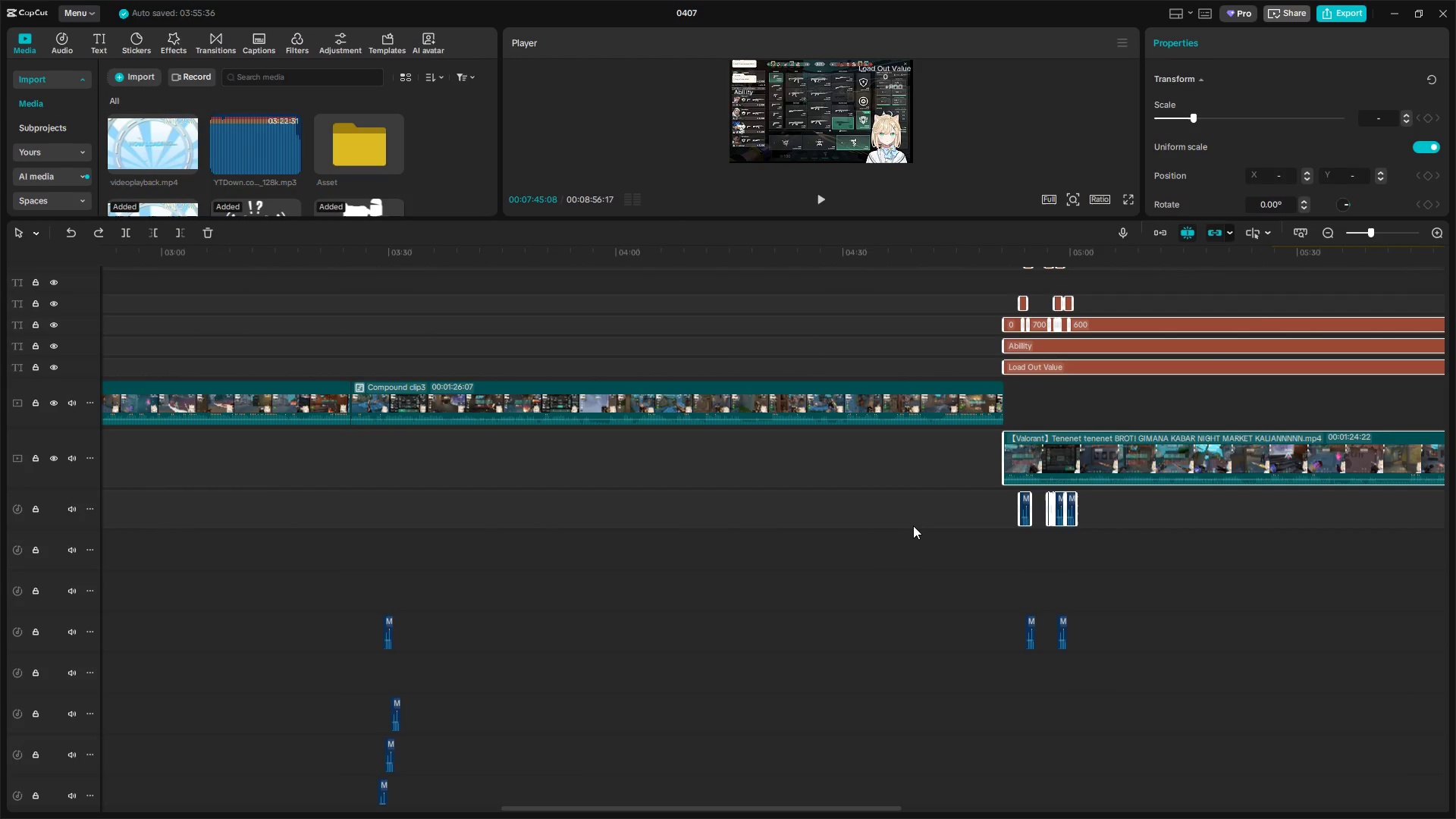 
hold_key(key=AltLeft, duration=15.16)
 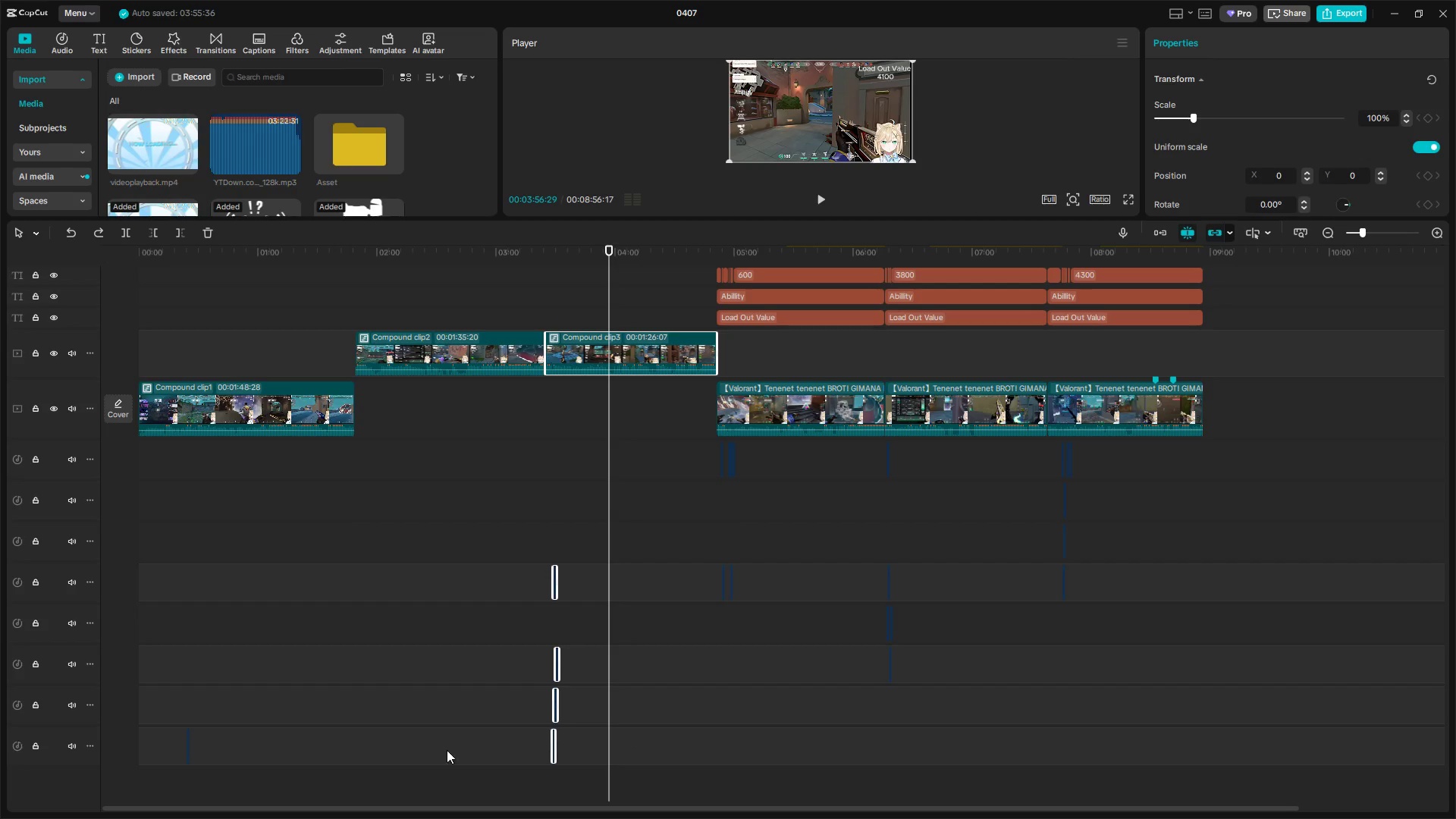 
hold_key(key=ControlLeft, duration=1.5)
 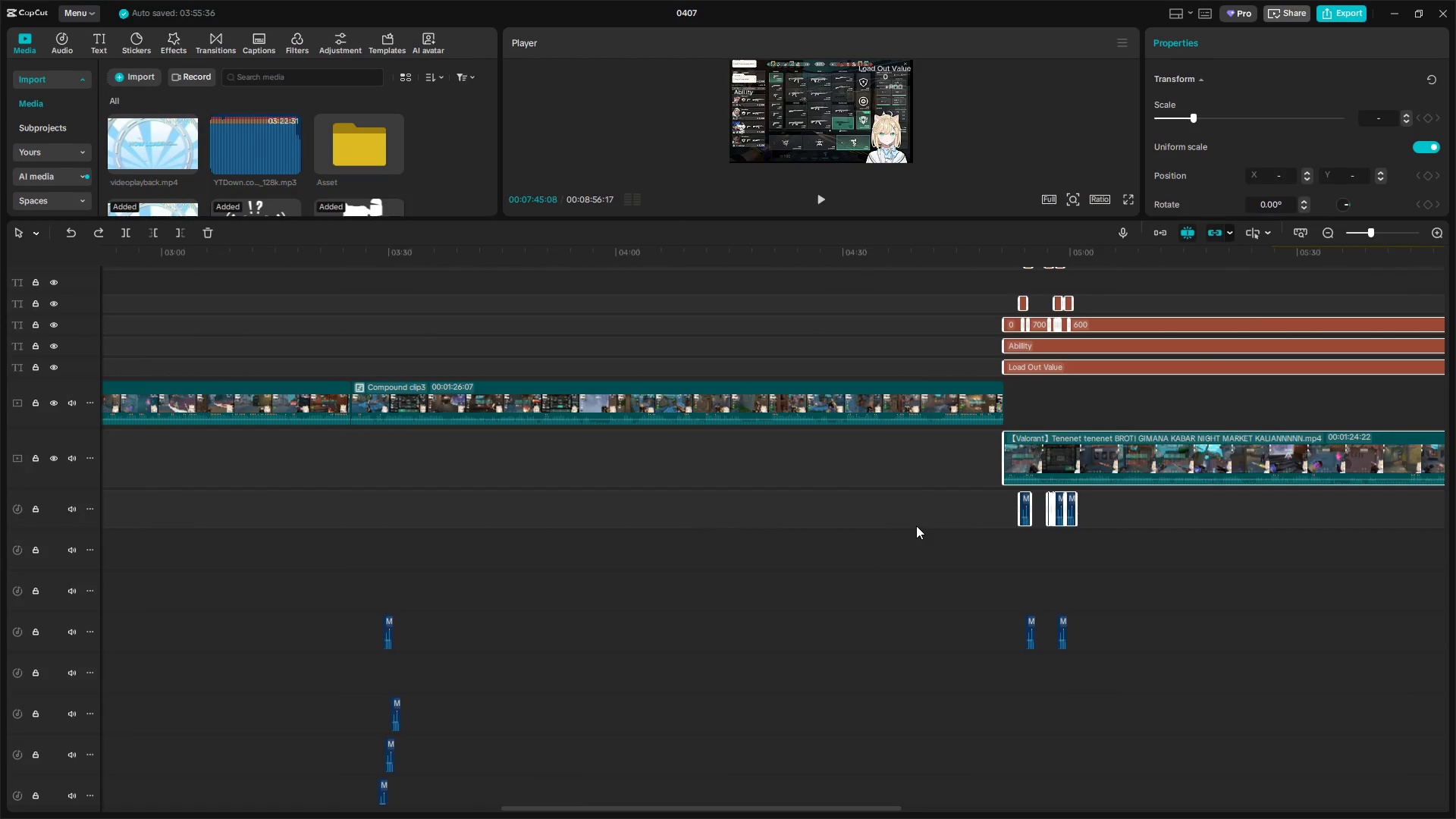 
scroll: coordinate [898, 522], scroll_direction: down, amount: 6.0
 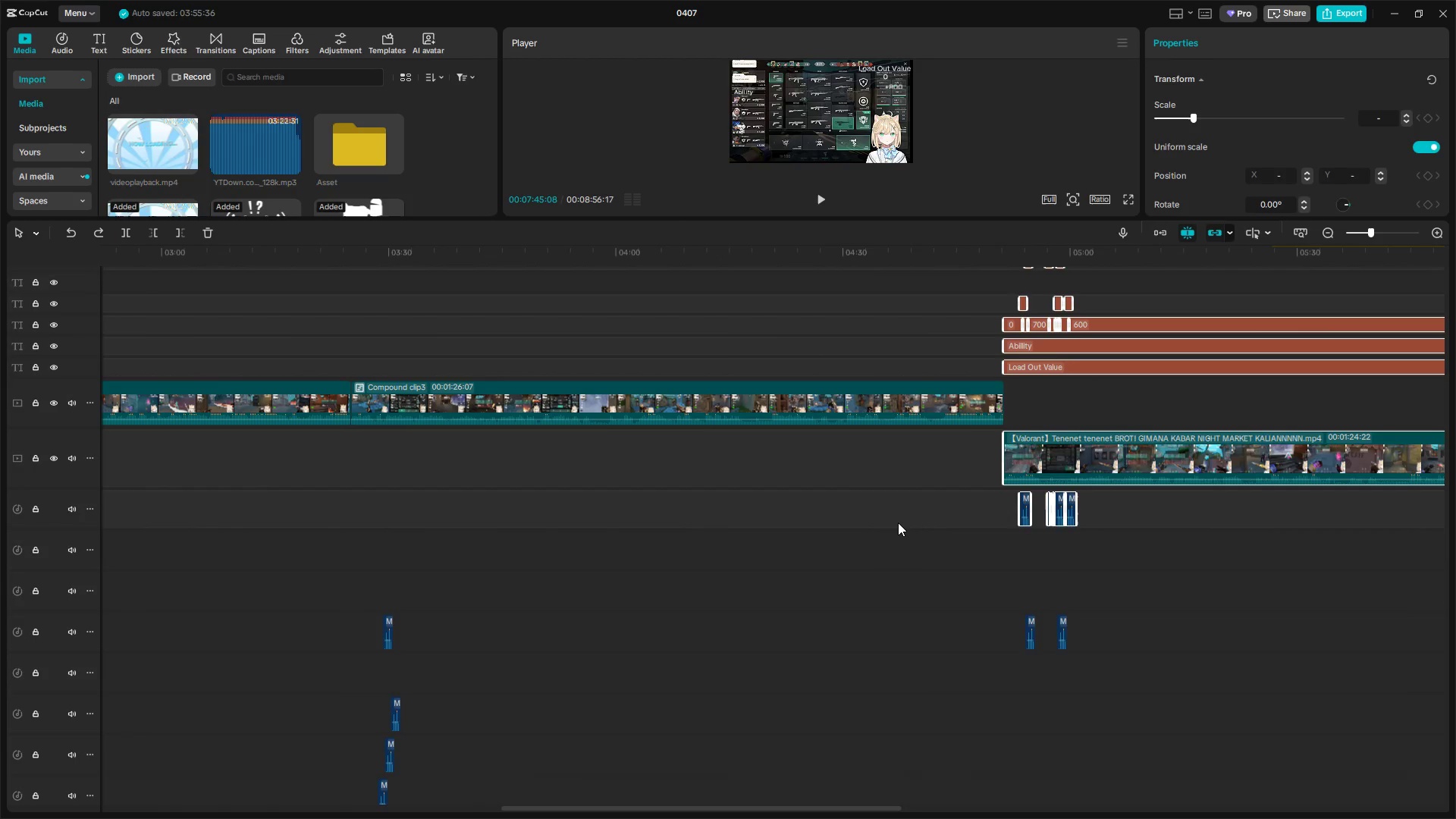 
hold_key(key=ControlLeft, duration=1.51)
scroll: coordinate [916, 526], scroll_direction: down, amount: 4.0
 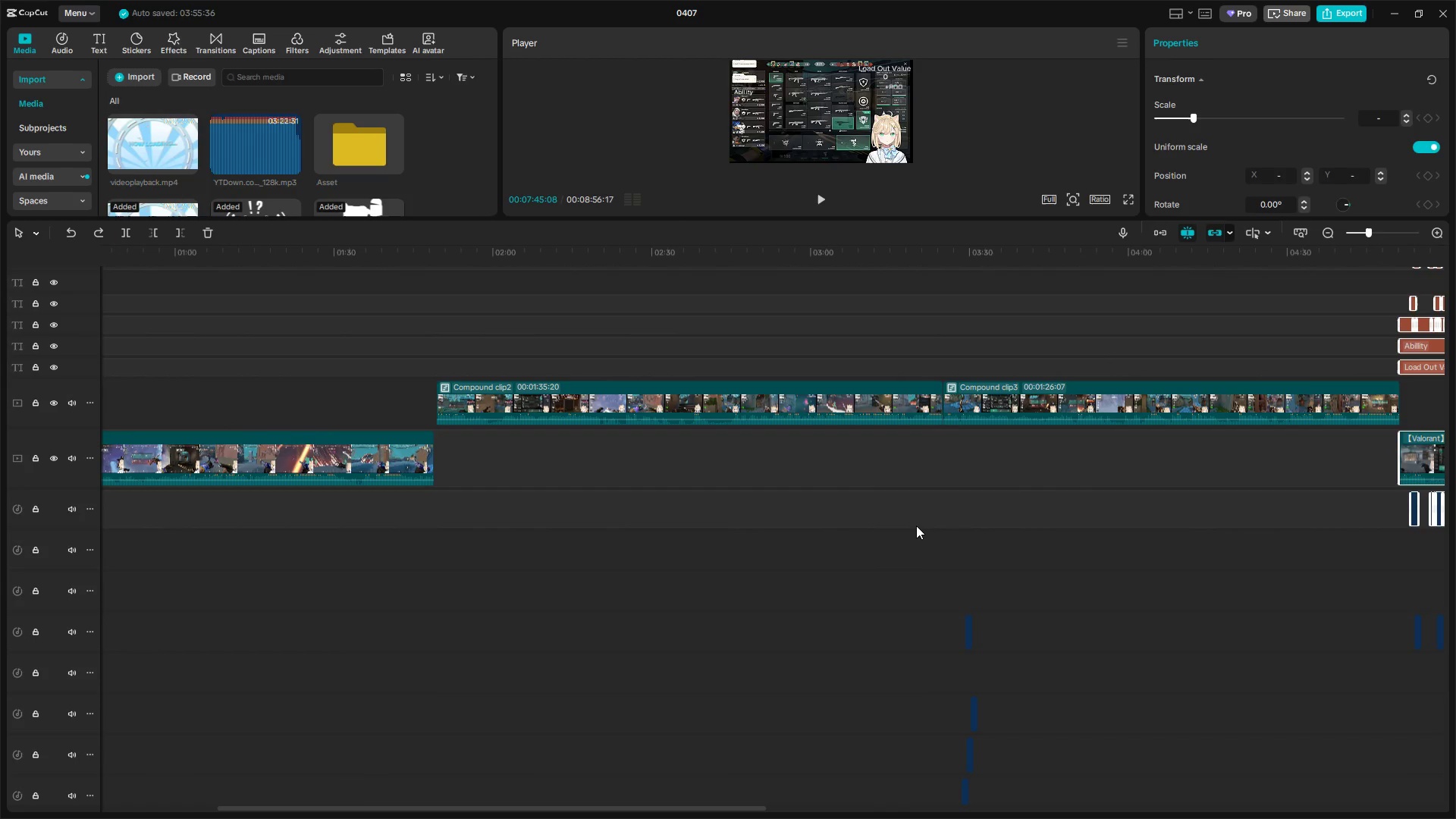 
hold_key(key=ControlLeft, duration=1.52)
scroll: coordinate [917, 527], scroll_direction: down, amount: 7.0
 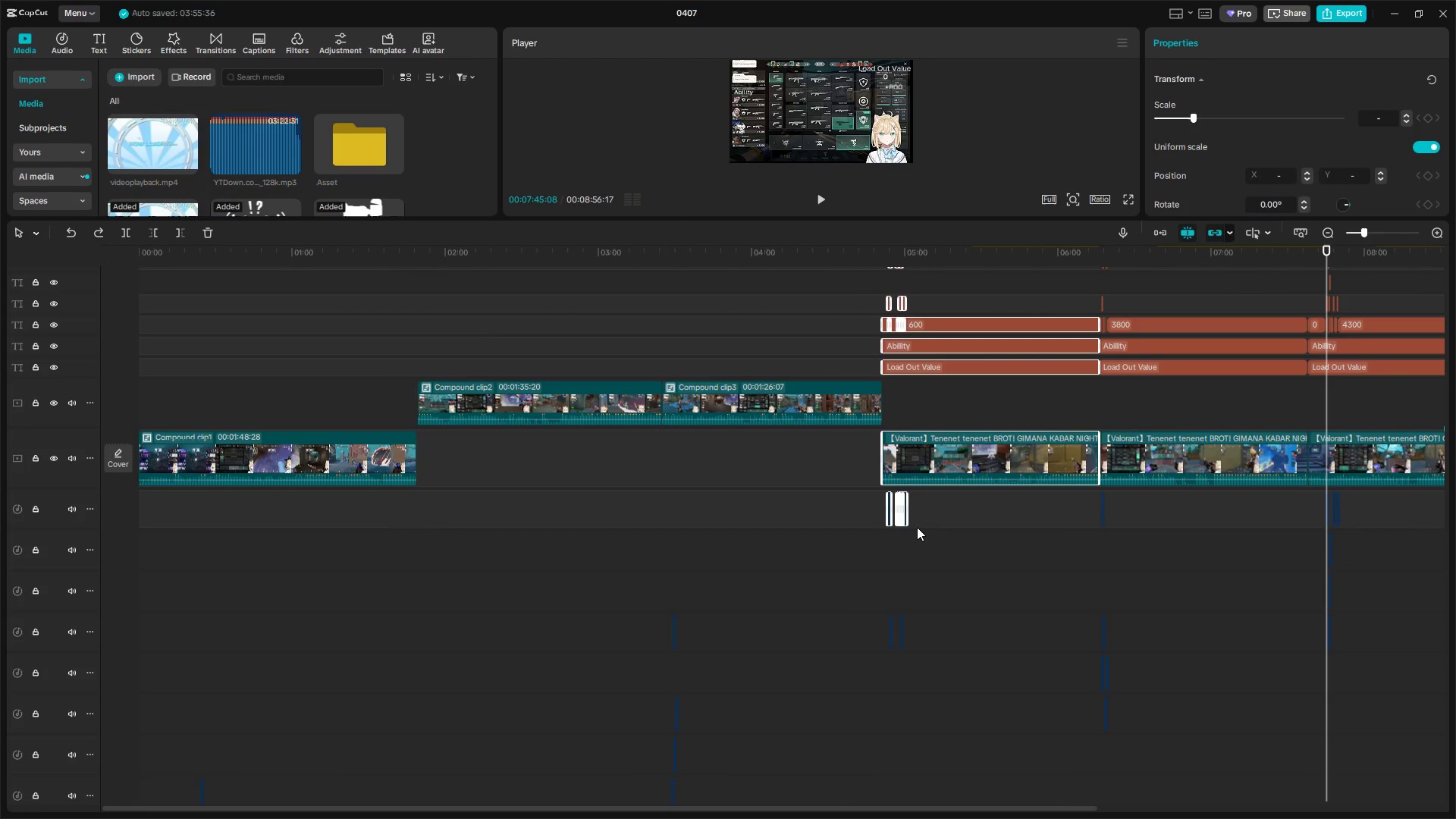 
hold_key(key=ControlLeft, duration=1.42)
 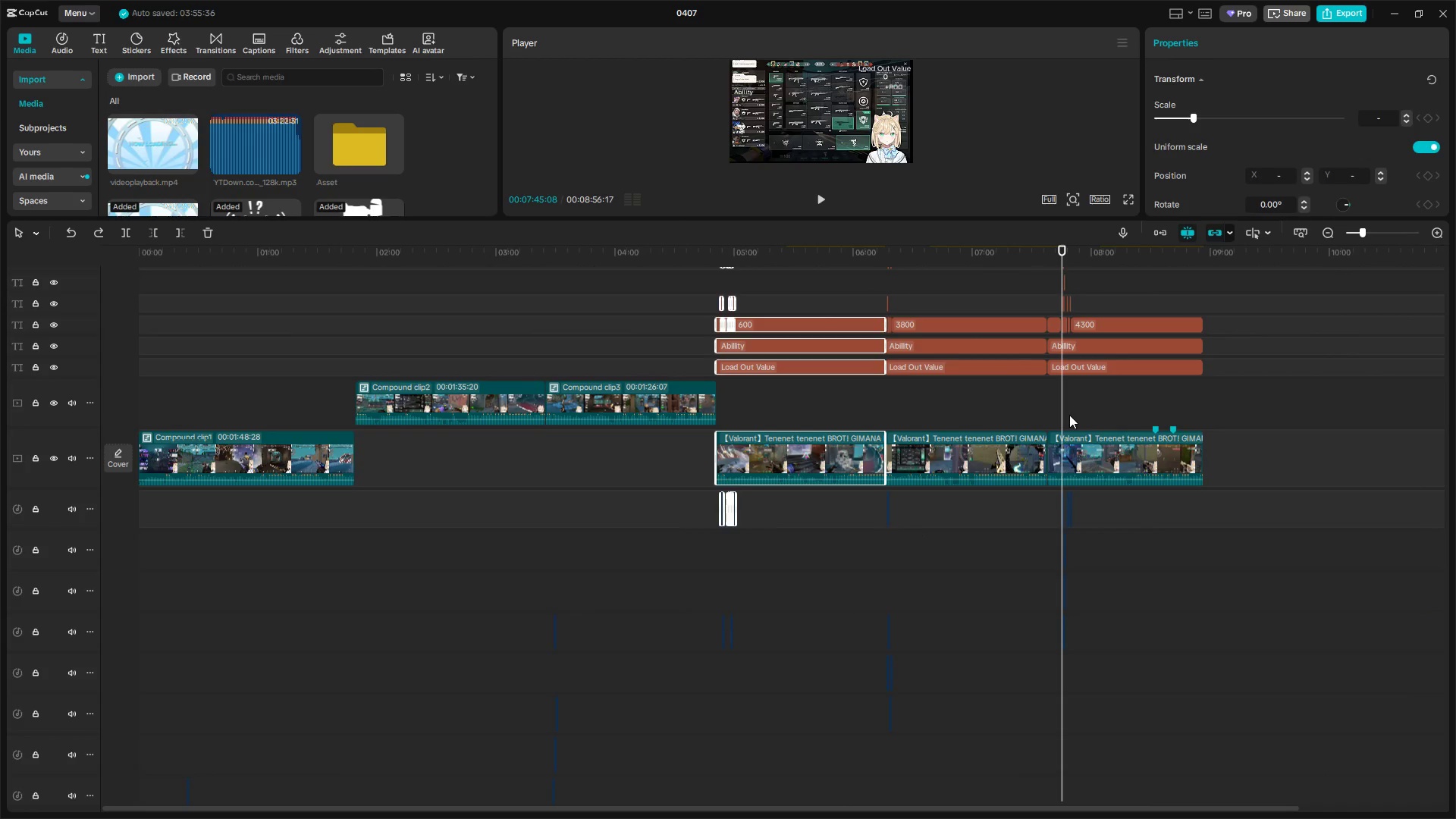 
key(Space)
 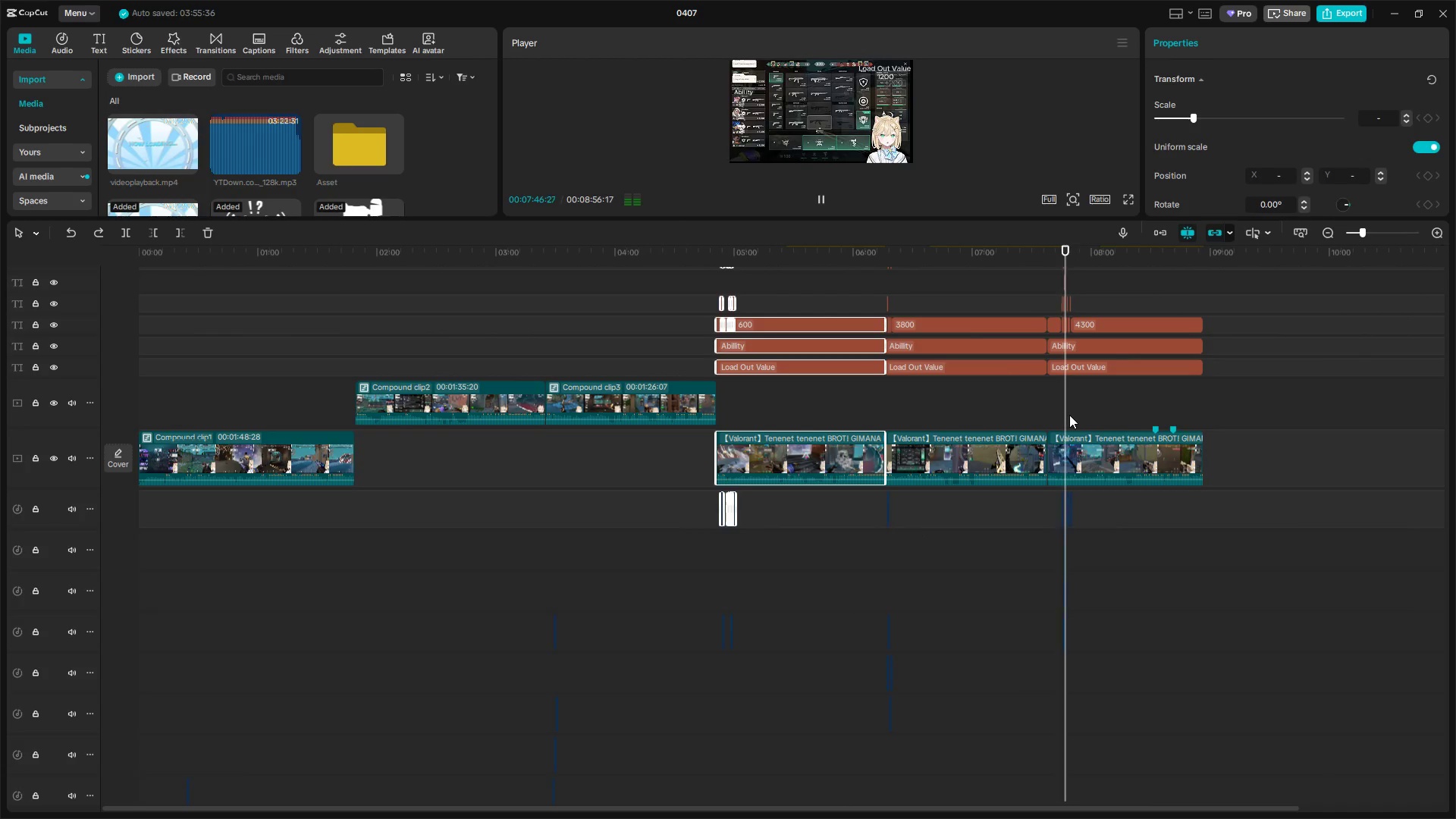 
scroll: coordinate [1065, 546], scroll_direction: up, amount: 3.0
 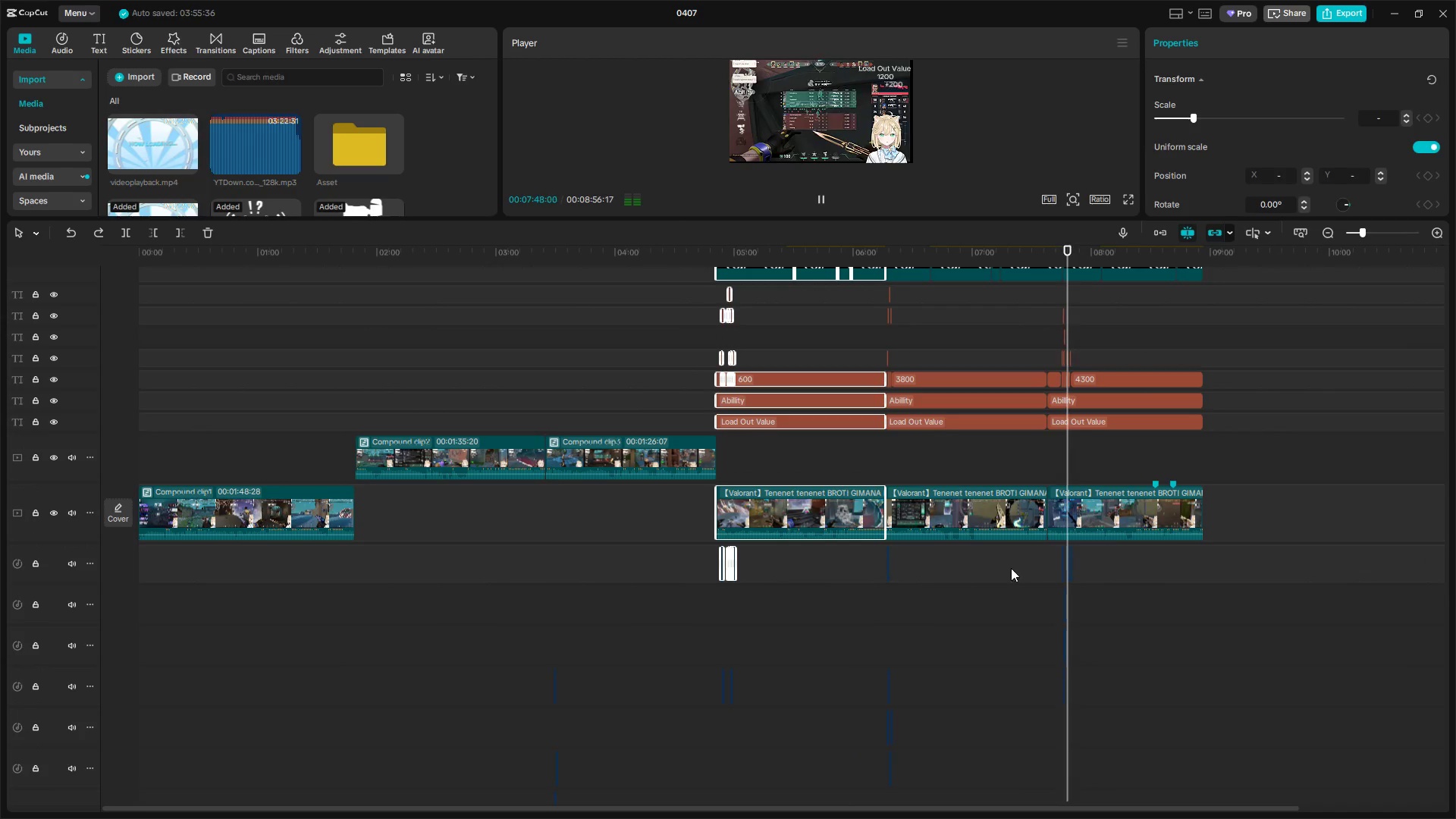 
scroll: coordinate [986, 575], scroll_direction: down, amount: 7.0
 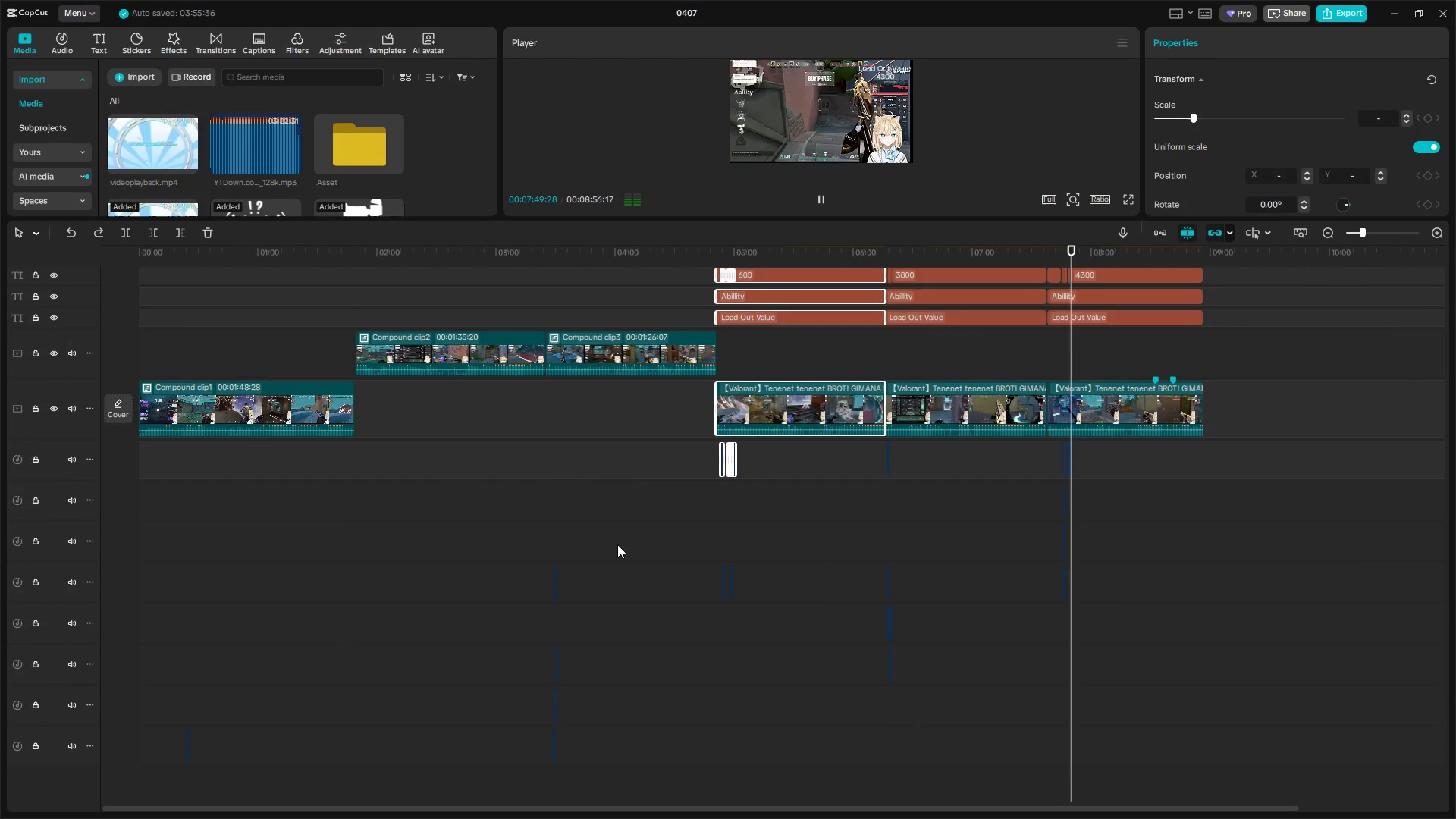 
left_click([609, 542])
 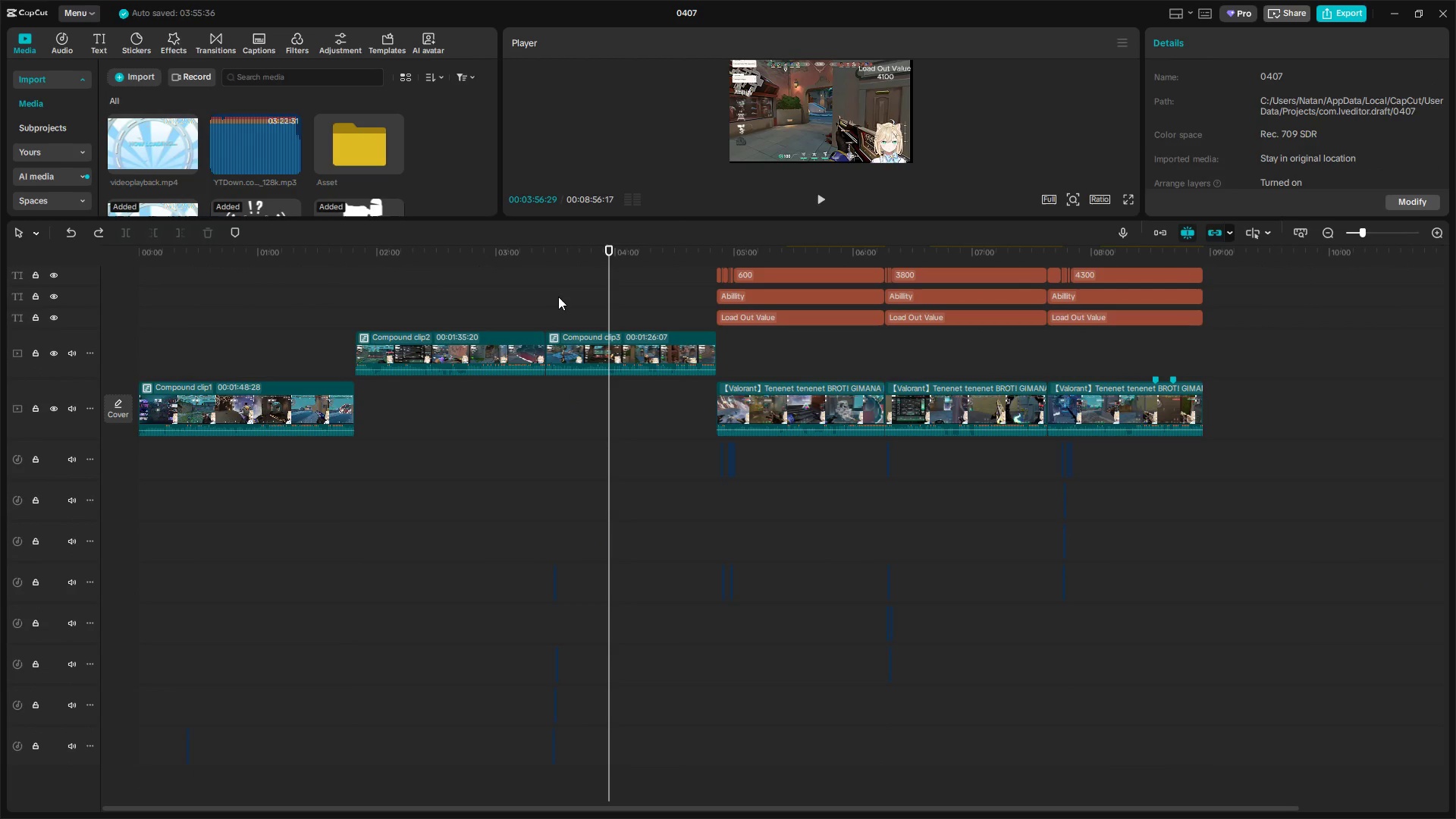 
left_click_drag(start_coordinate=[554, 297], to_coordinate=[595, 808])
 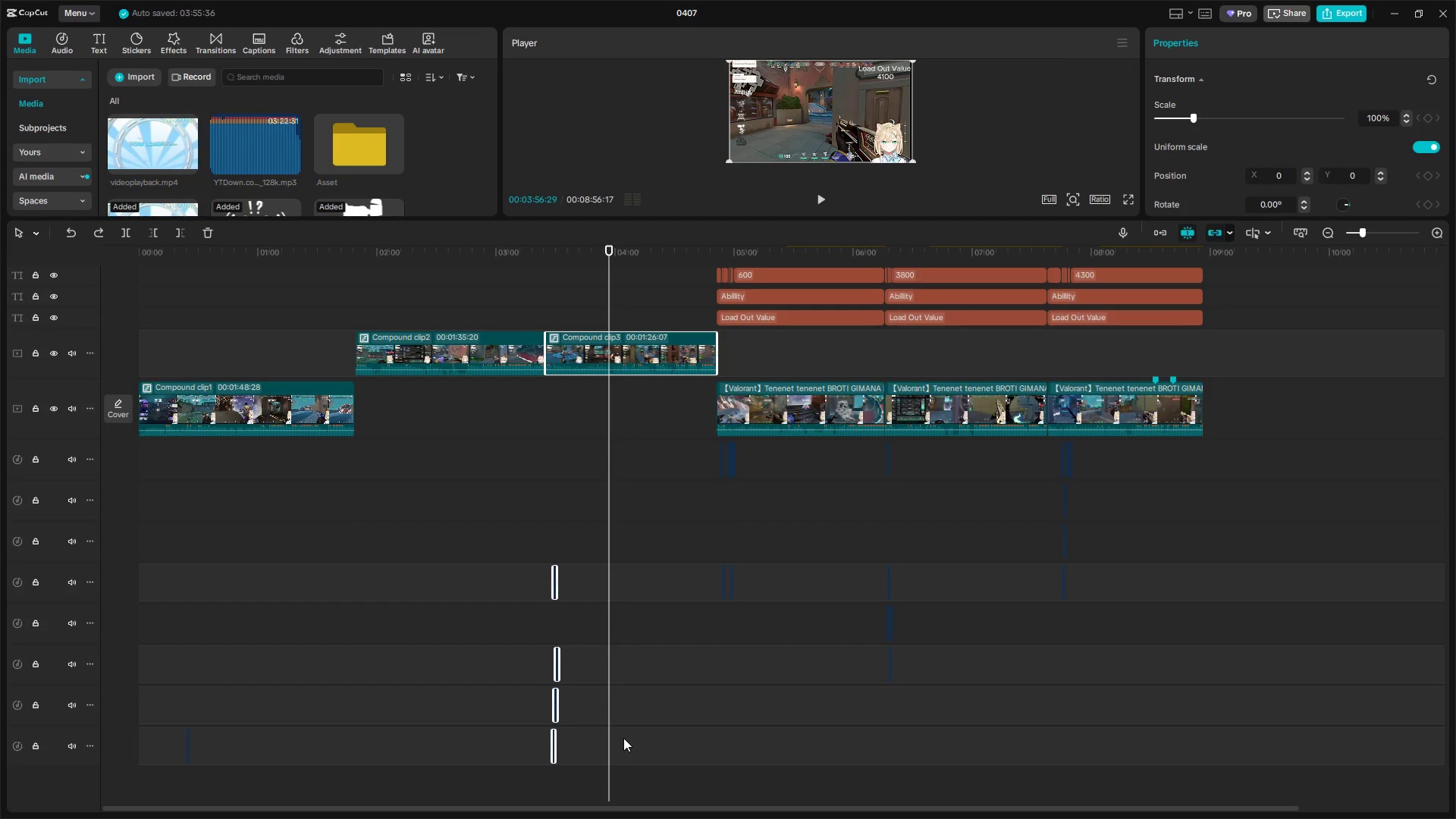 
key(Alt+G)
 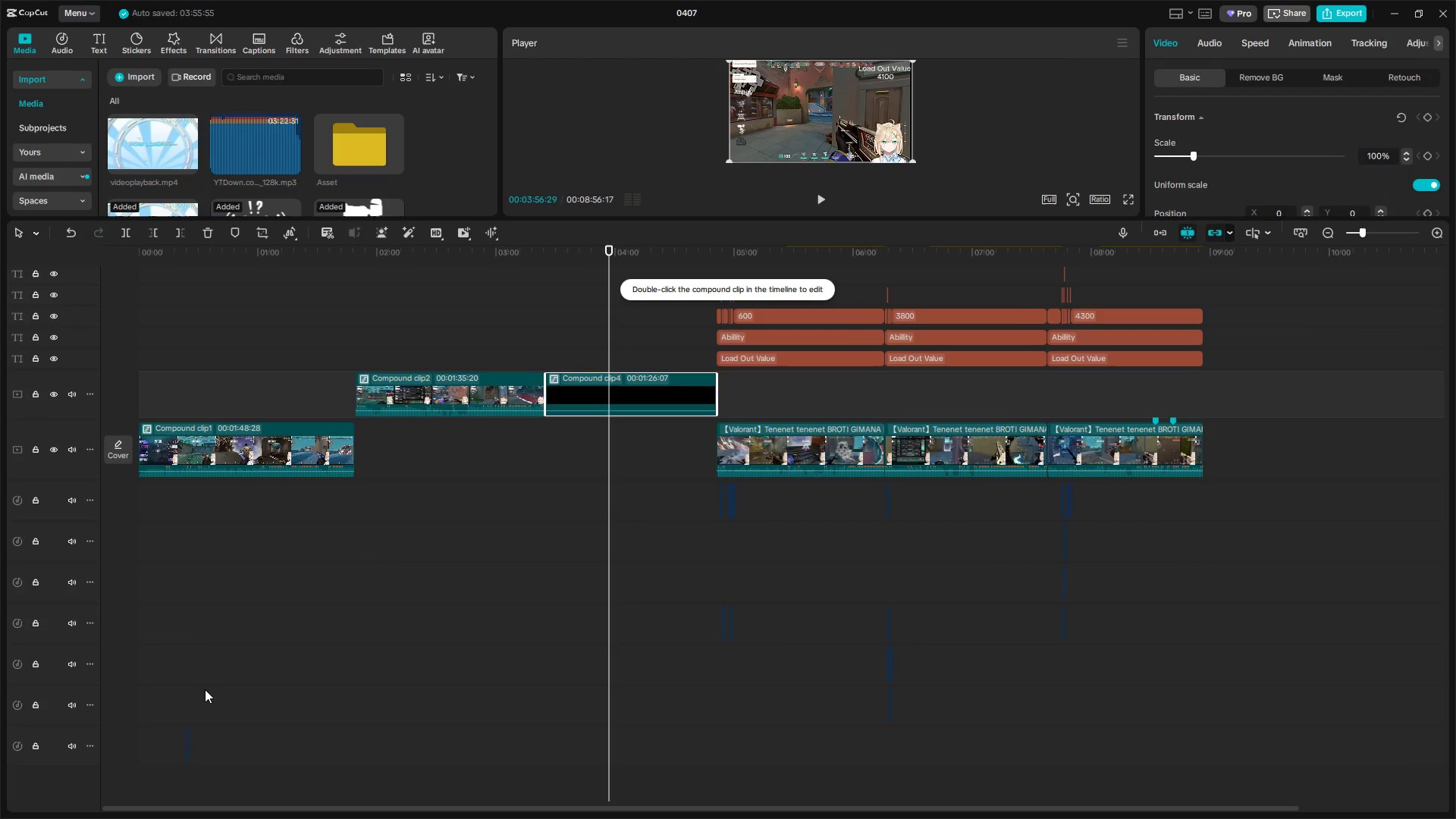 
left_click([187, 748])
 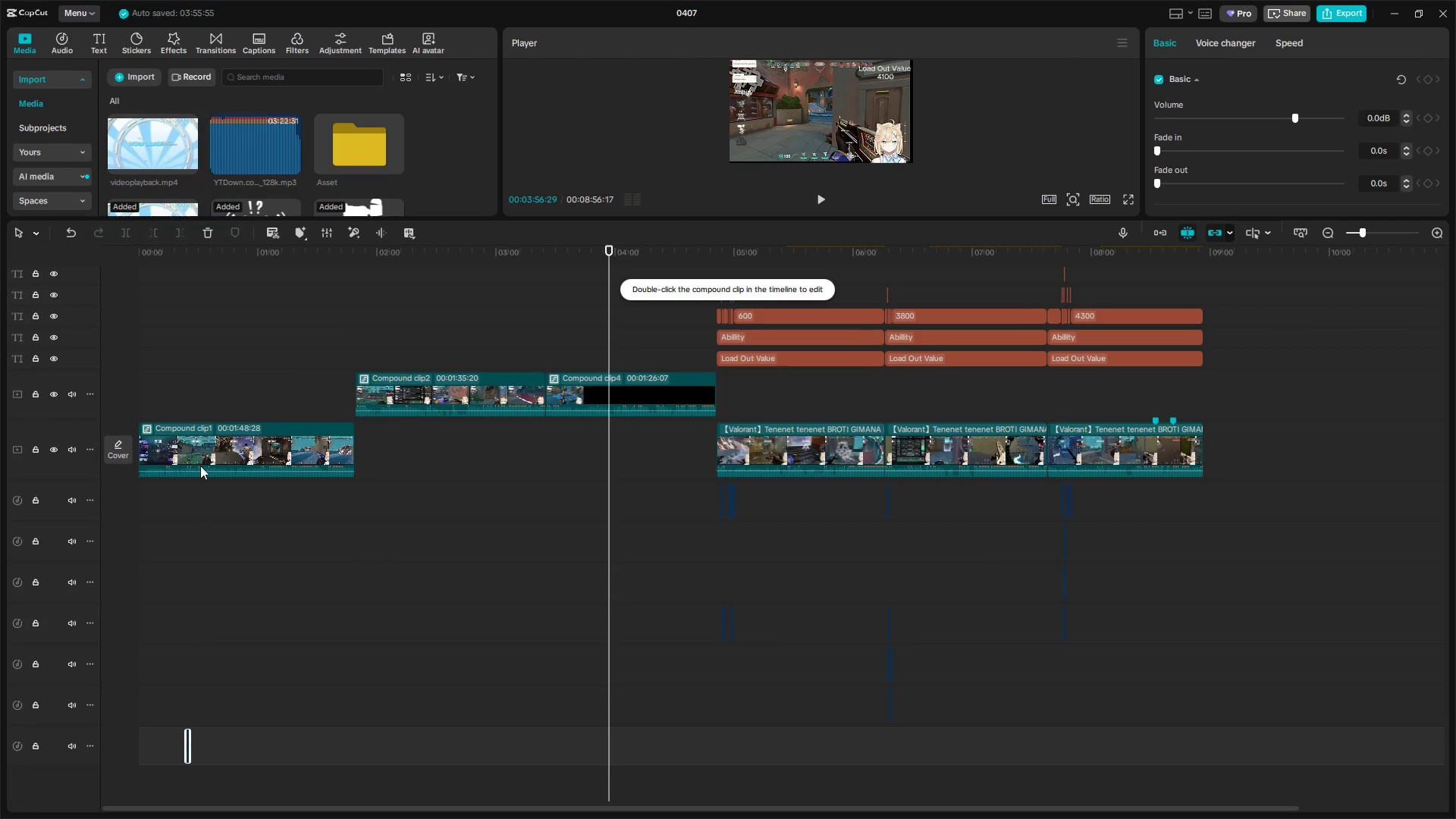 
left_click_drag(start_coordinate=[202, 347], to_coordinate=[179, 781])
 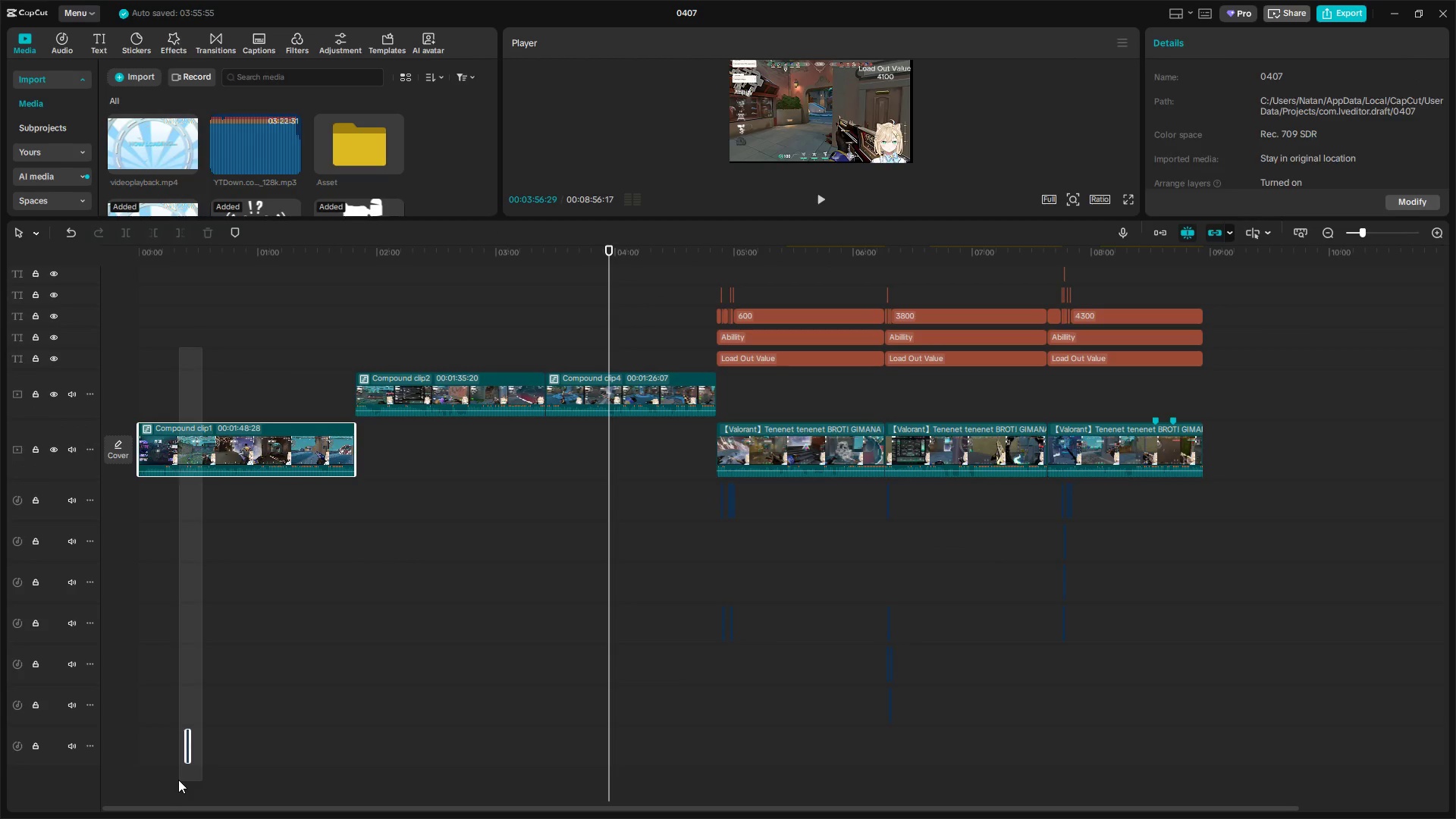 
key(Alt+G)
 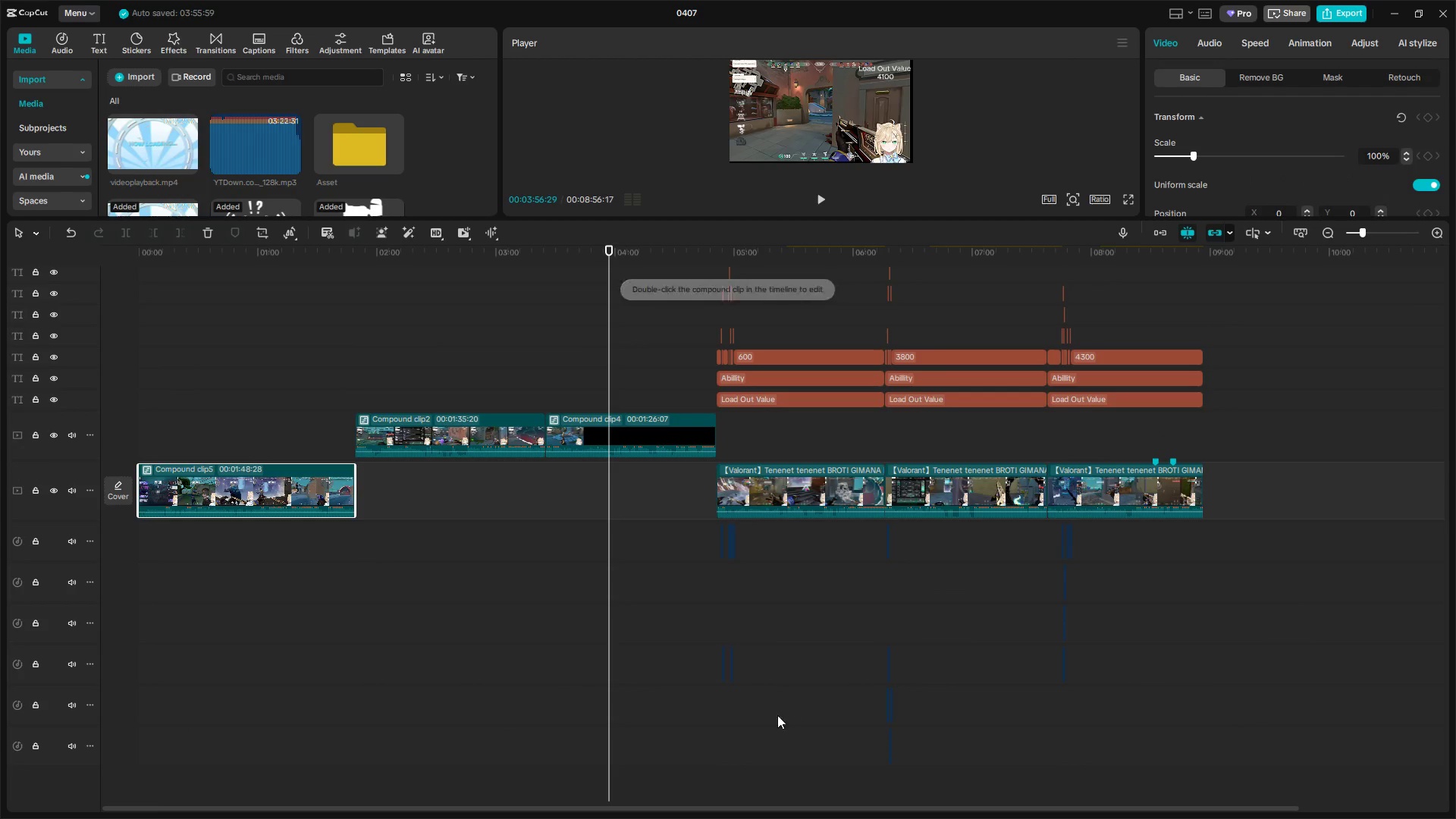 
left_click_drag(start_coordinate=[720, 722], to_coordinate=[872, 265])
 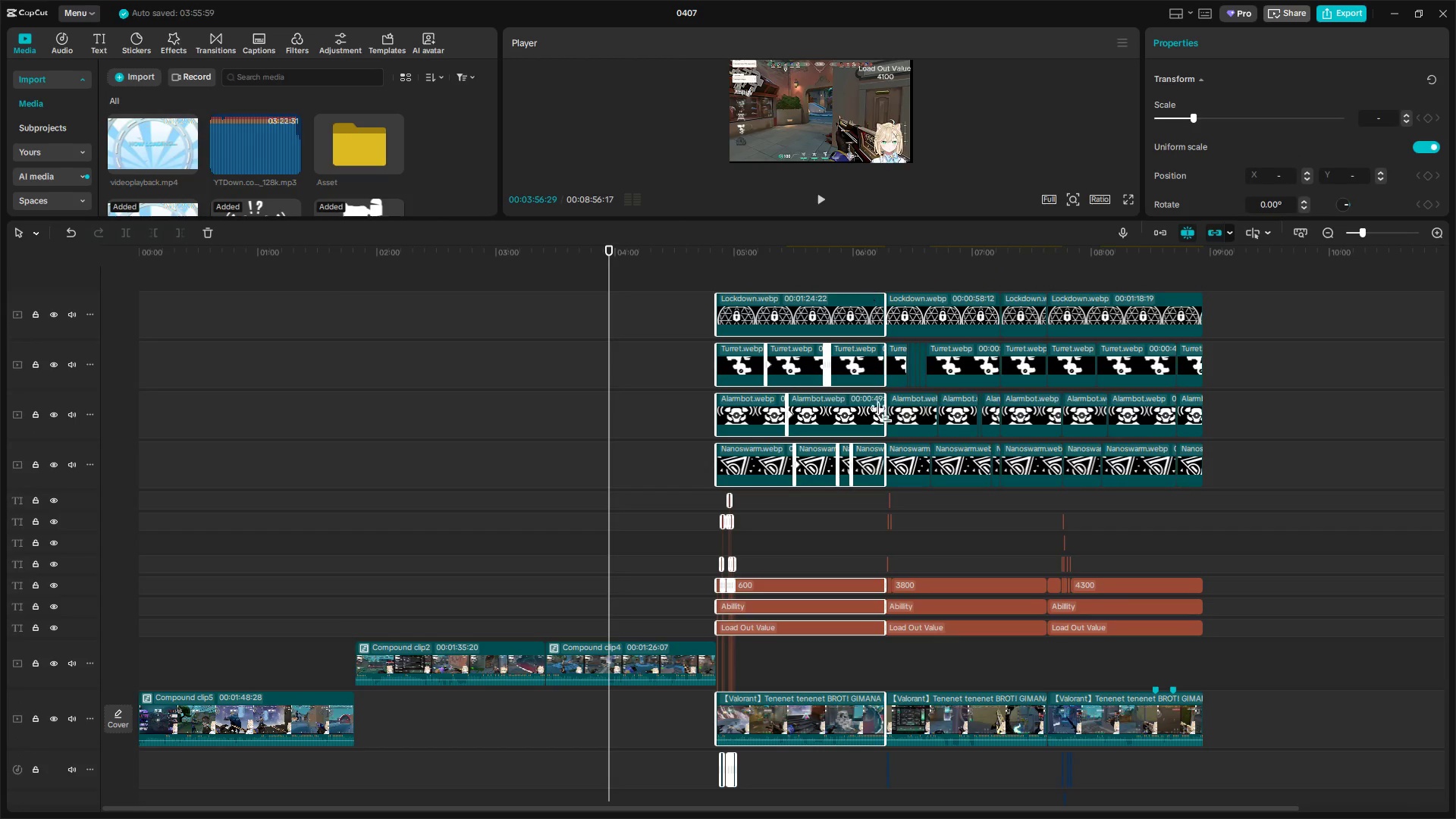 
scroll: coordinate [871, 273], scroll_direction: up, amount: 12.0
 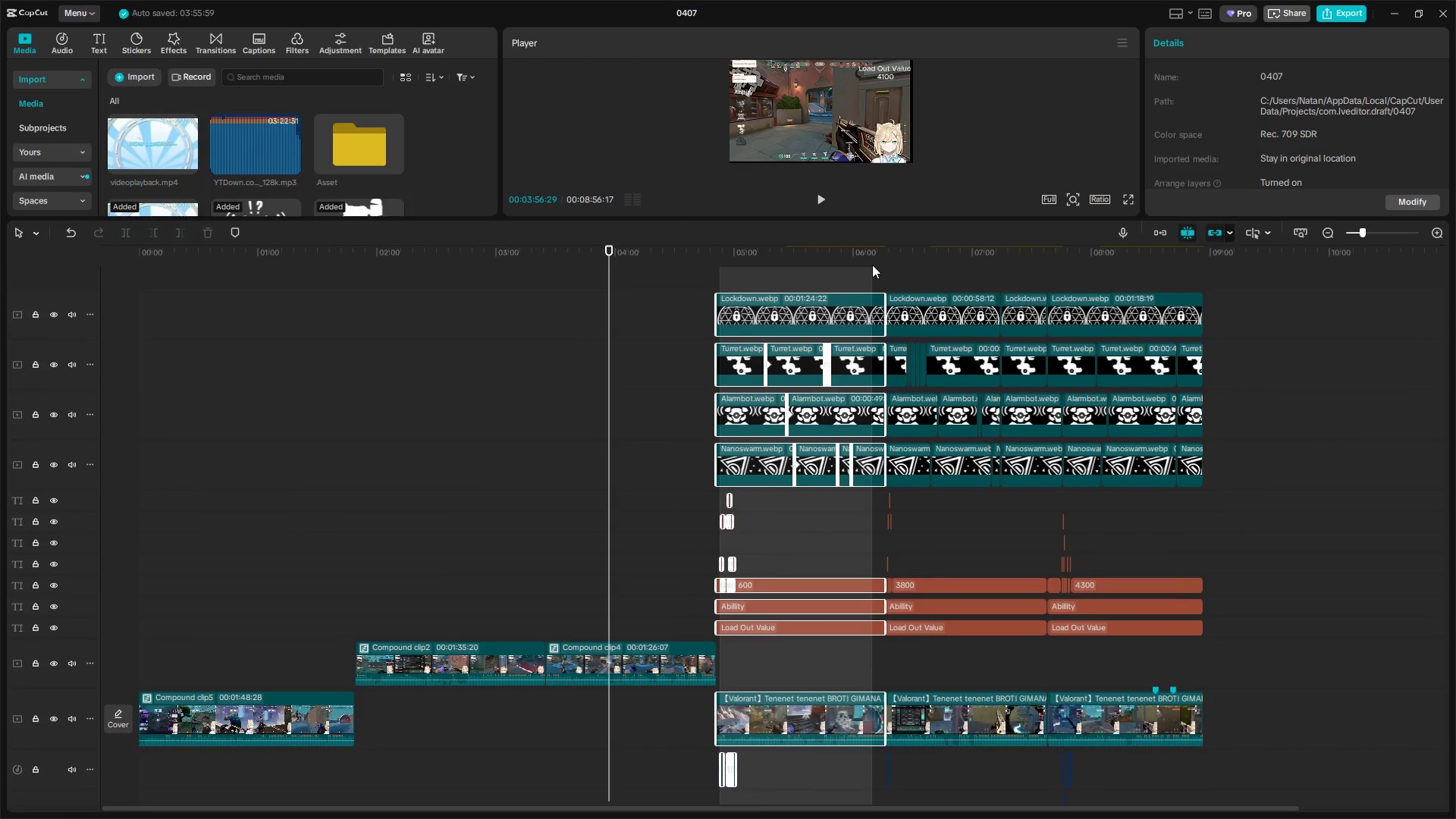 
scroll: coordinate [912, 563], scroll_direction: down, amount: 16.0
 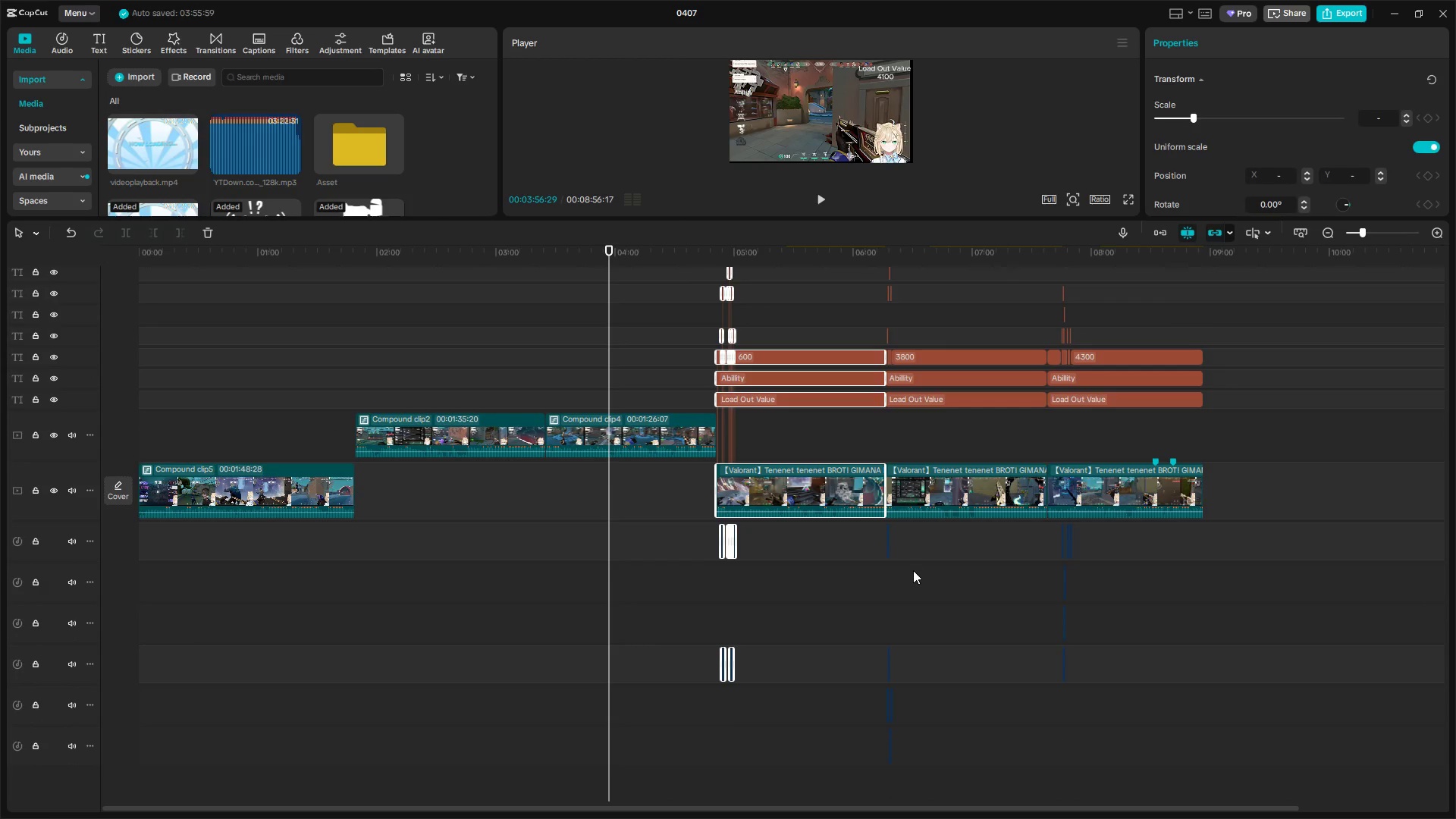 
key(Alt+G)
 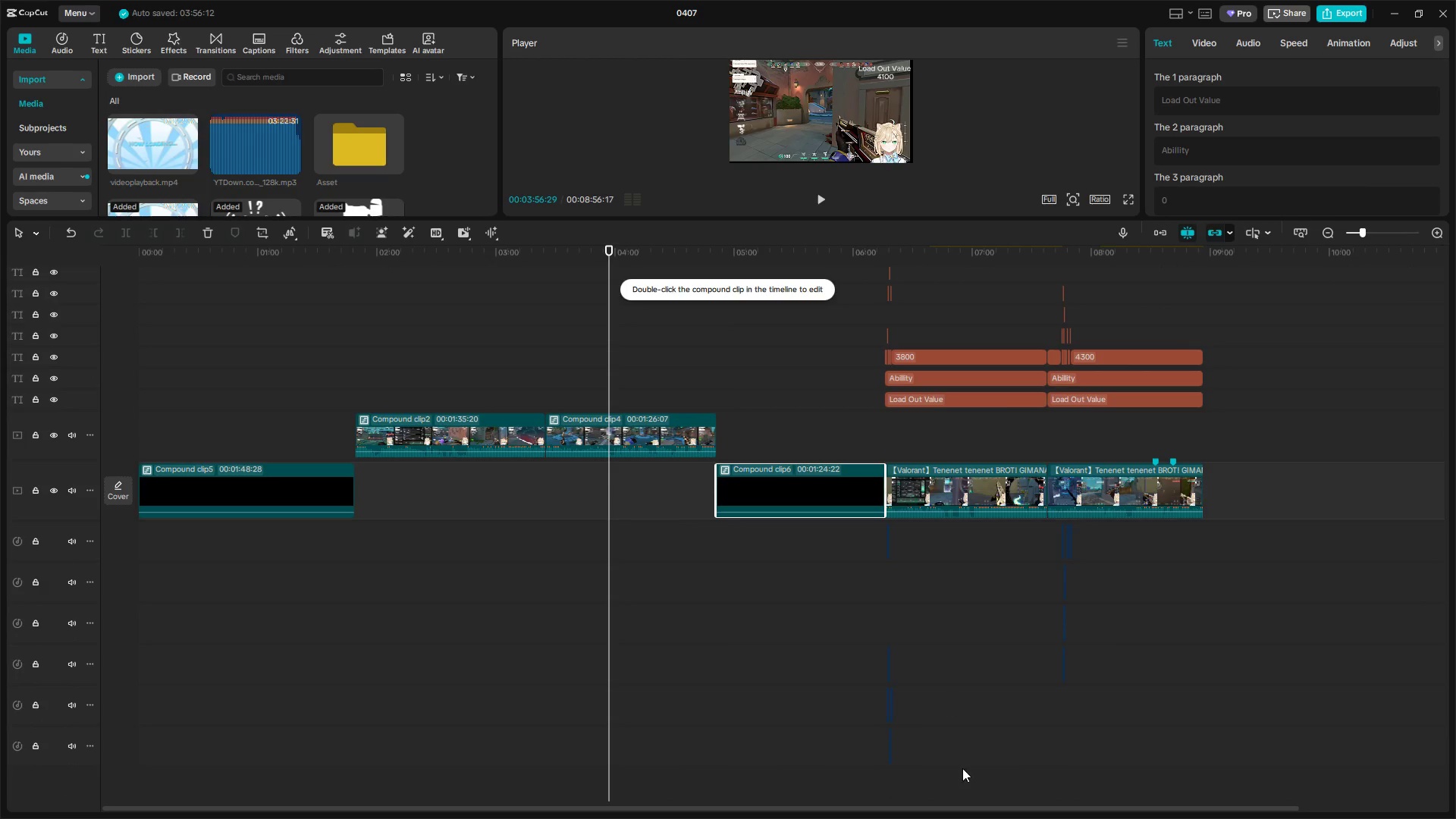 
left_click_drag(start_coordinate=[883, 785], to_coordinate=[1006, 457])
 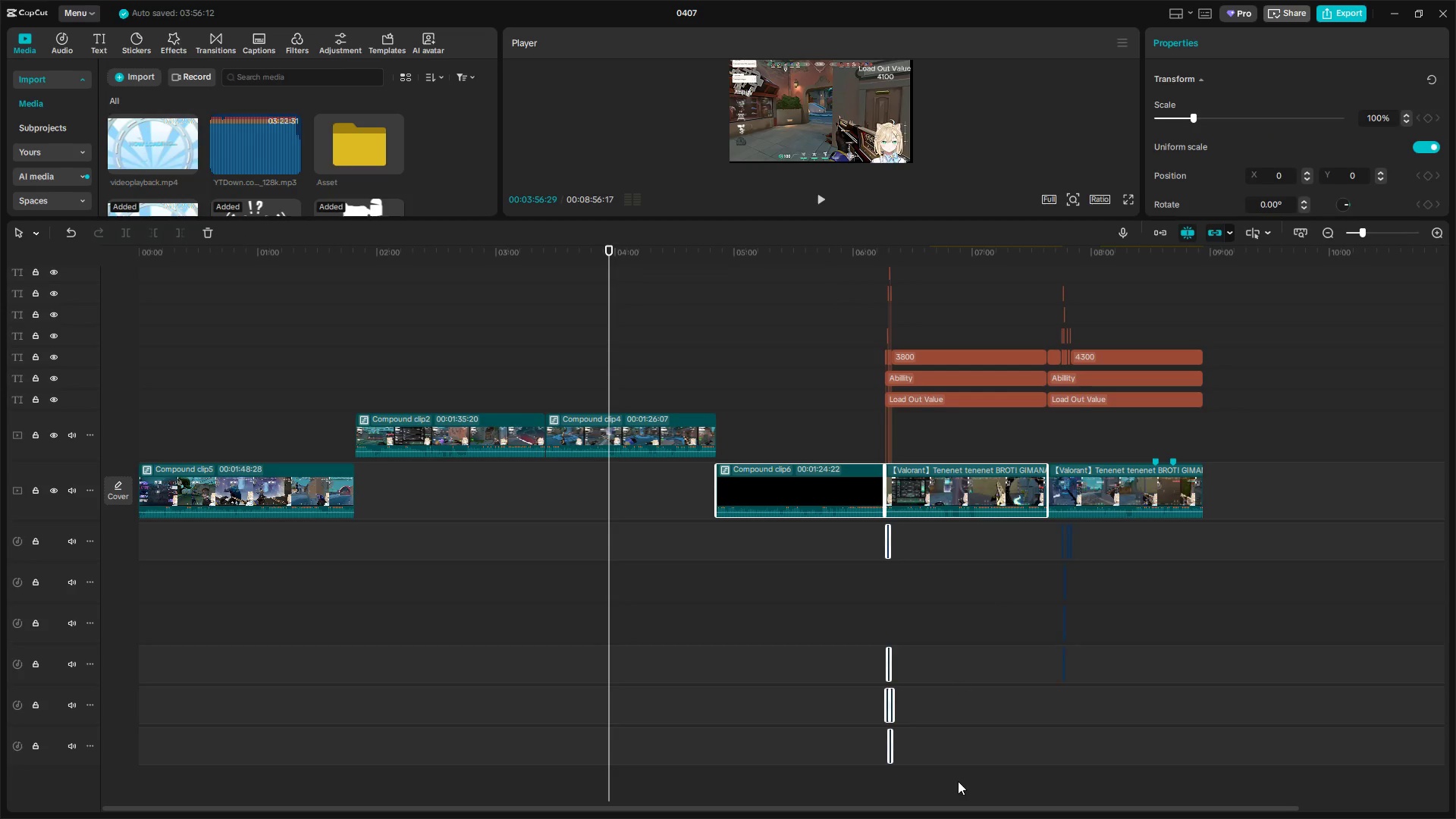 
left_click([958, 784])
 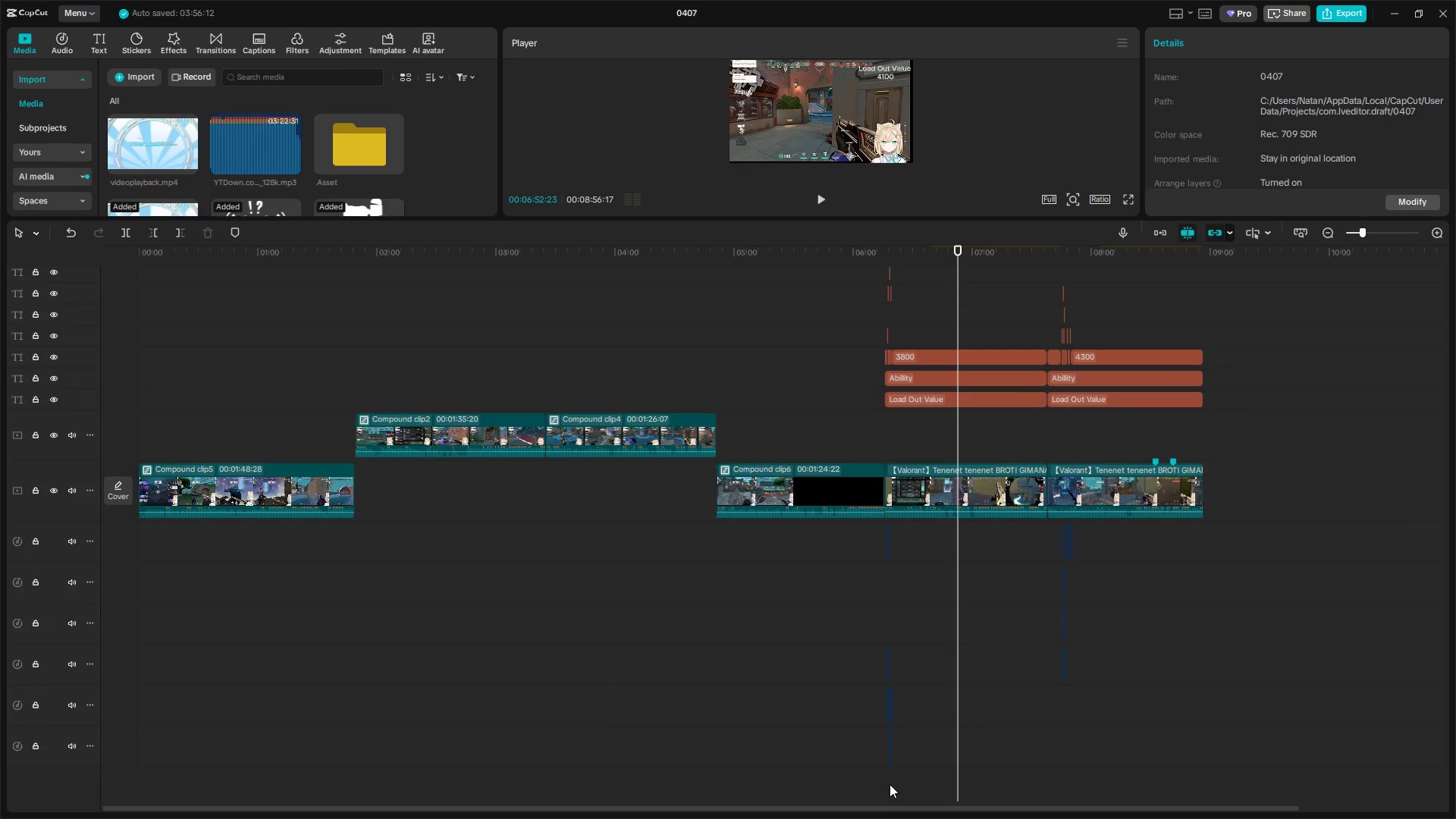 
left_click_drag(start_coordinate=[890, 783], to_coordinate=[963, 333])
 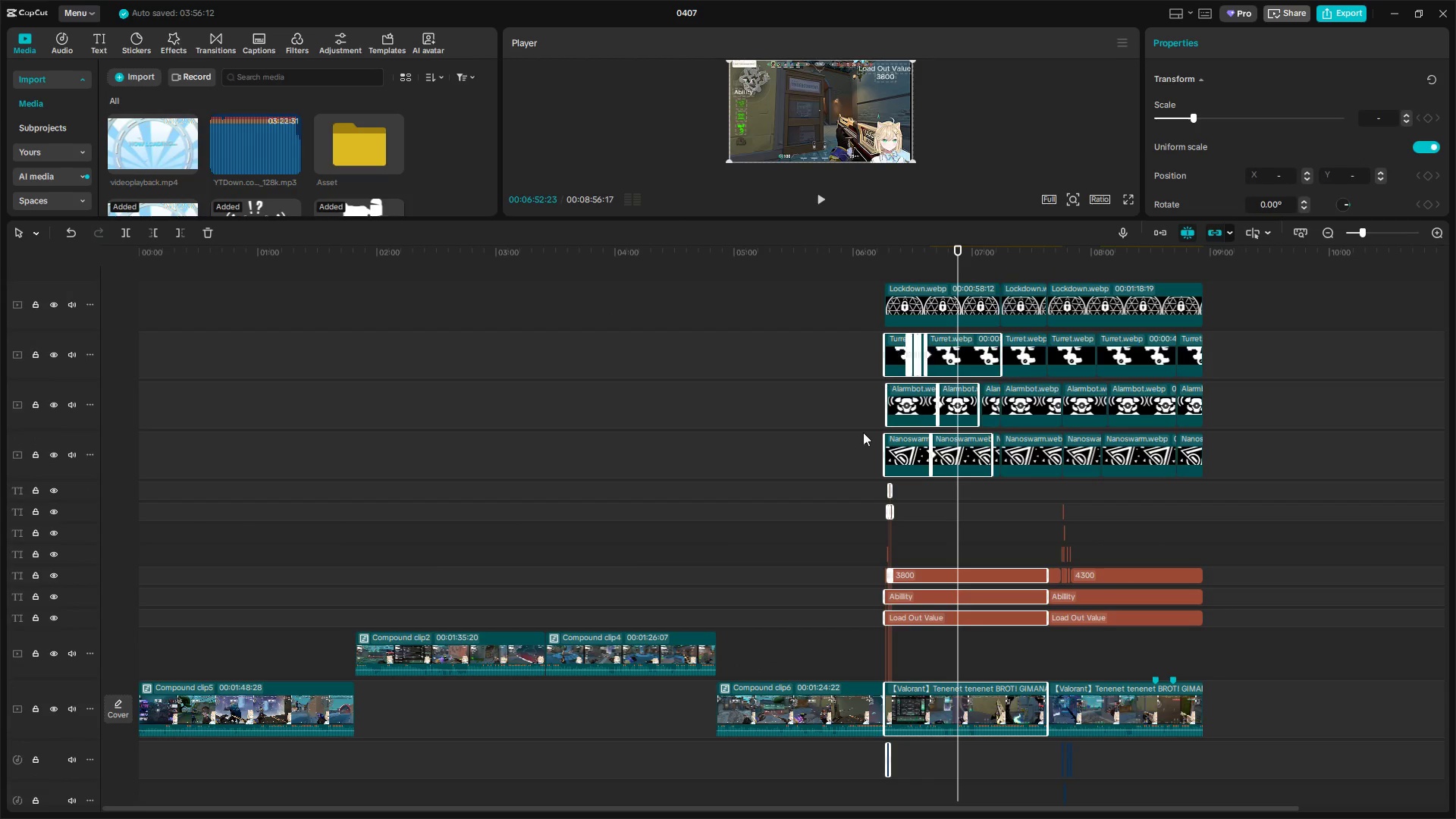 
scroll: coordinate [959, 345], scroll_direction: up, amount: 12.0
 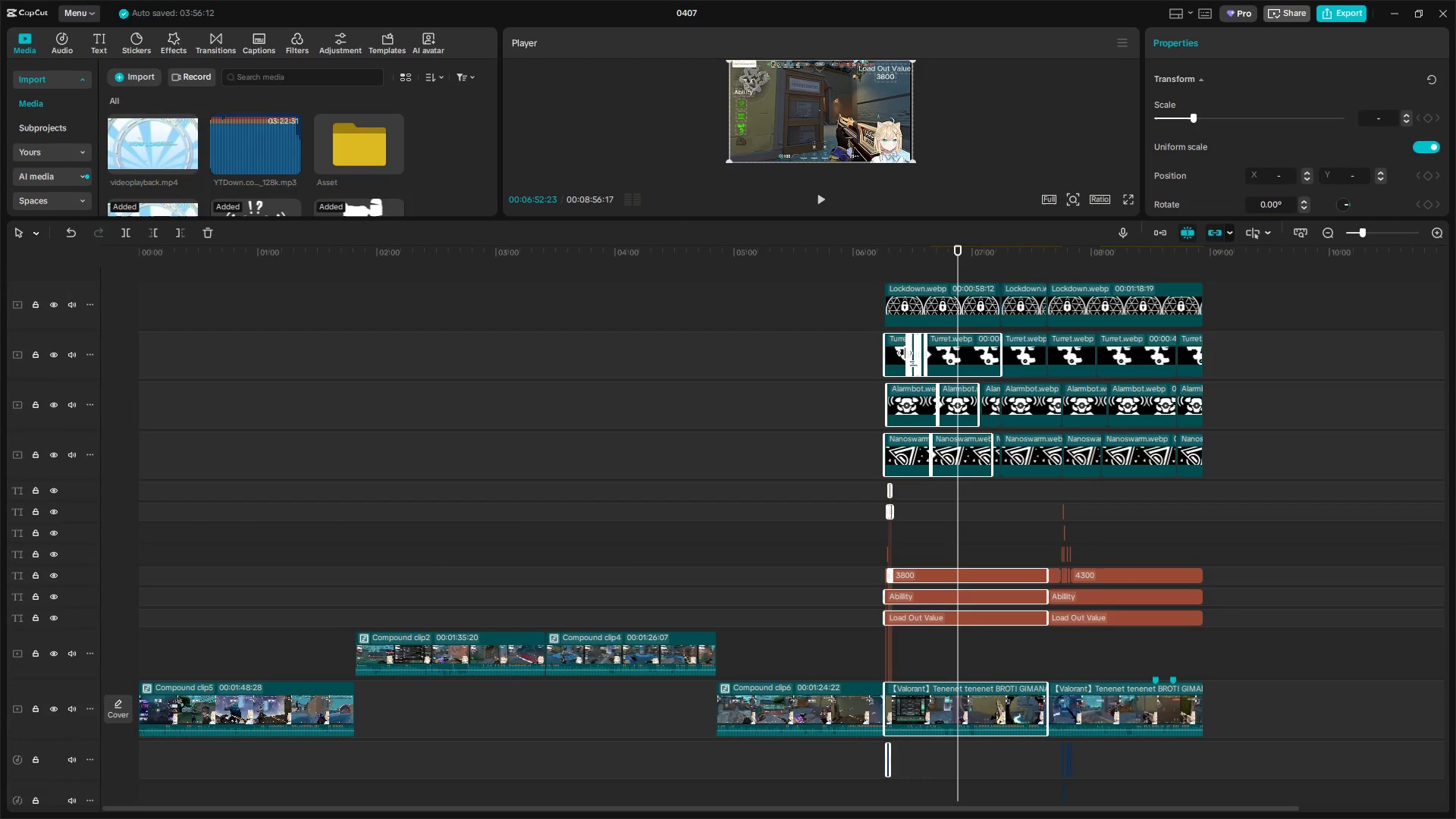 
left_click([865, 451])
 